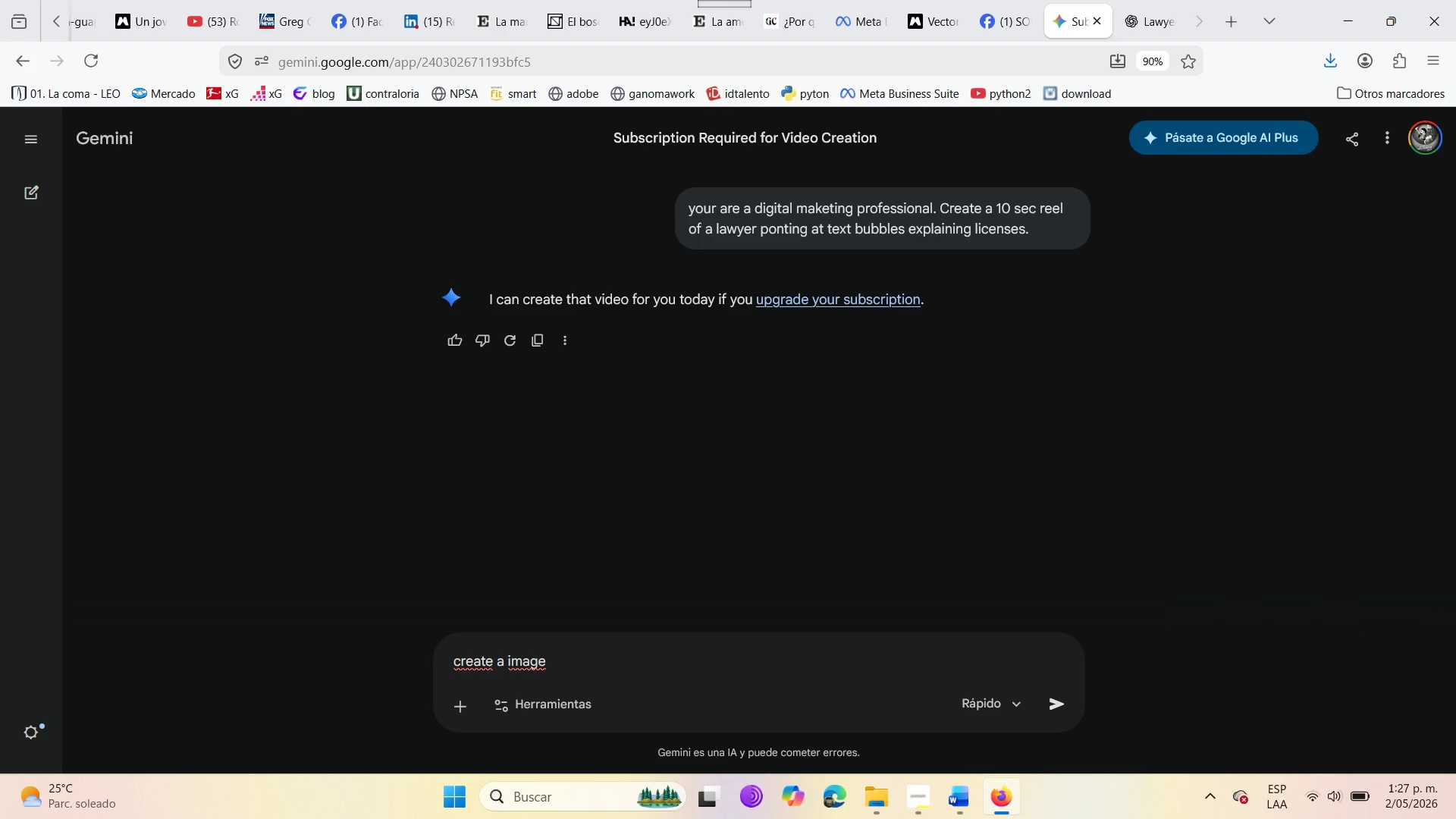 
type(of )
 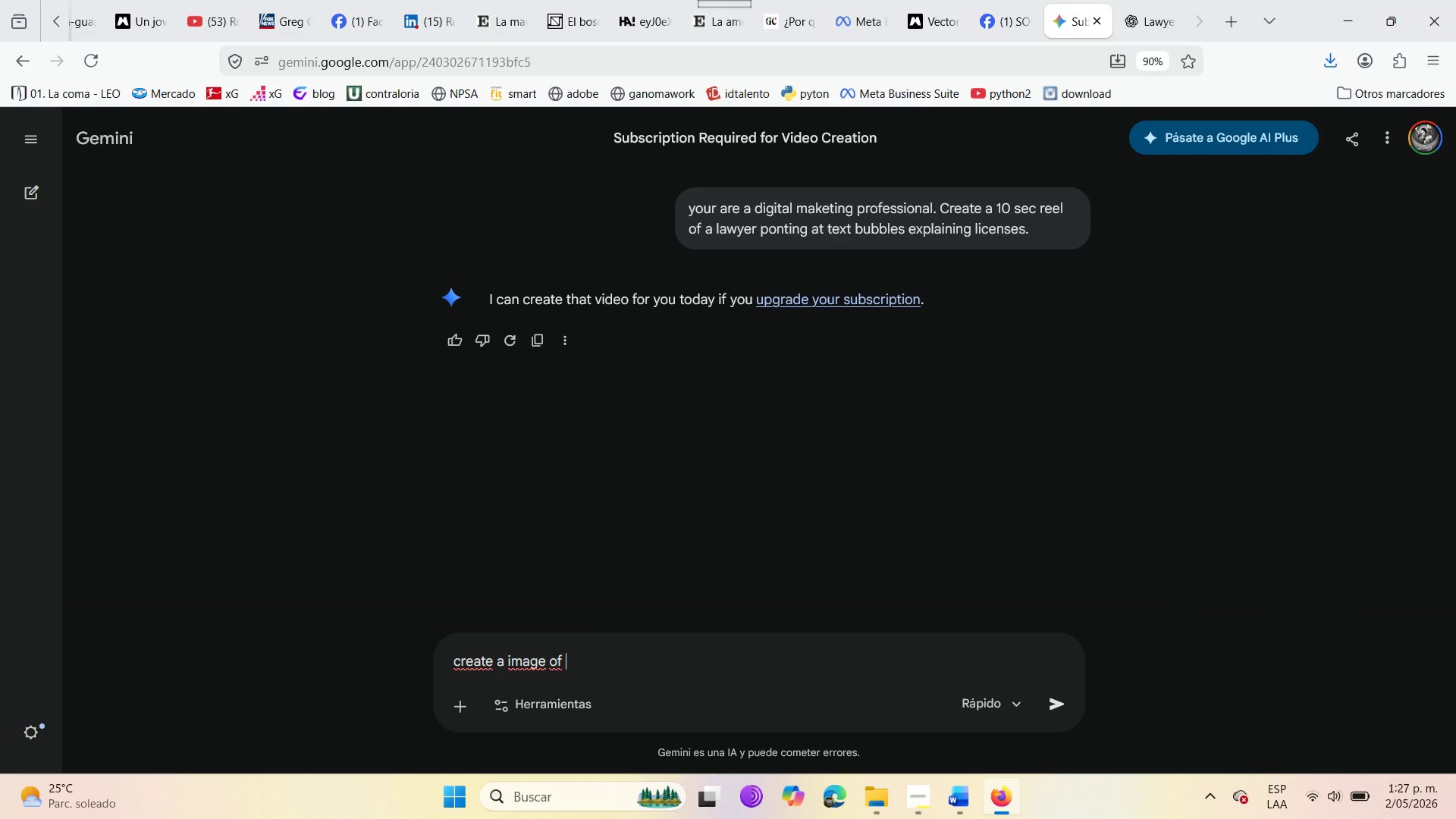 
scroll: coordinate [875, 338], scroll_direction: up, amount: 5.0
 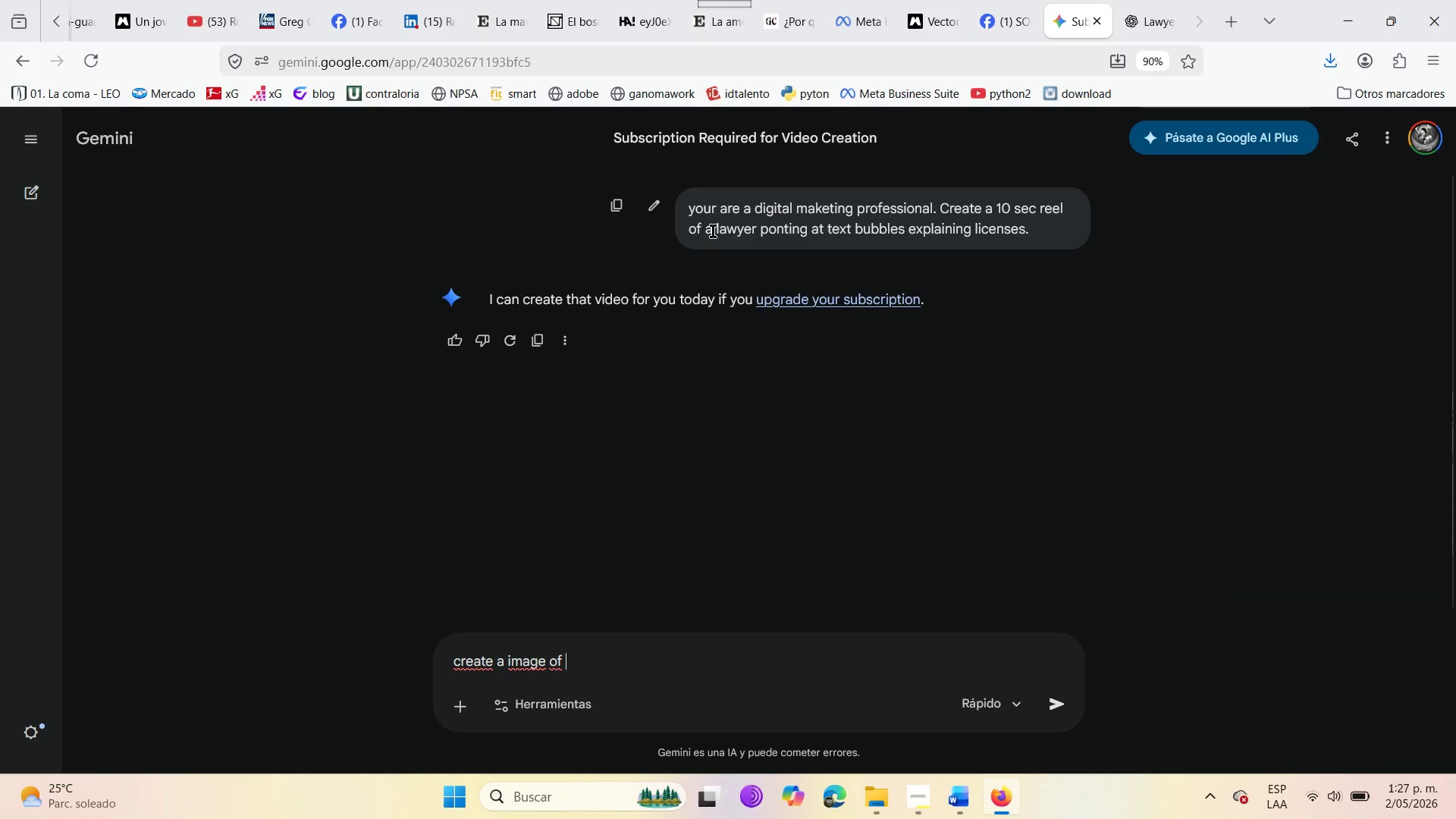 
left_click_drag(start_coordinate=[710, 234], to_coordinate=[1021, 219])
 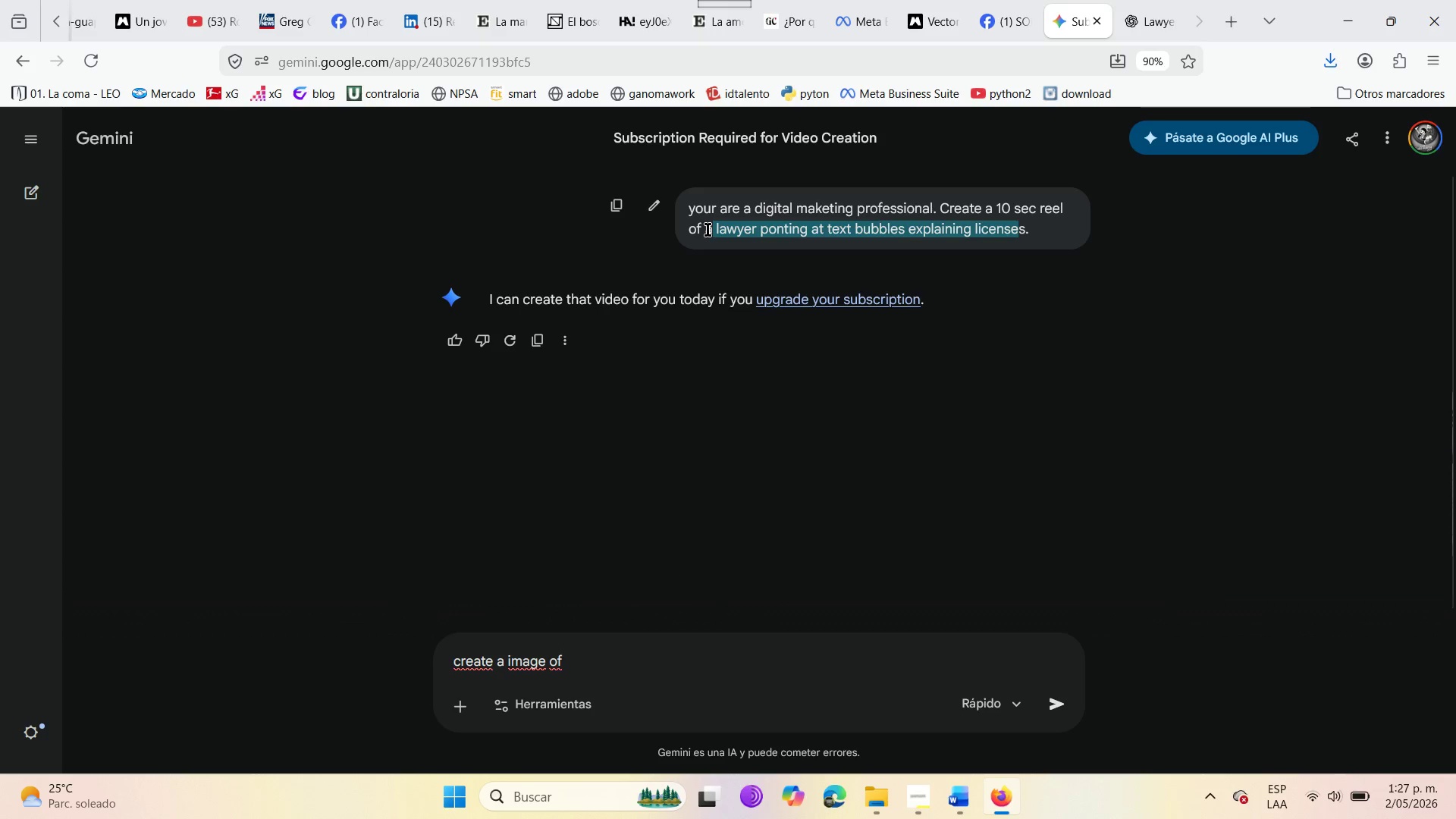 
left_click_drag(start_coordinate=[707, 230], to_coordinate=[1025, 225])
 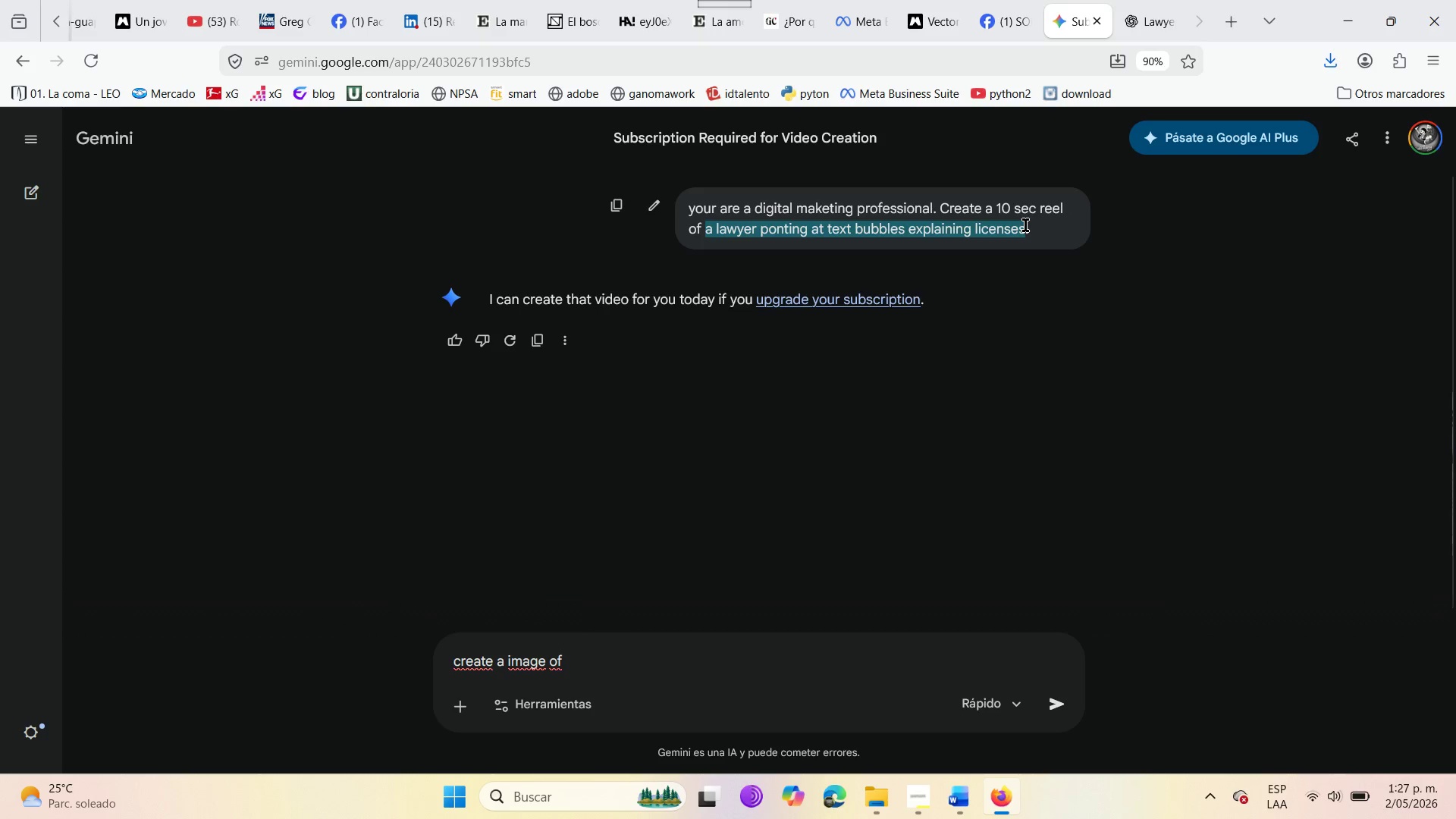 
key(Control+C)
 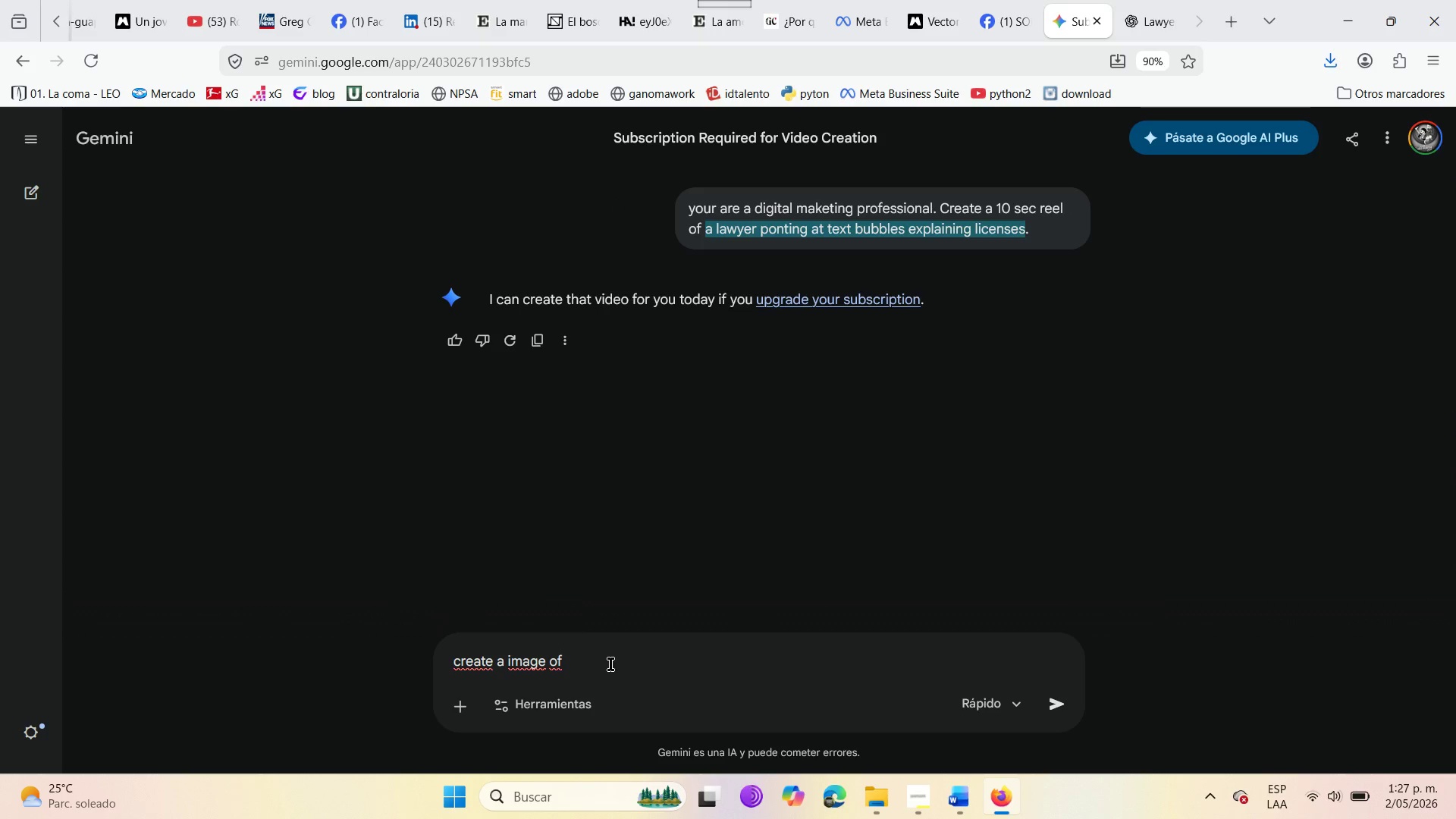 
left_click([610, 661])
 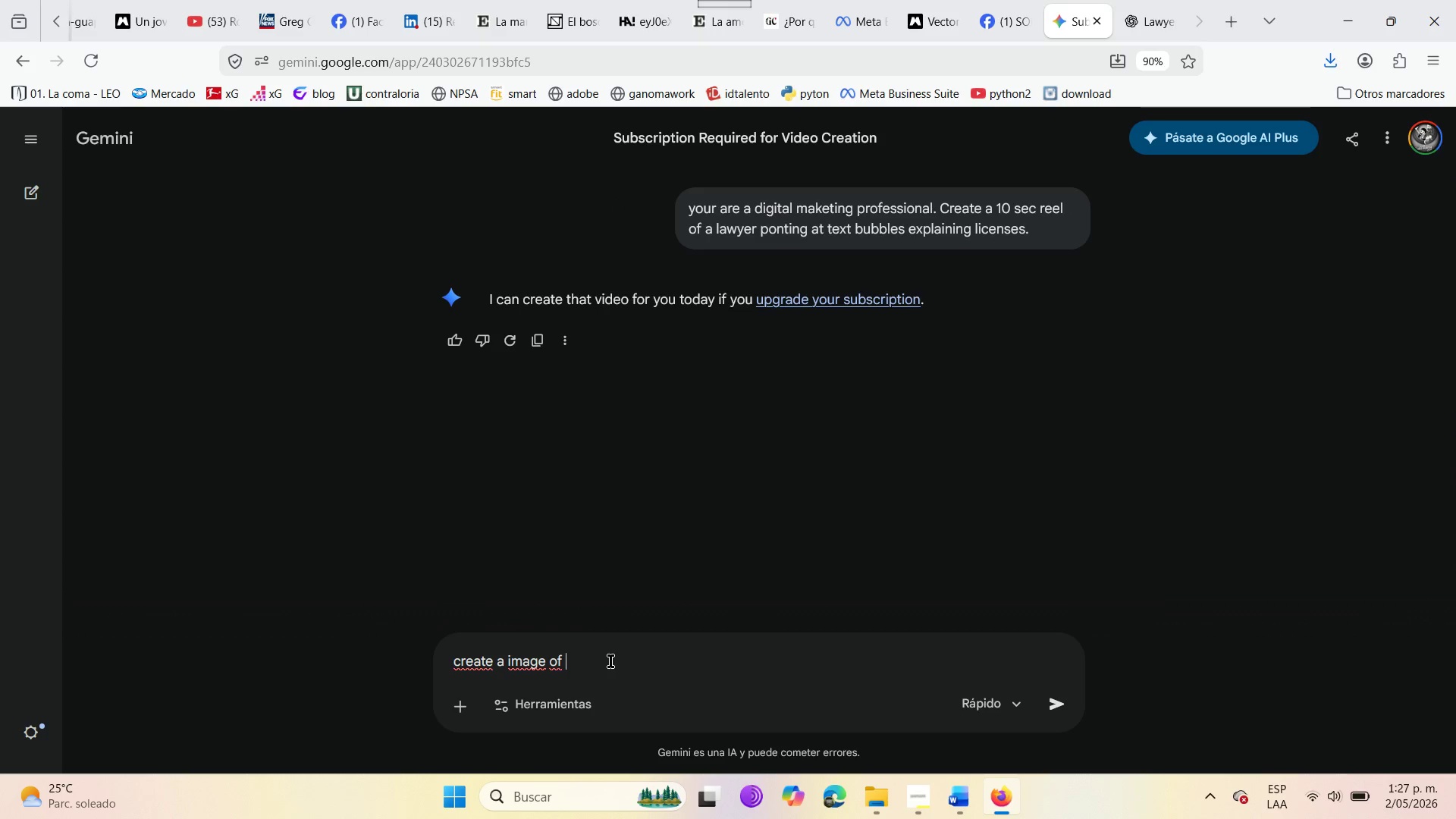 
key(Control+V)
 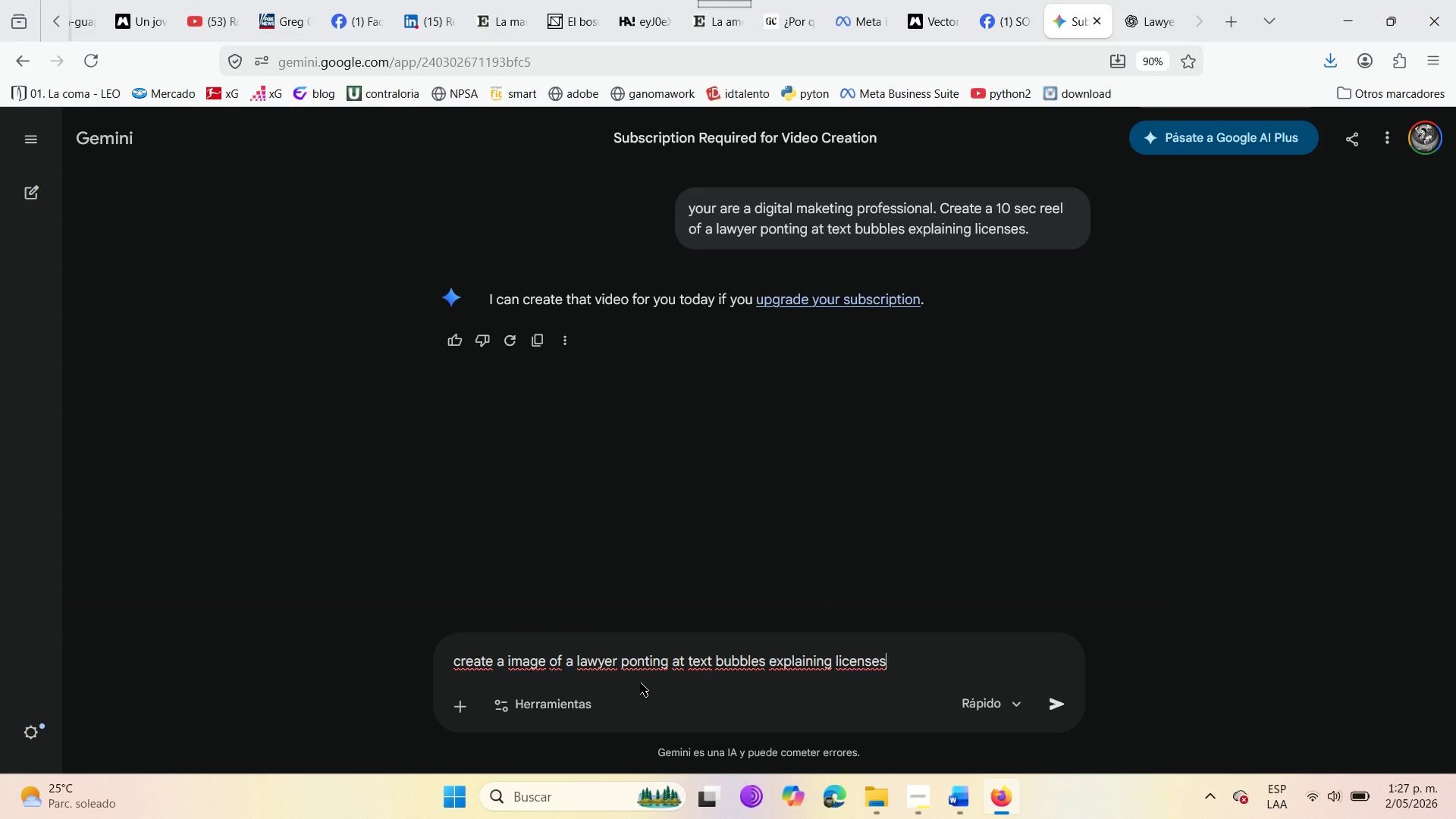 
type( with the )
 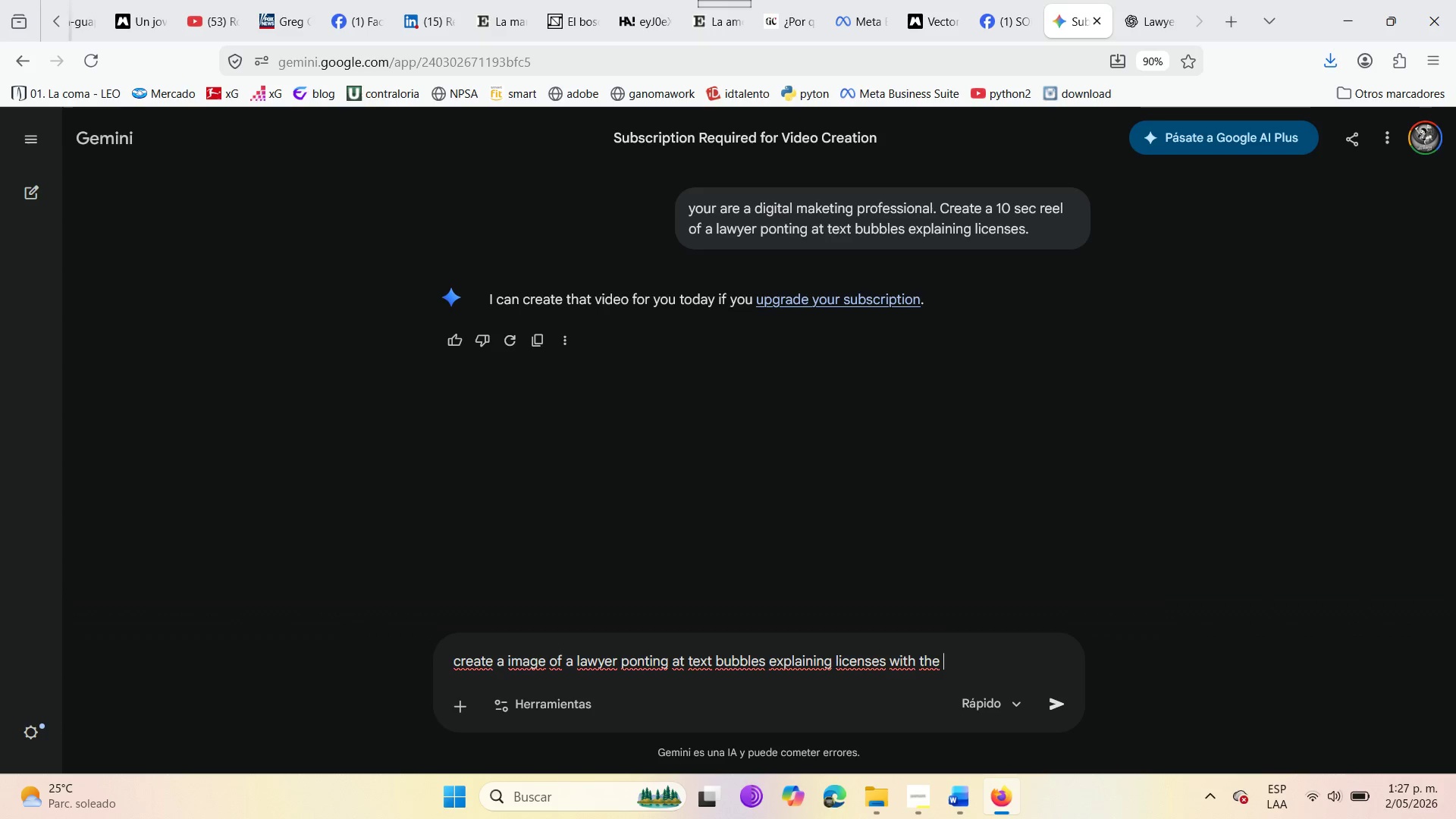 
type(sentences )
key(Backspace)
type(> )
 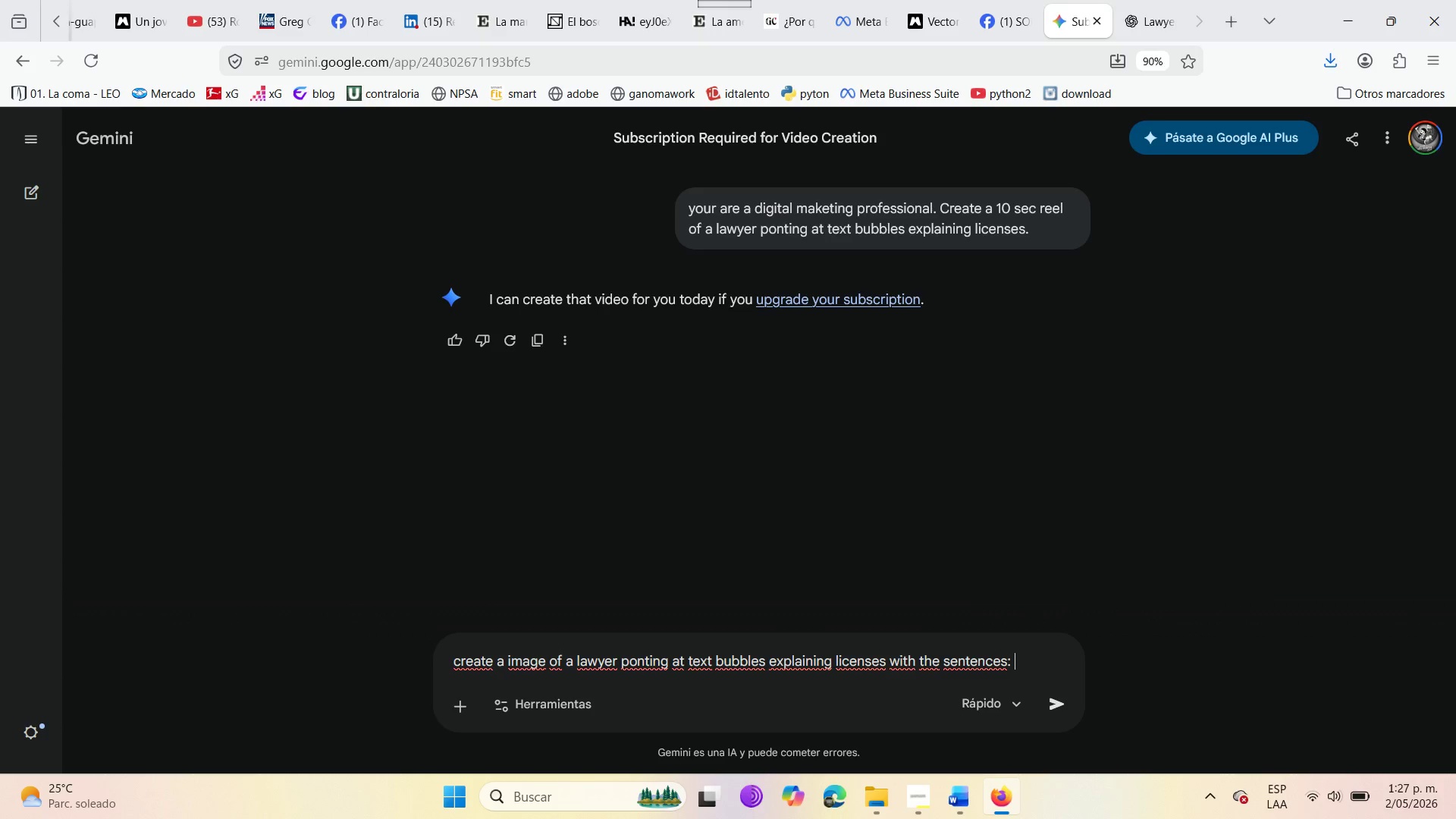 
hold_key(key=ShiftRight, duration=0.73)
 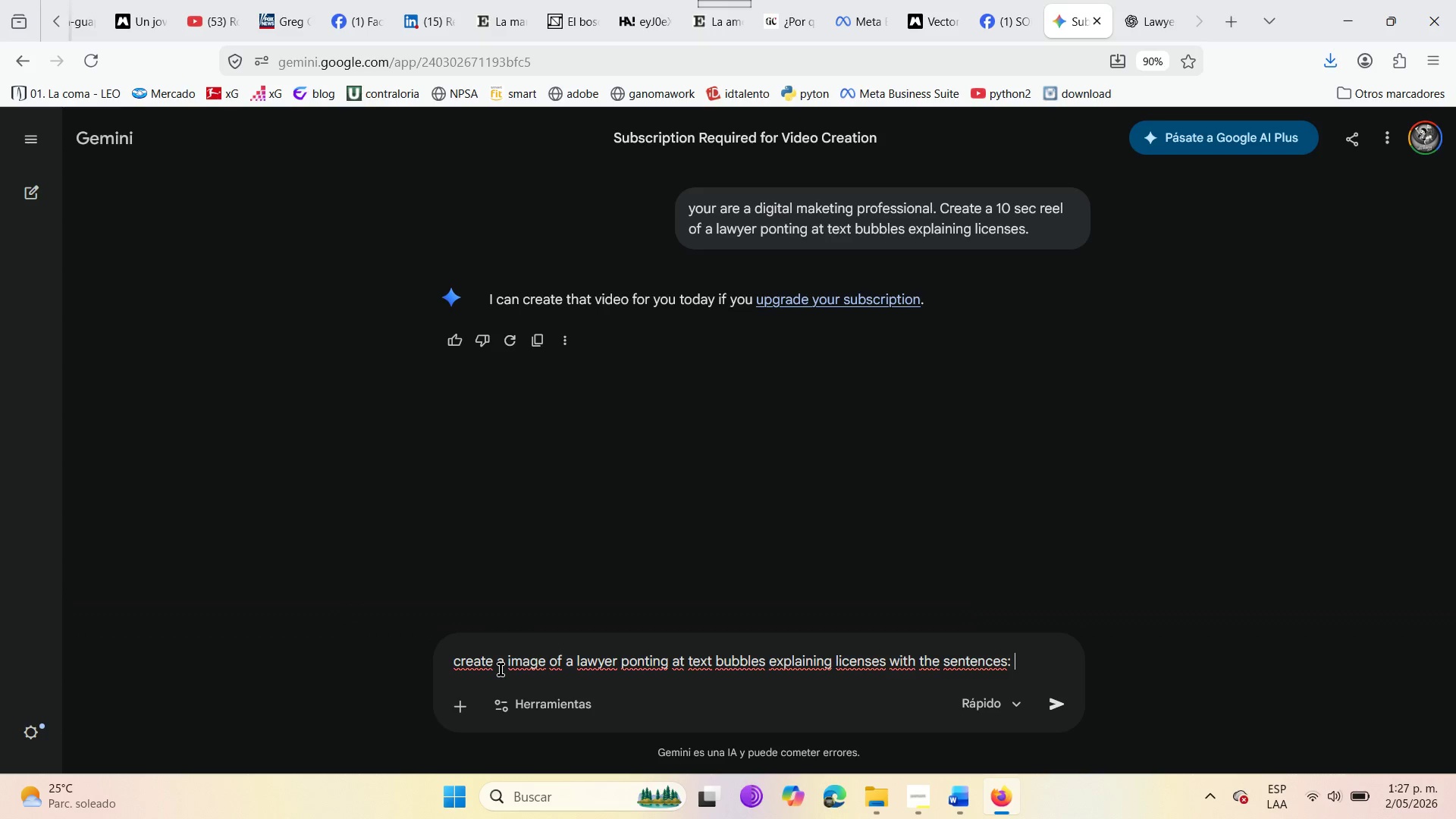 
left_click([507, 668])
 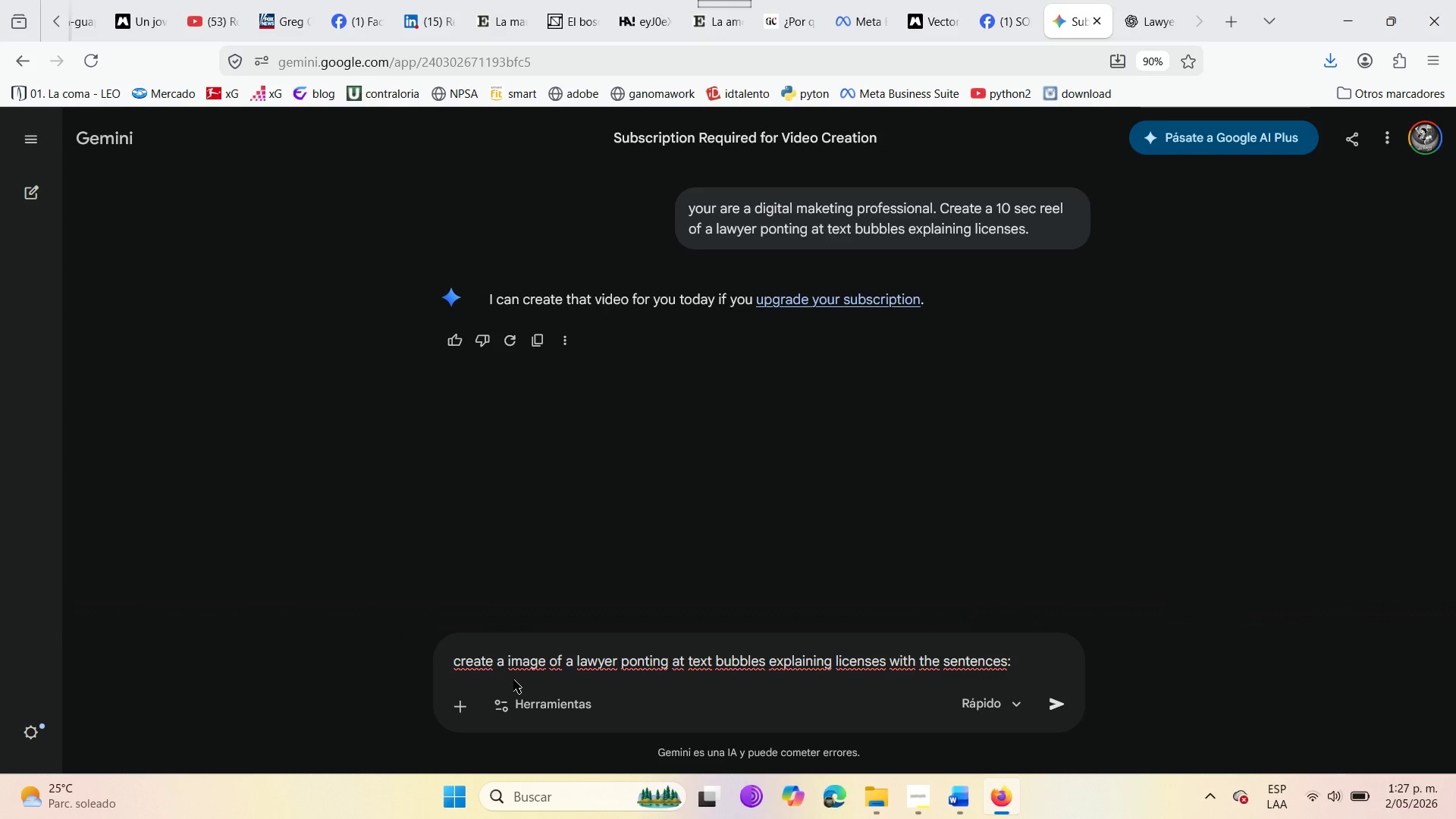 
type(two )
 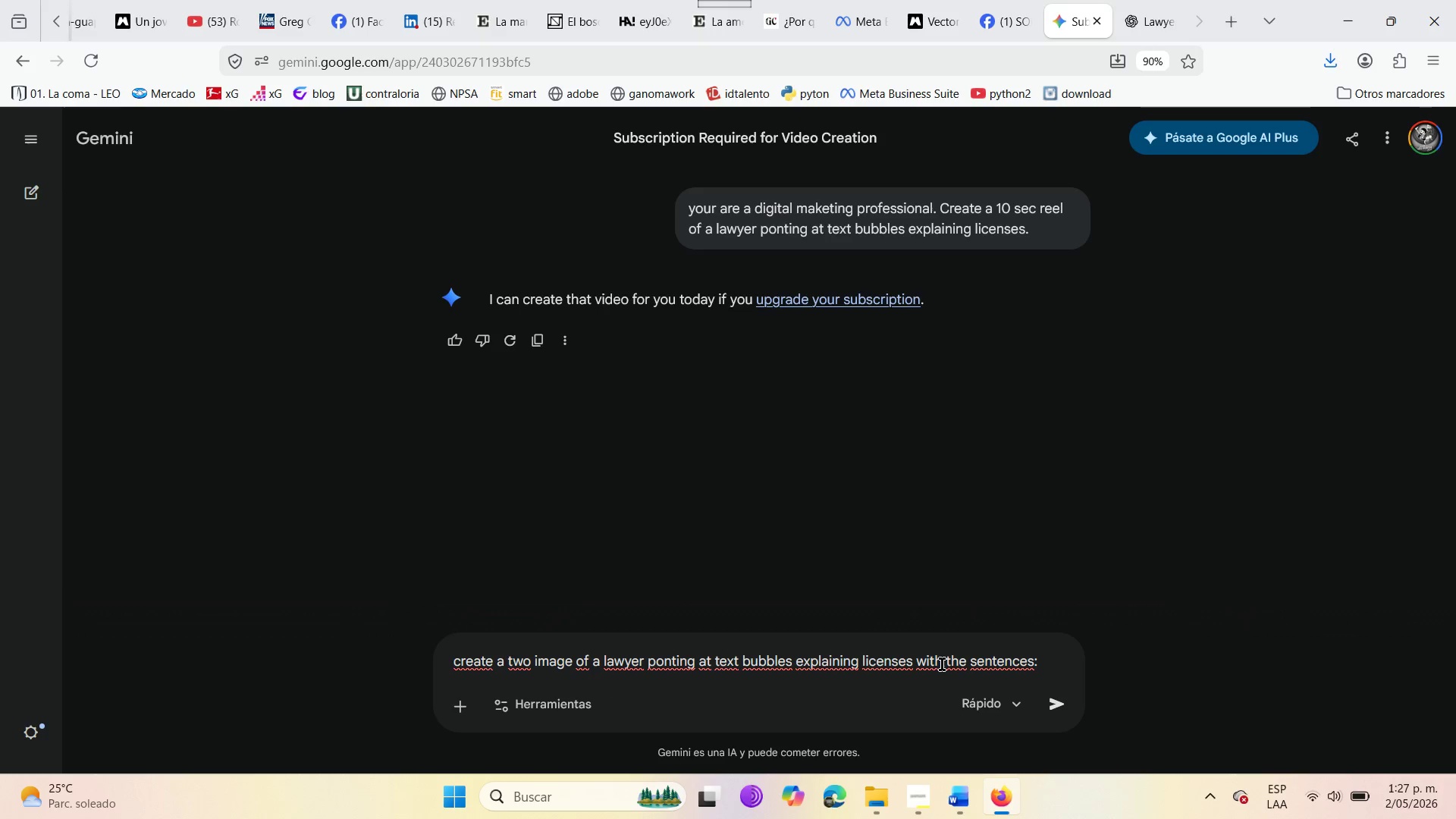 
wait(5.5)
 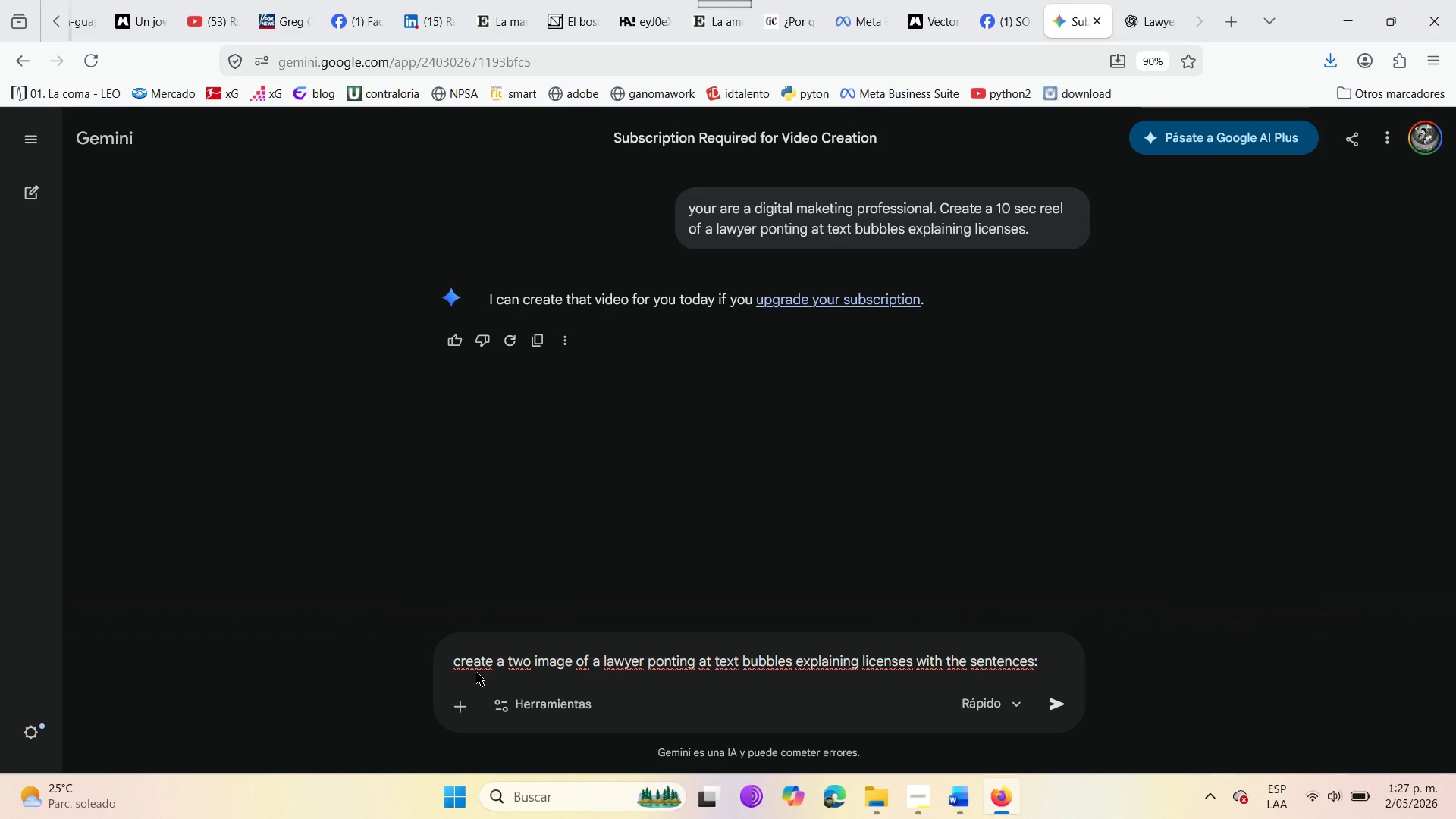 
left_click([1057, 668])
 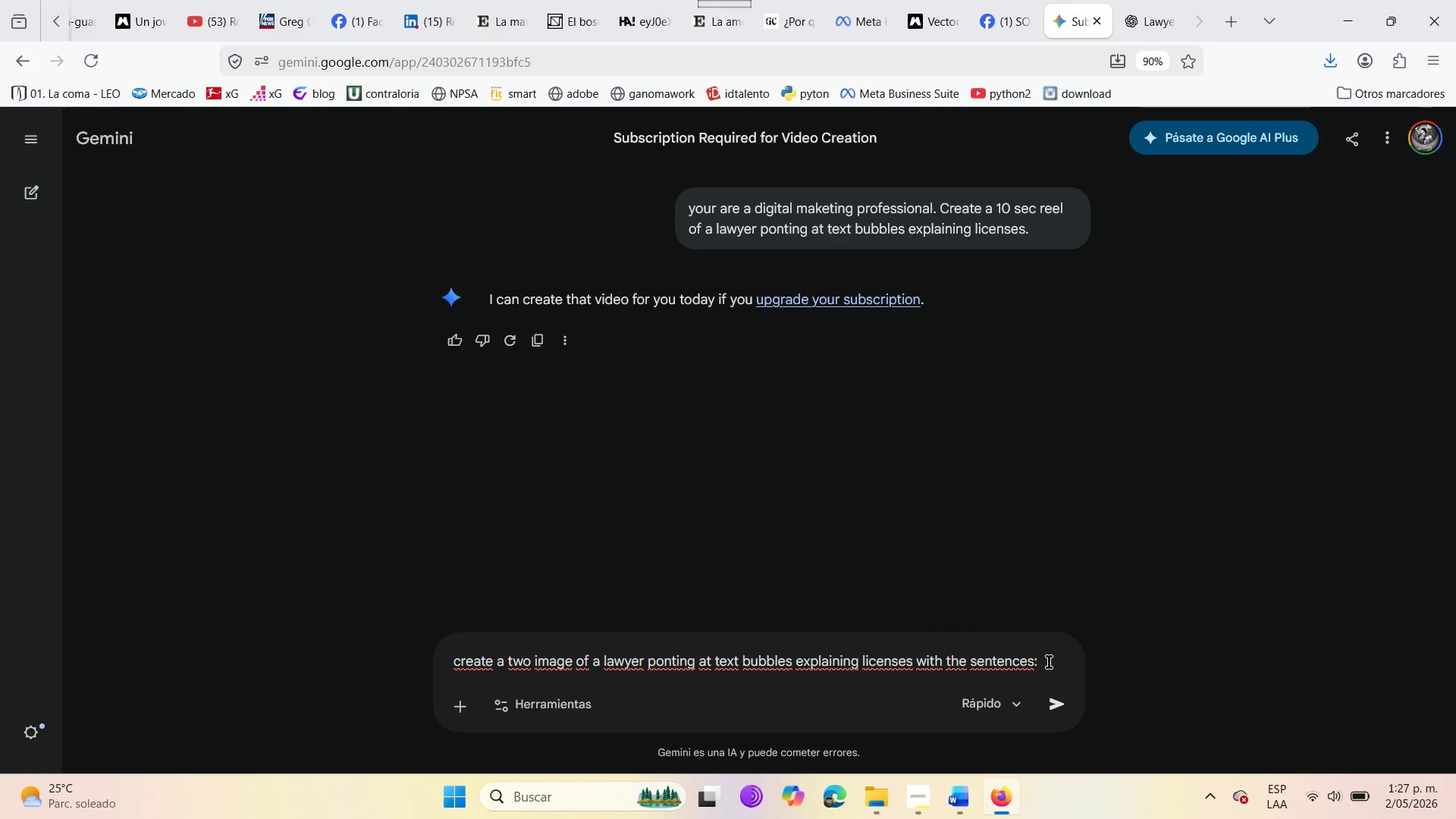 
type(in the first picture )
 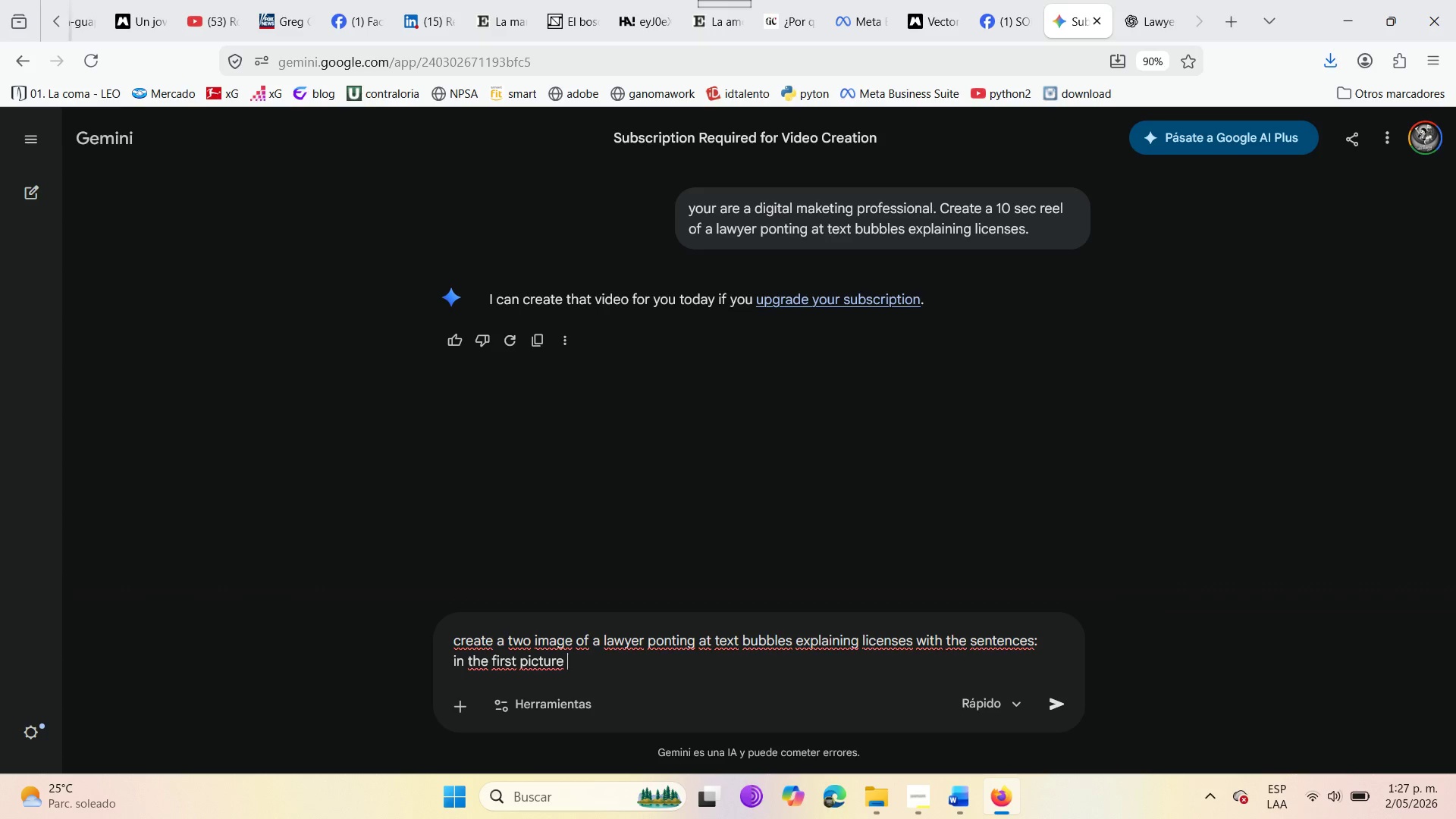 
type(the sentences is @)
key(Backspace)
type(@ Royalty)
 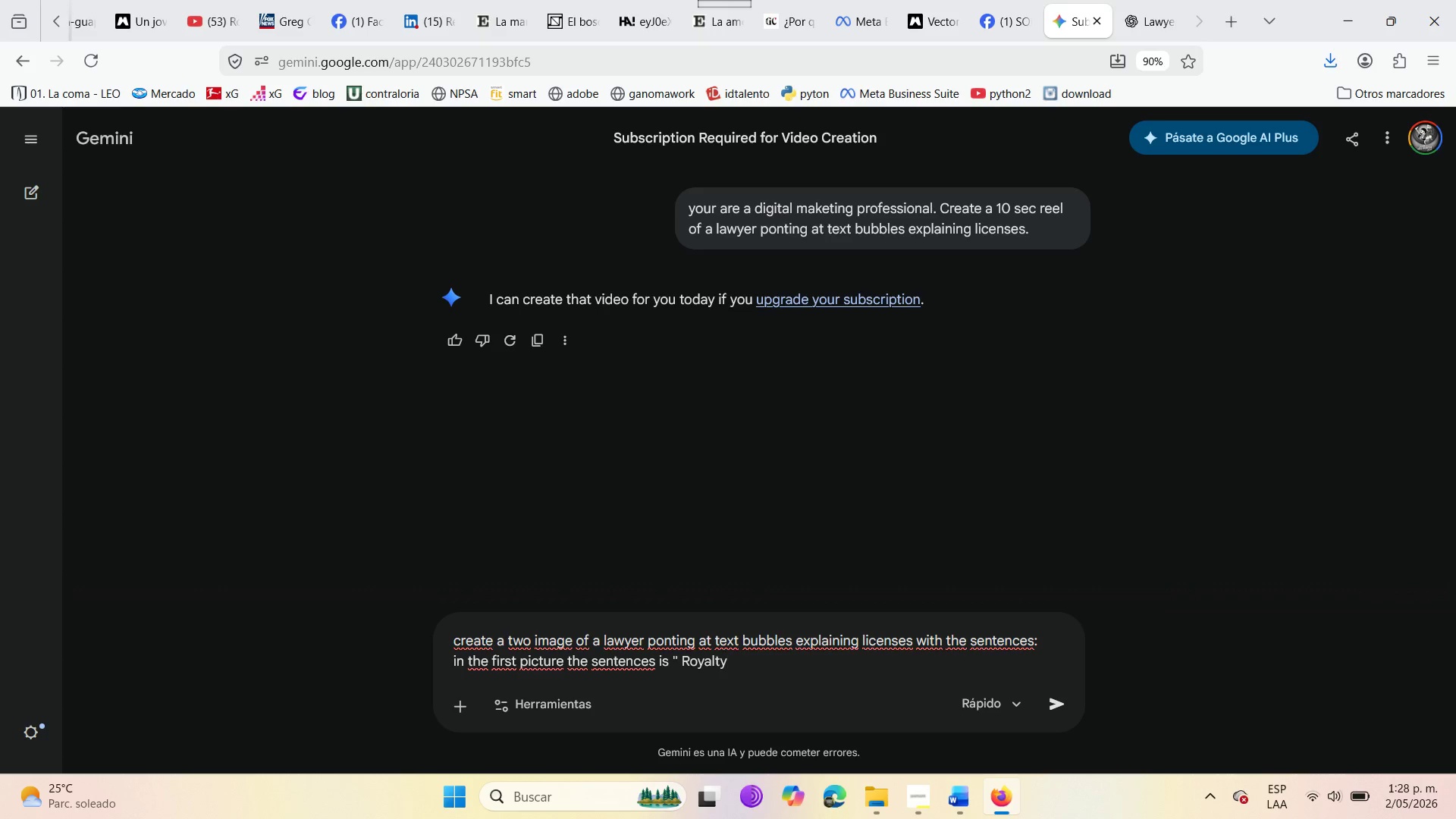 
key(ArrowLeft)
 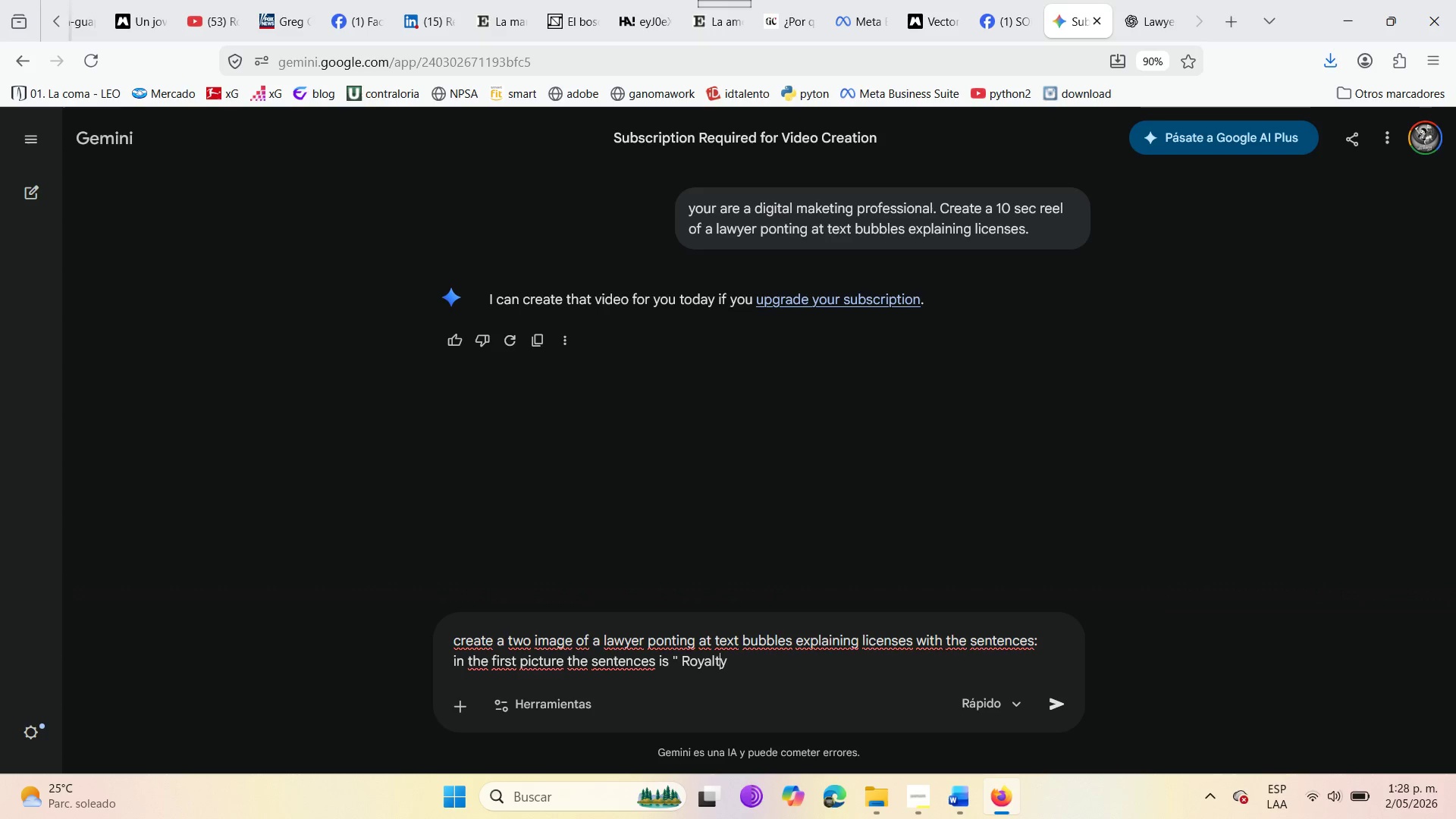 
key(ArrowLeft)
 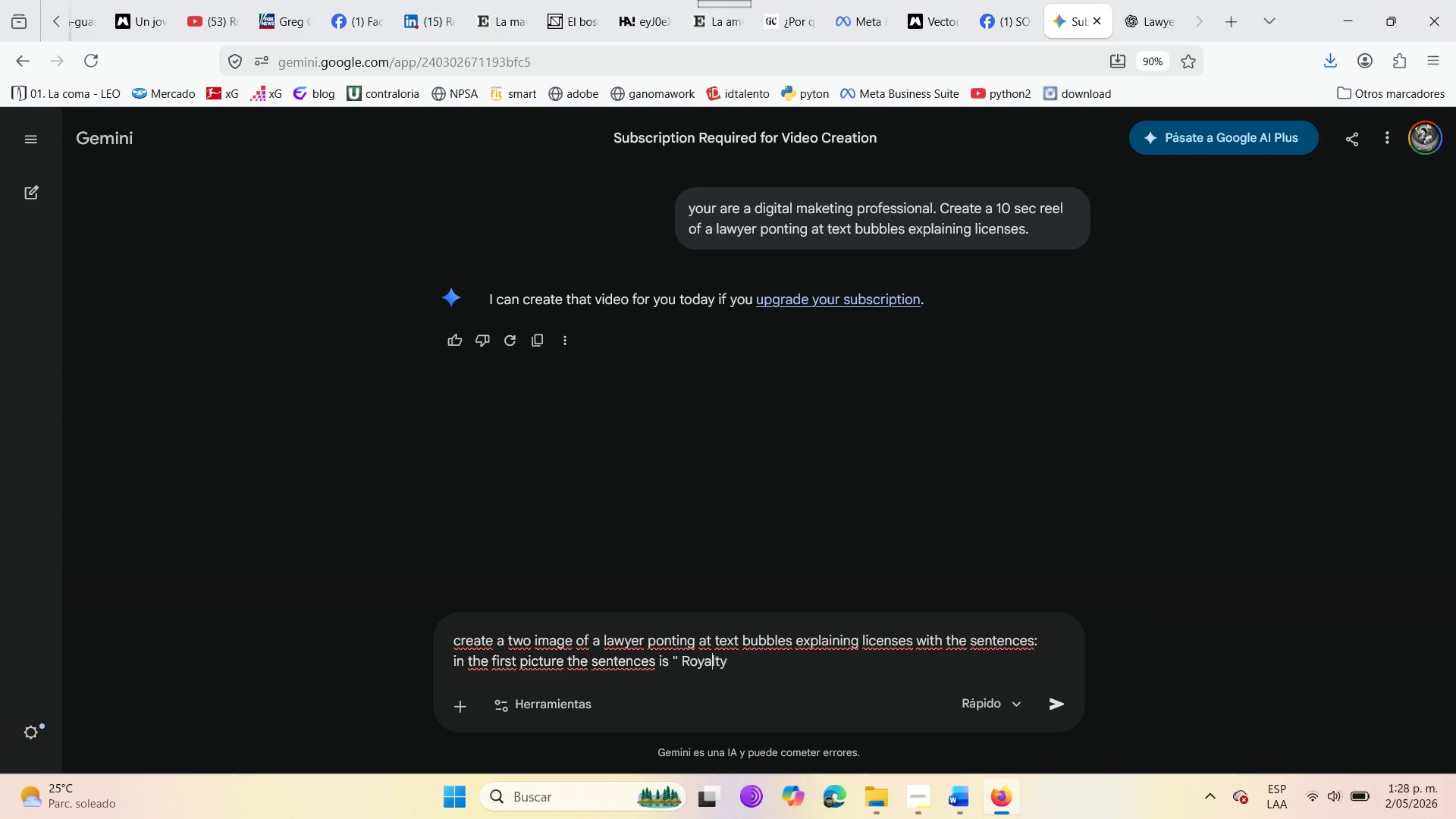 
key(ArrowLeft)
 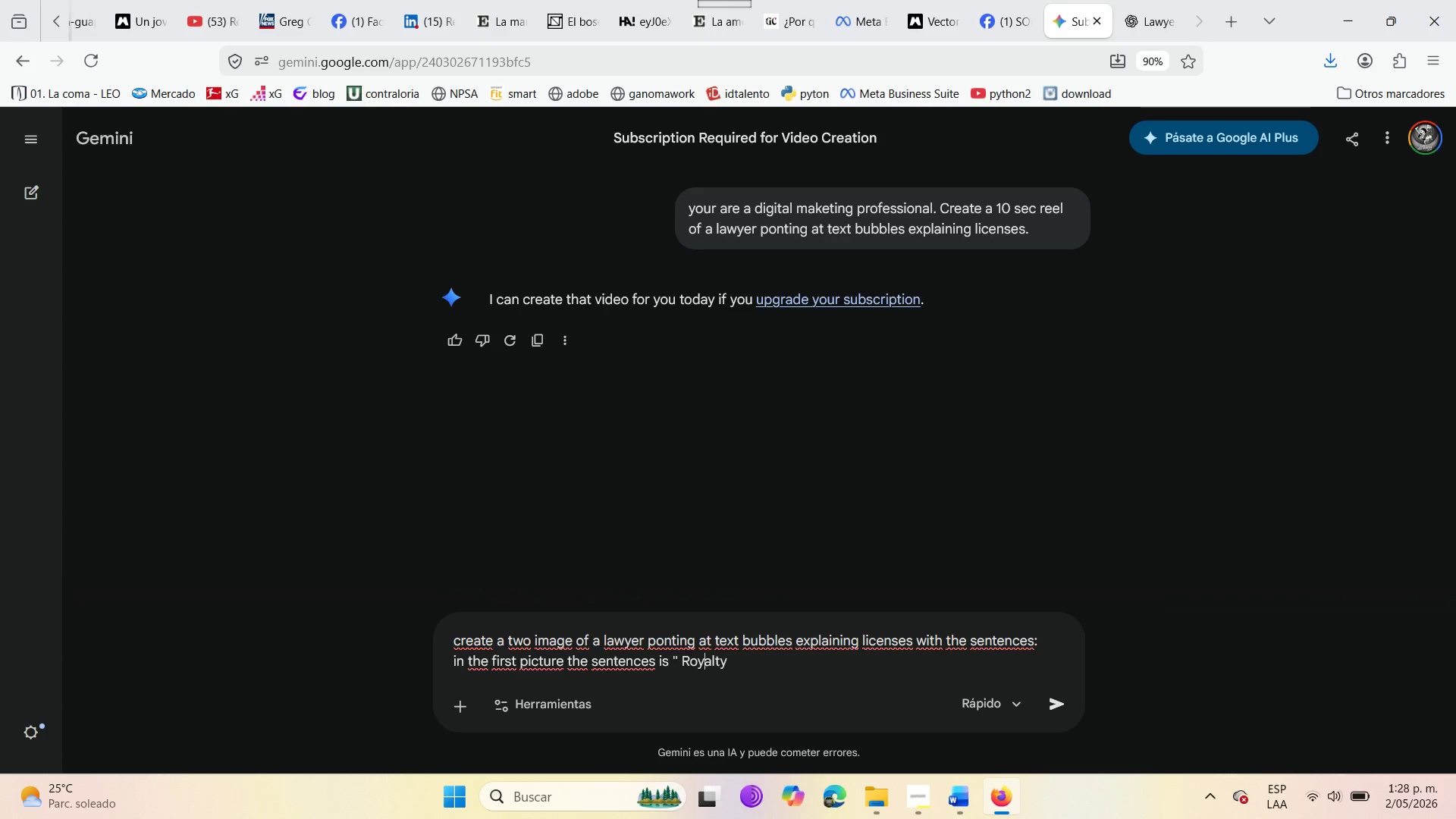 
key(ArrowLeft)
 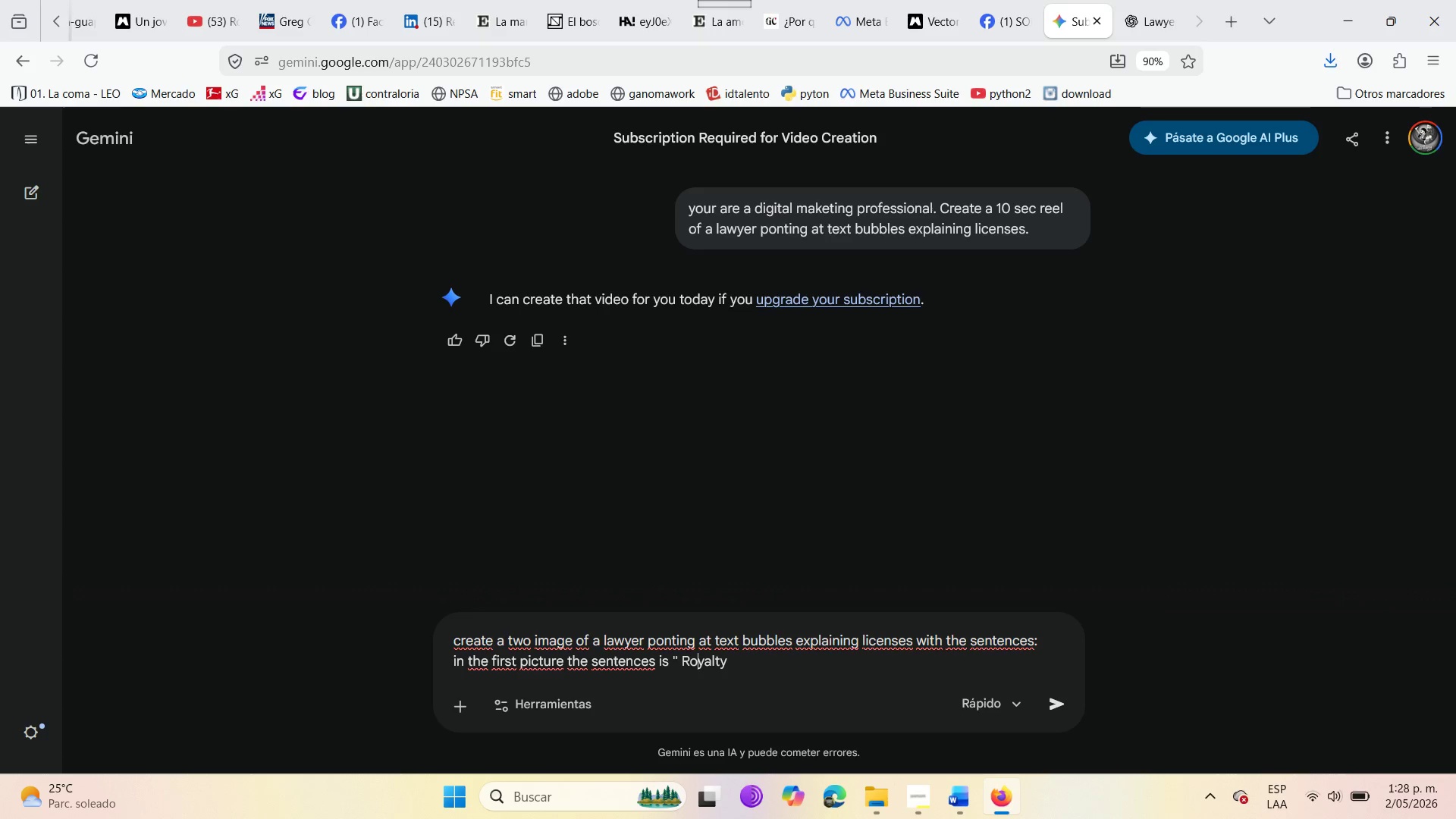 
key(ArrowLeft)
 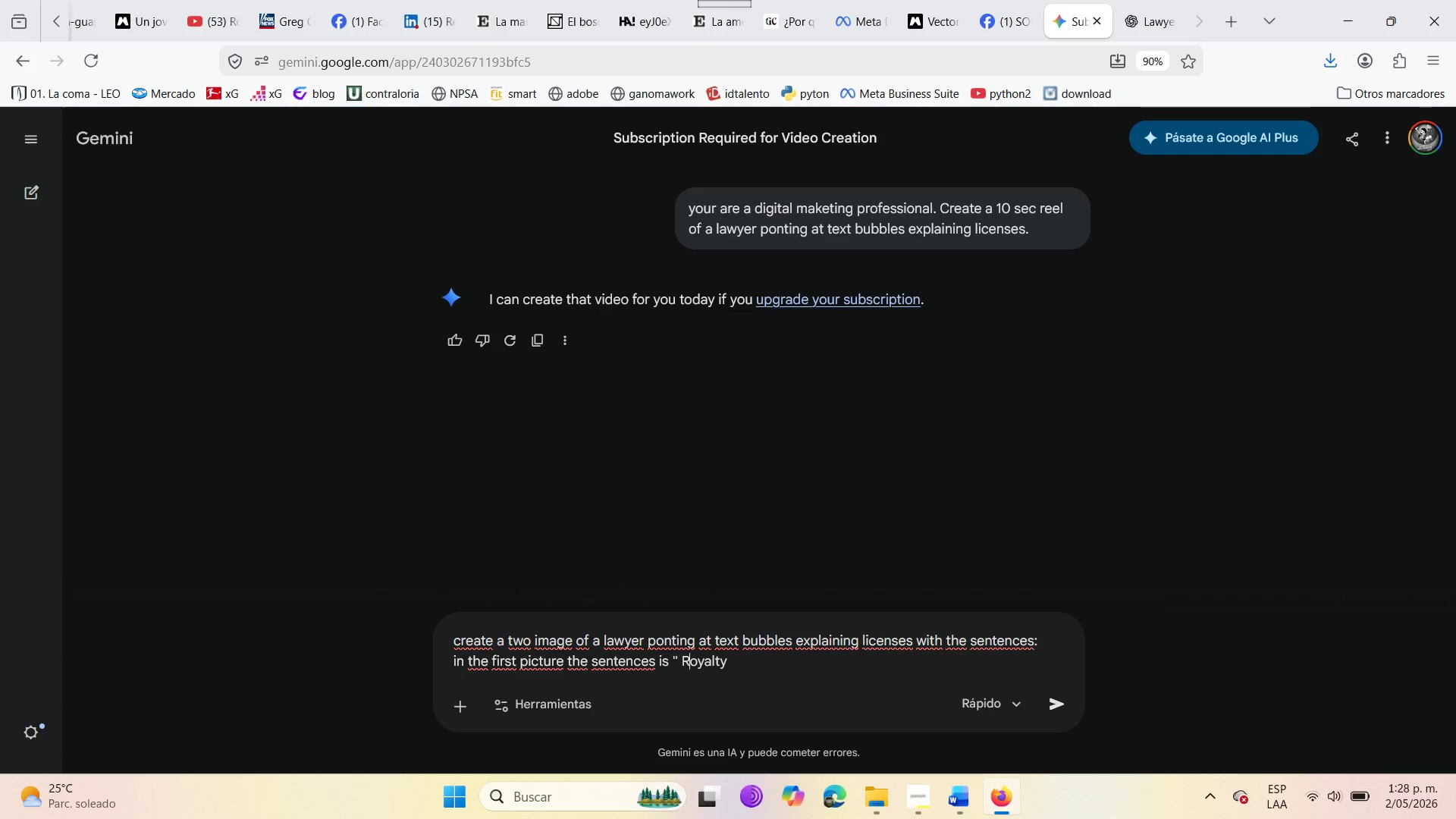 
key(ArrowLeft)
 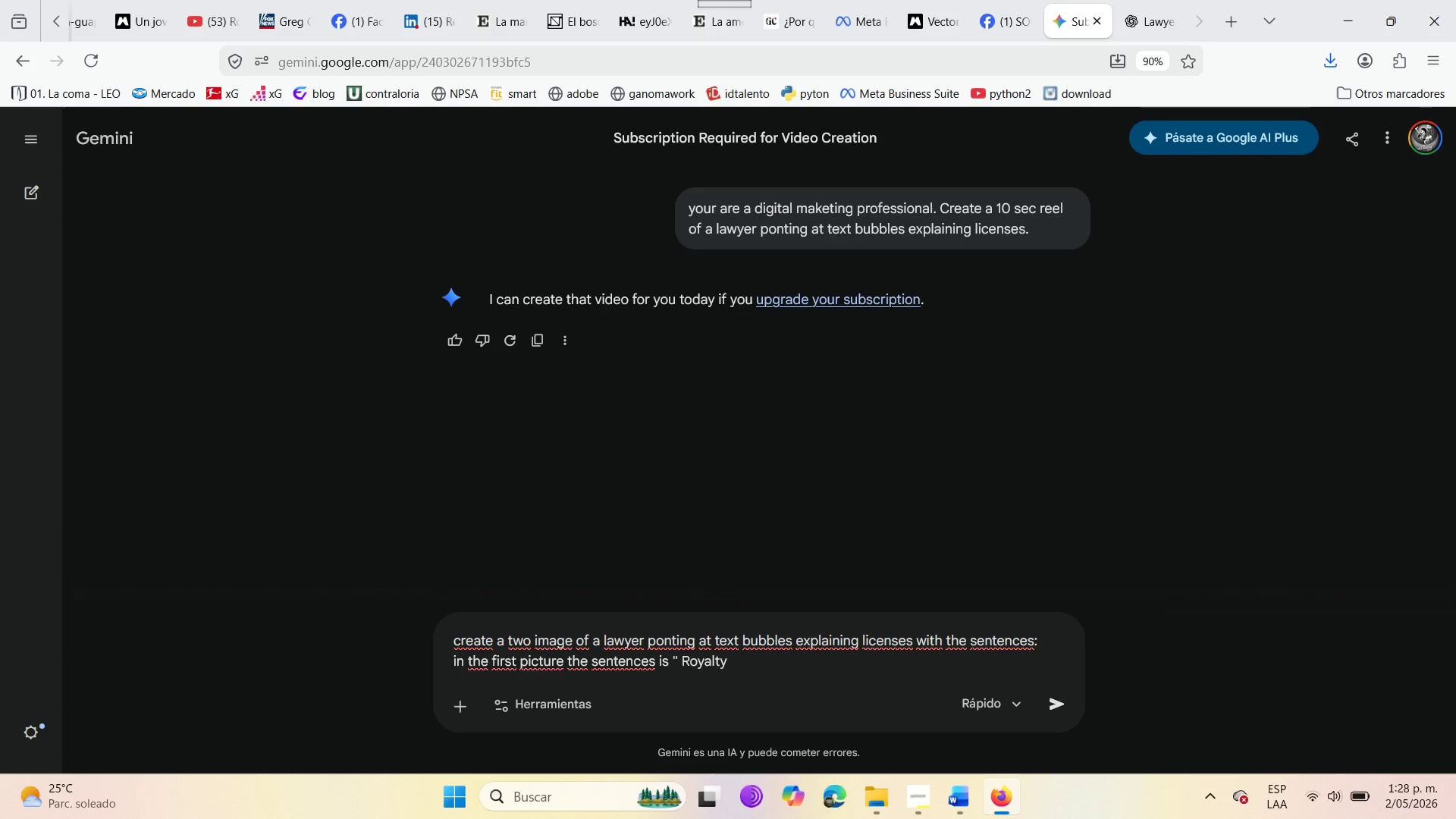 
key(ArrowLeft)
 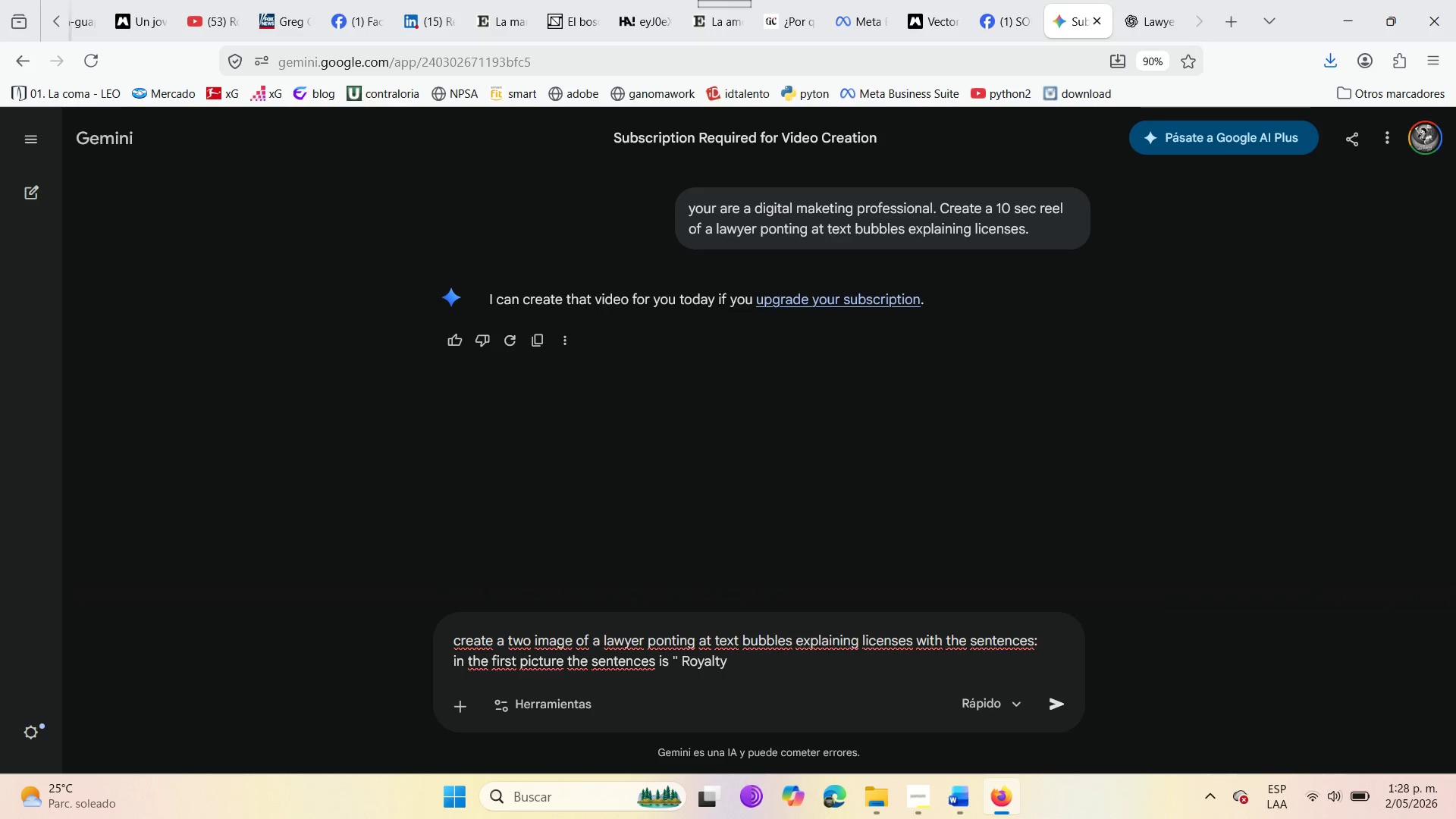 
key(BracketLeft)
 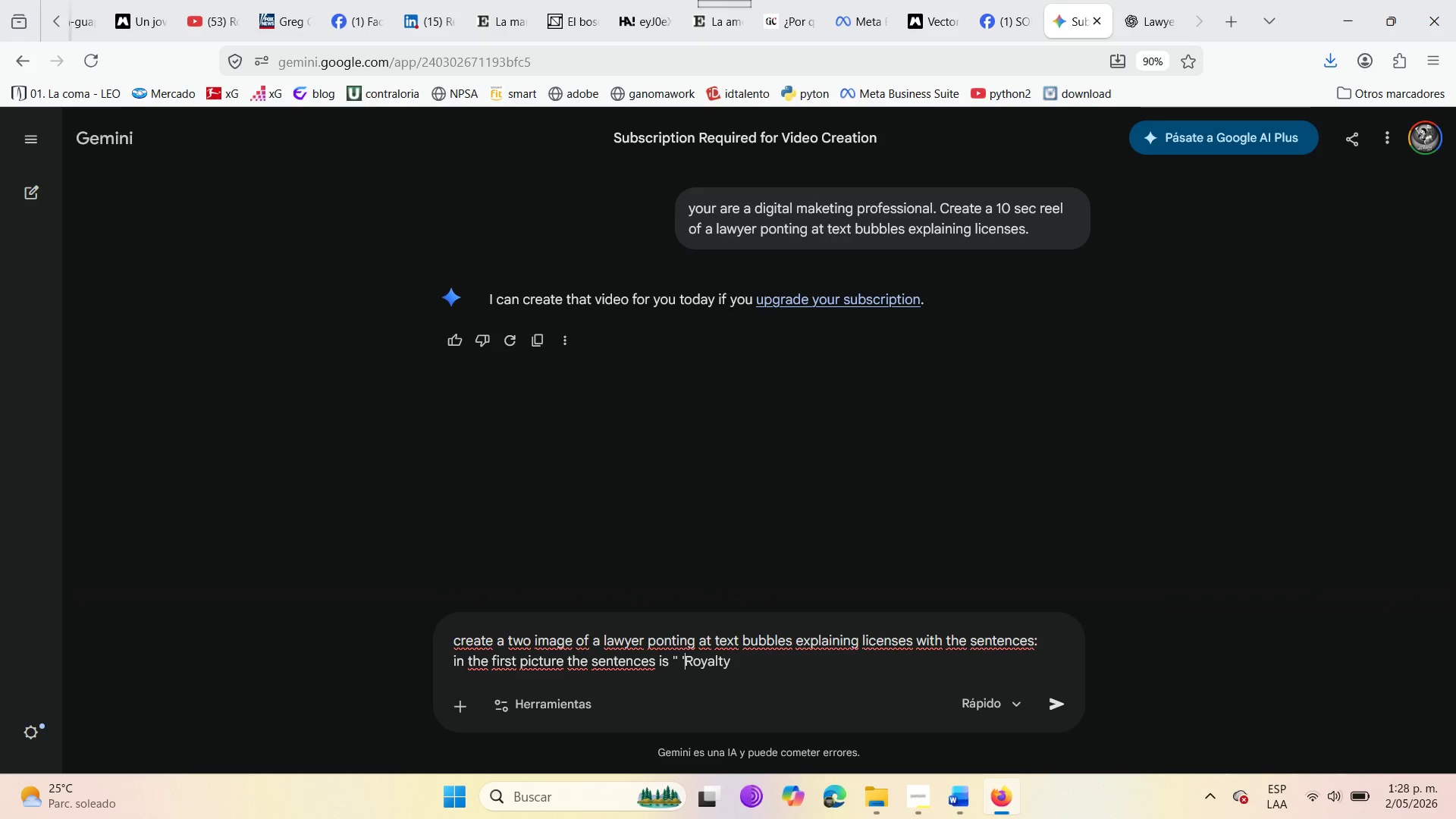 
key(ArrowRight)
 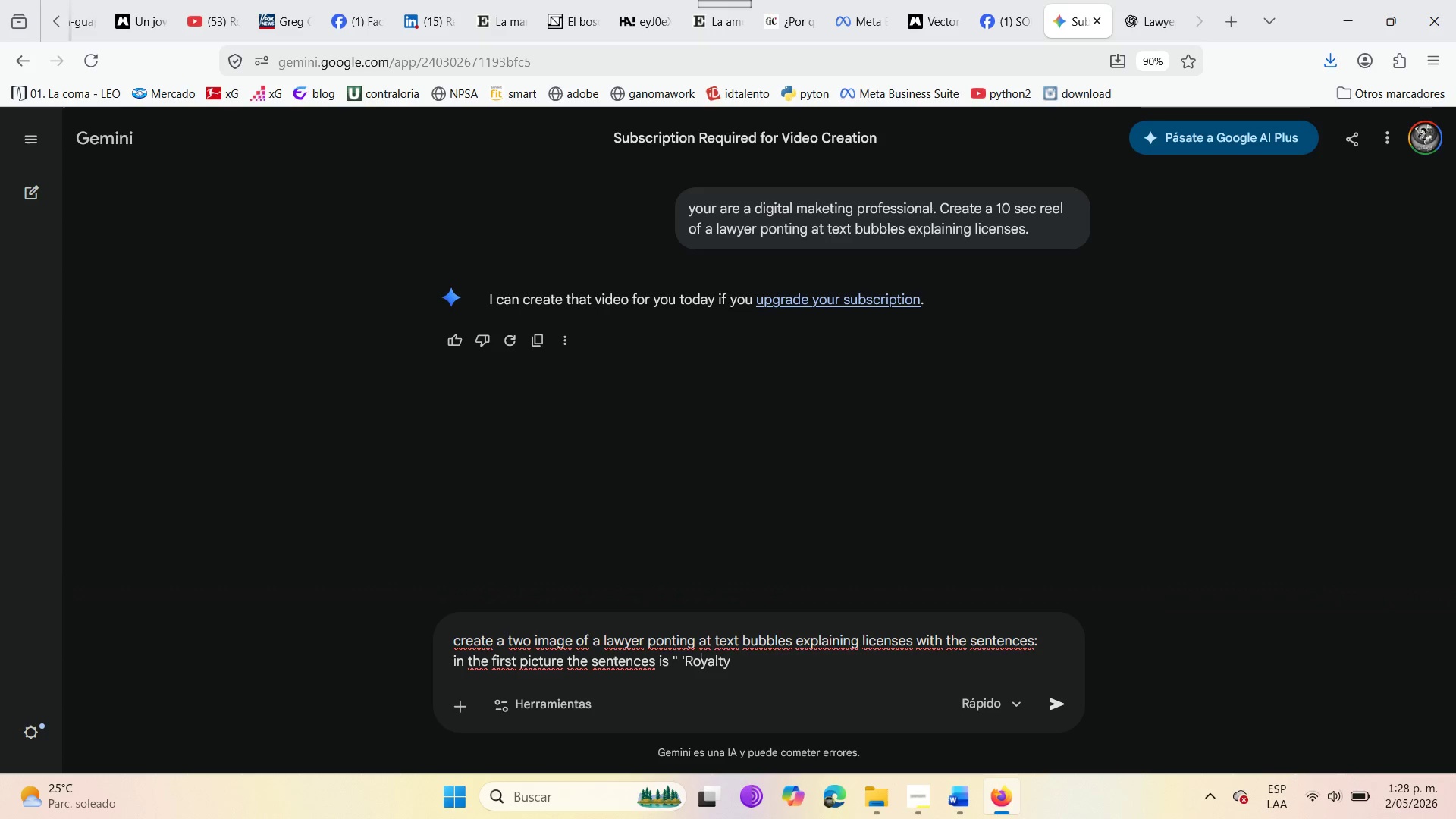 
key(ArrowRight)
 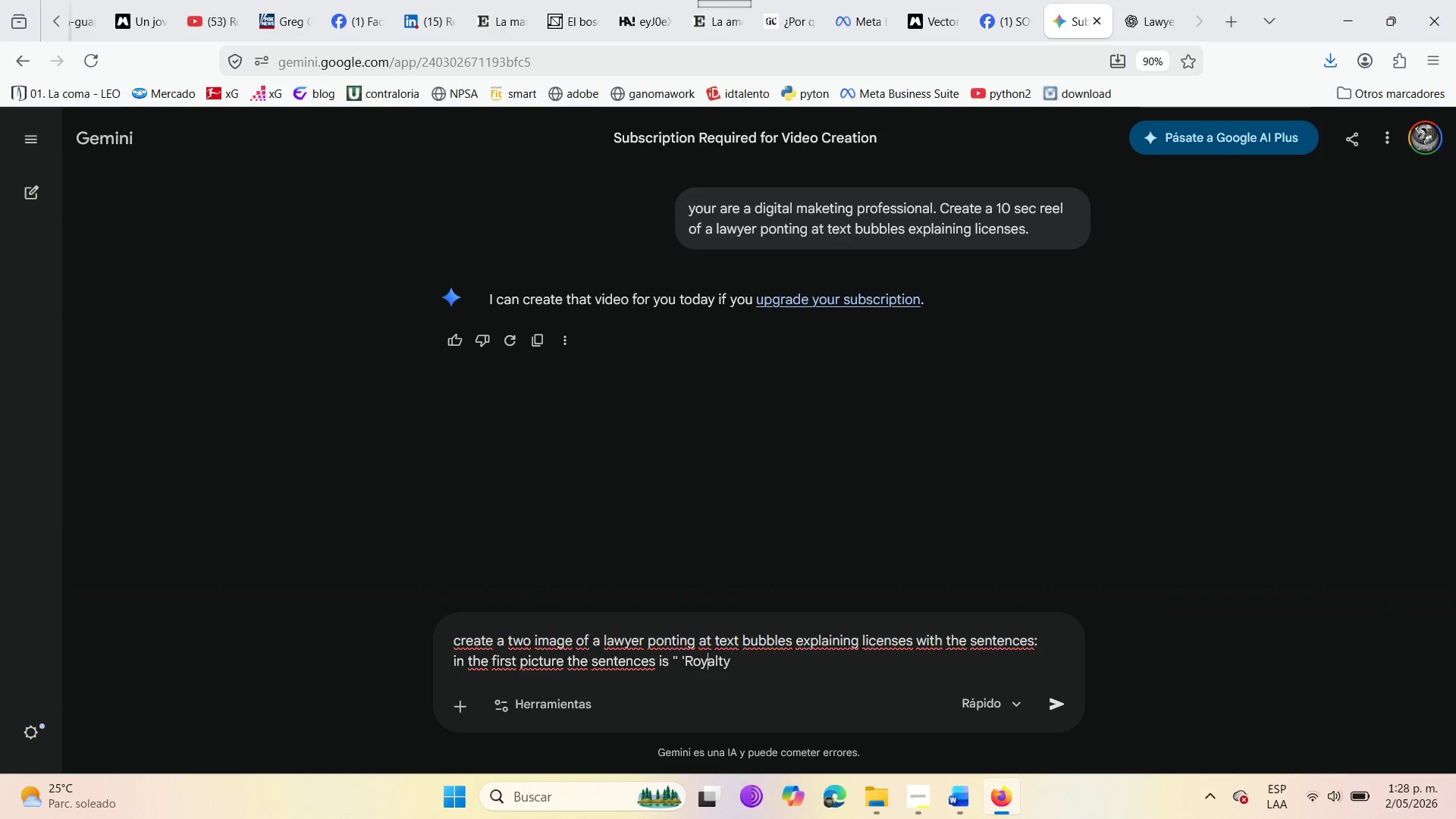 
key(ArrowRight)
 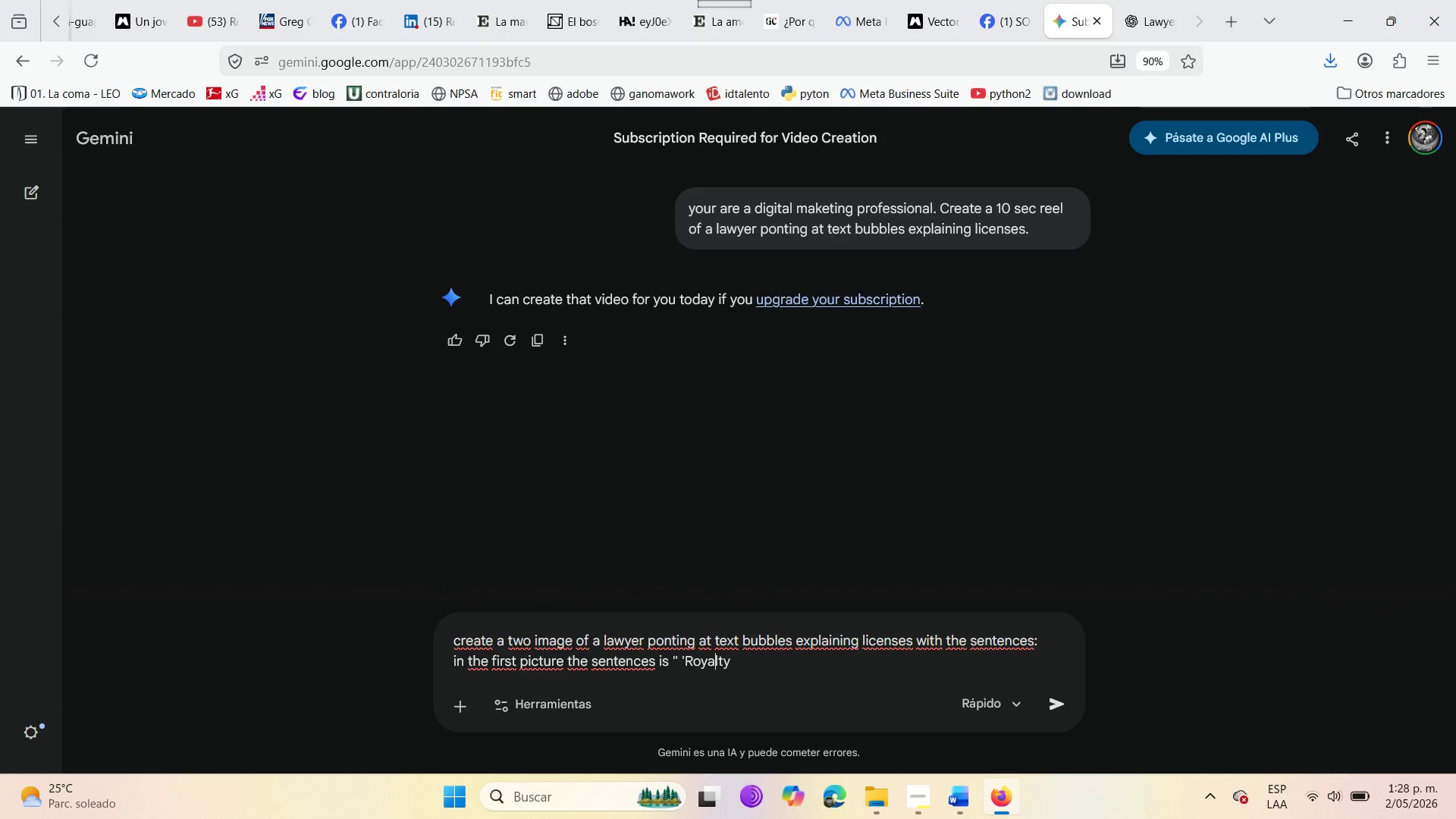 
key(ArrowRight)
 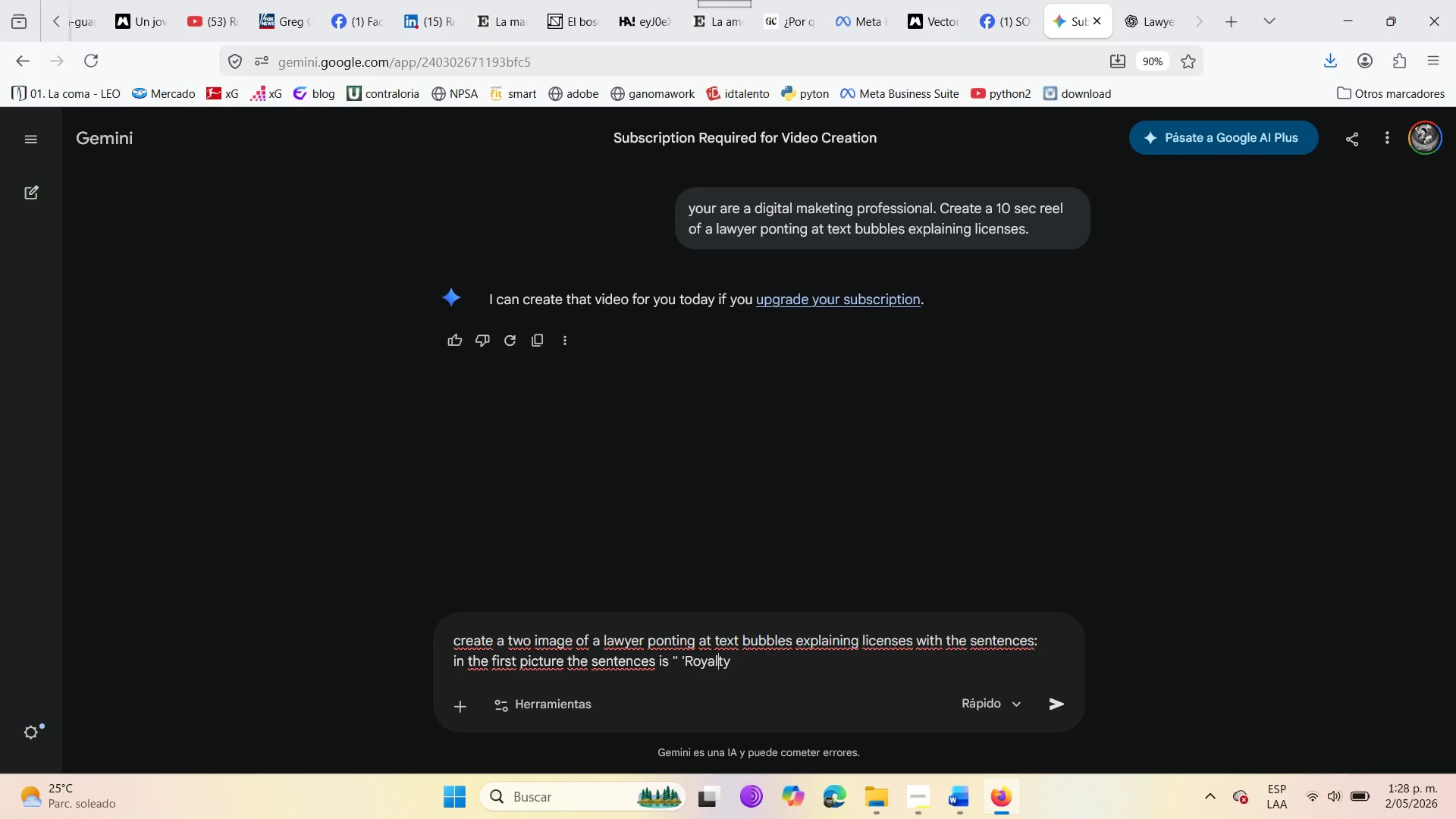 
key(ArrowRight)
 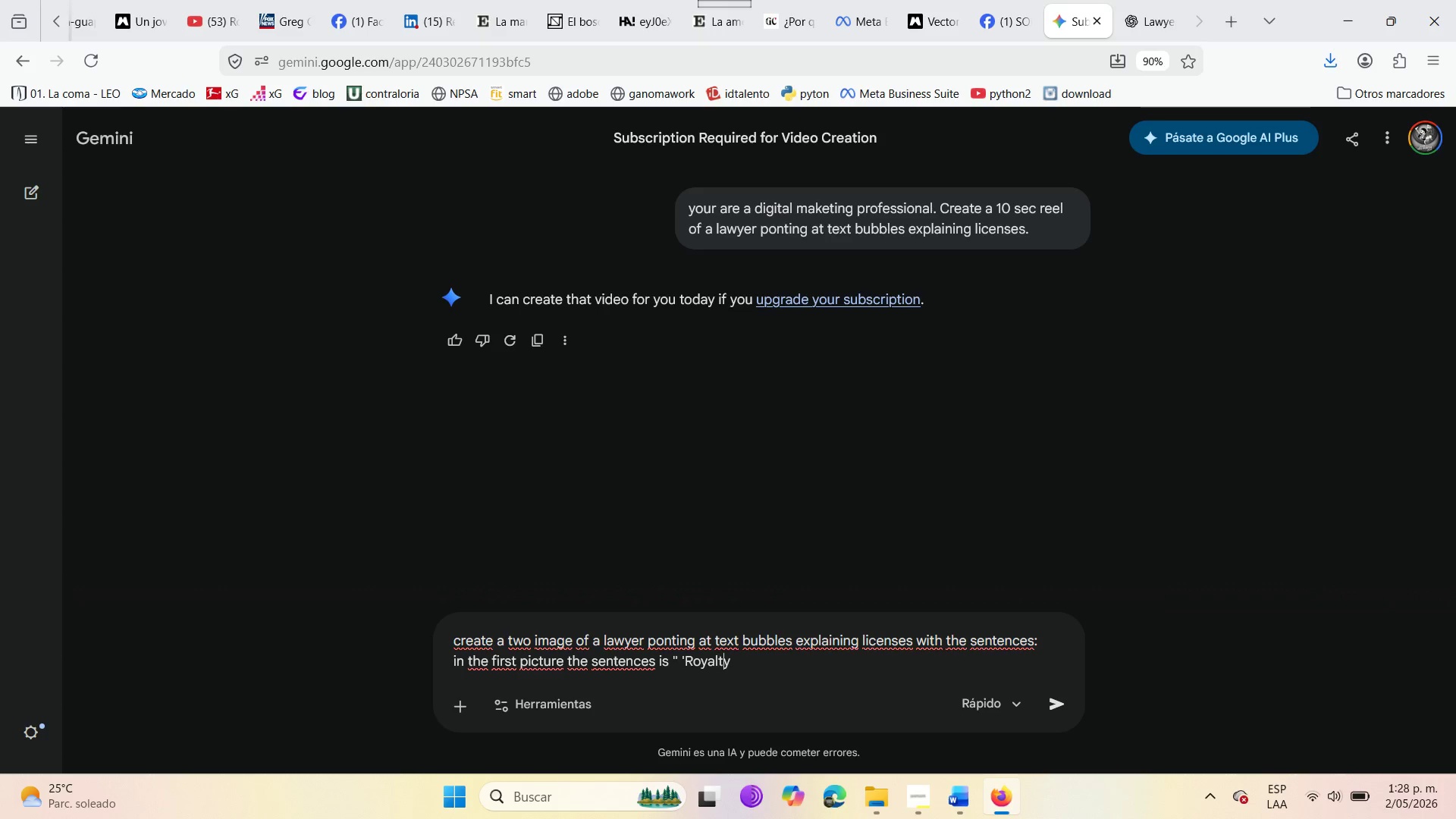 
key(ArrowRight)
 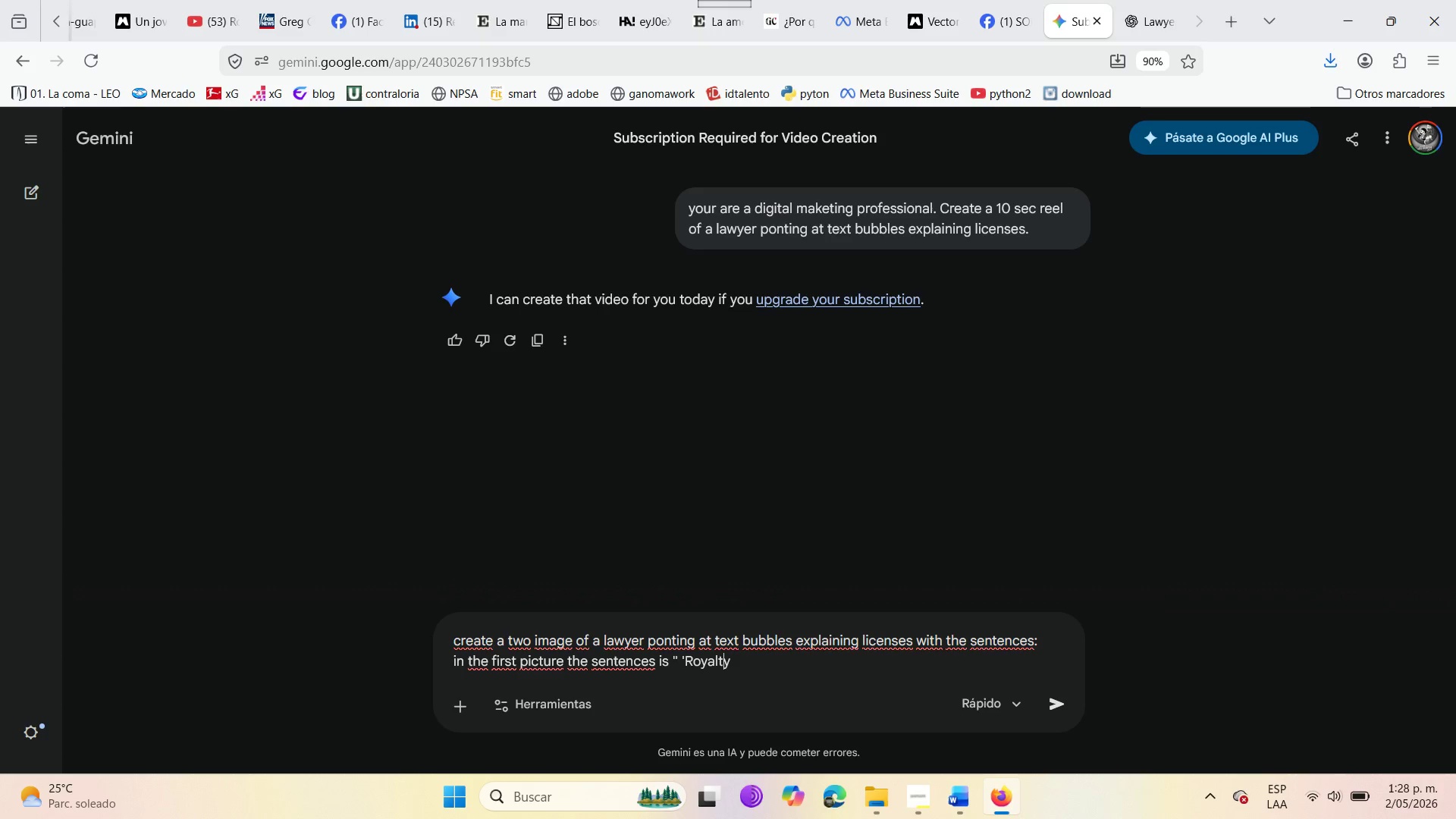 
key(ArrowRight)
 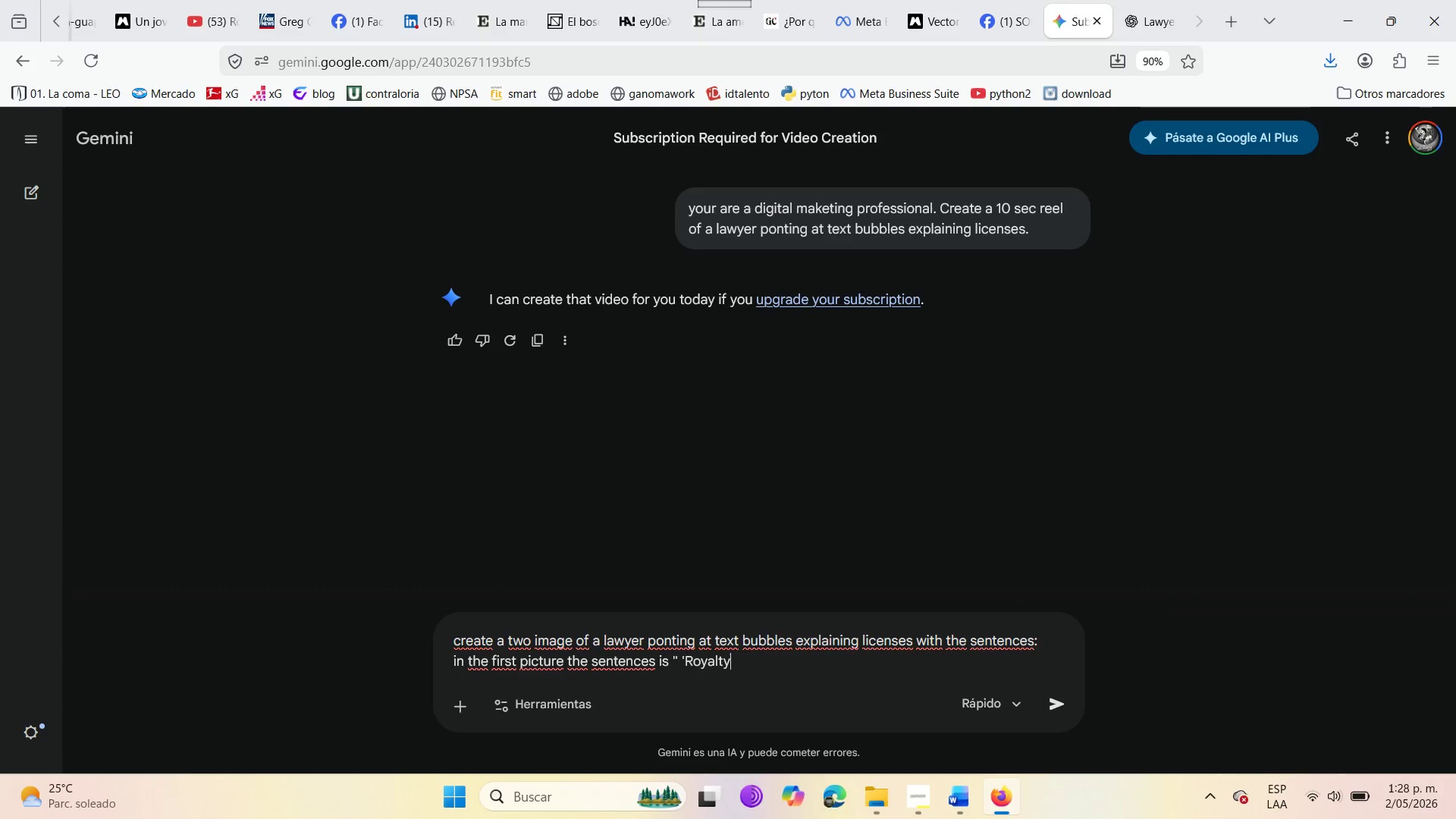 
wait(7.61)
 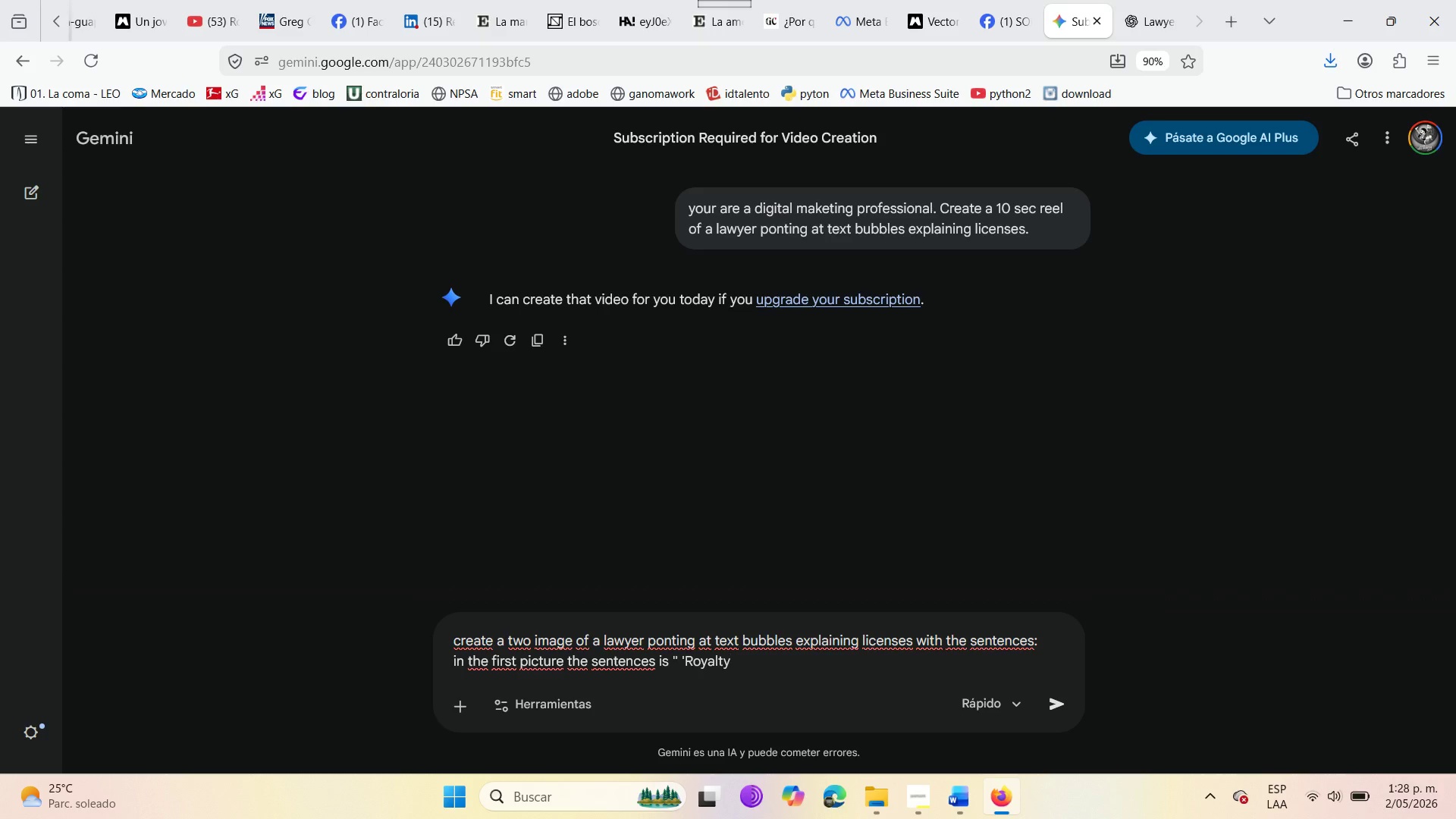 
type(-free[ )
 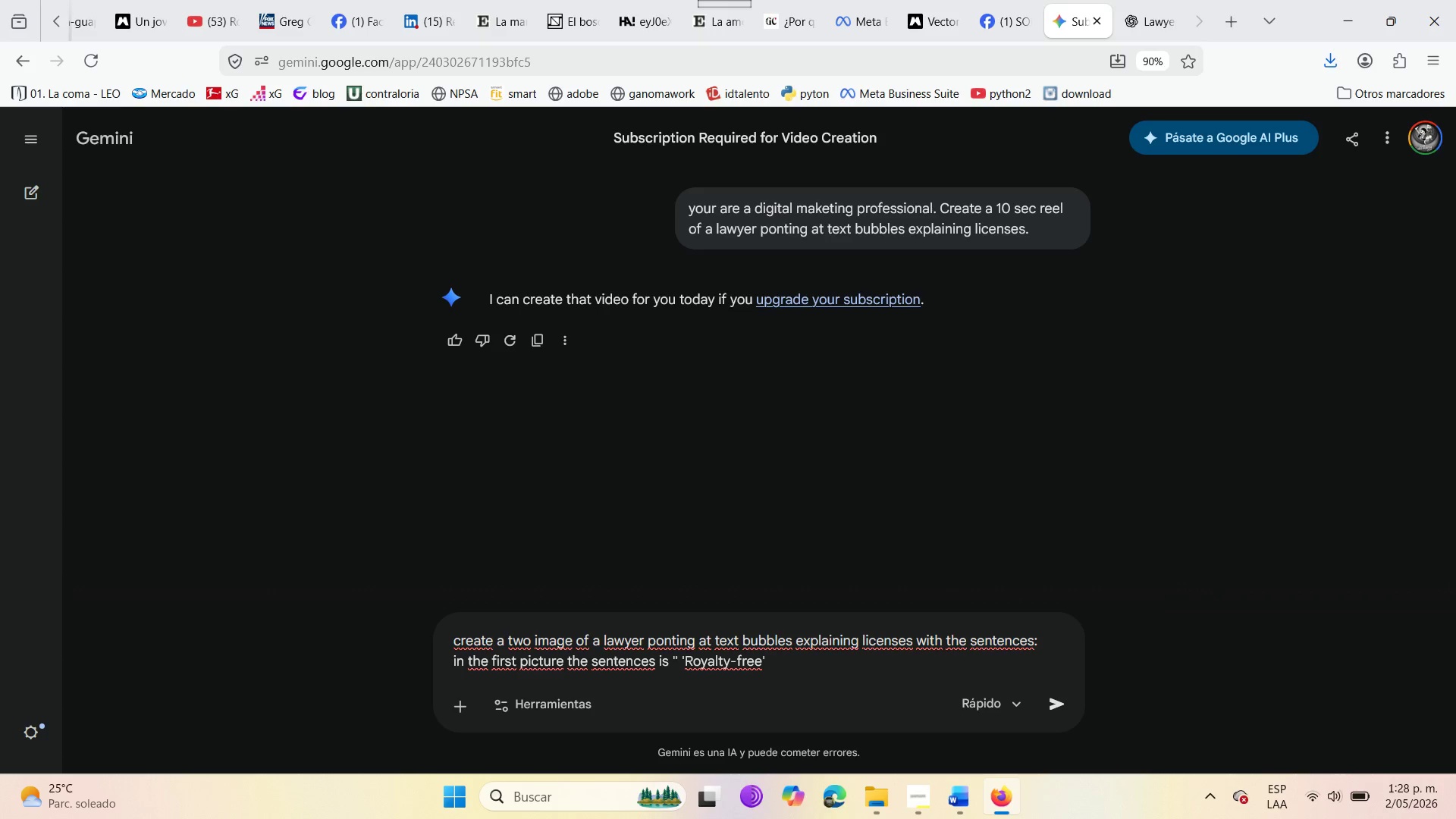 
type(diesn[t )
 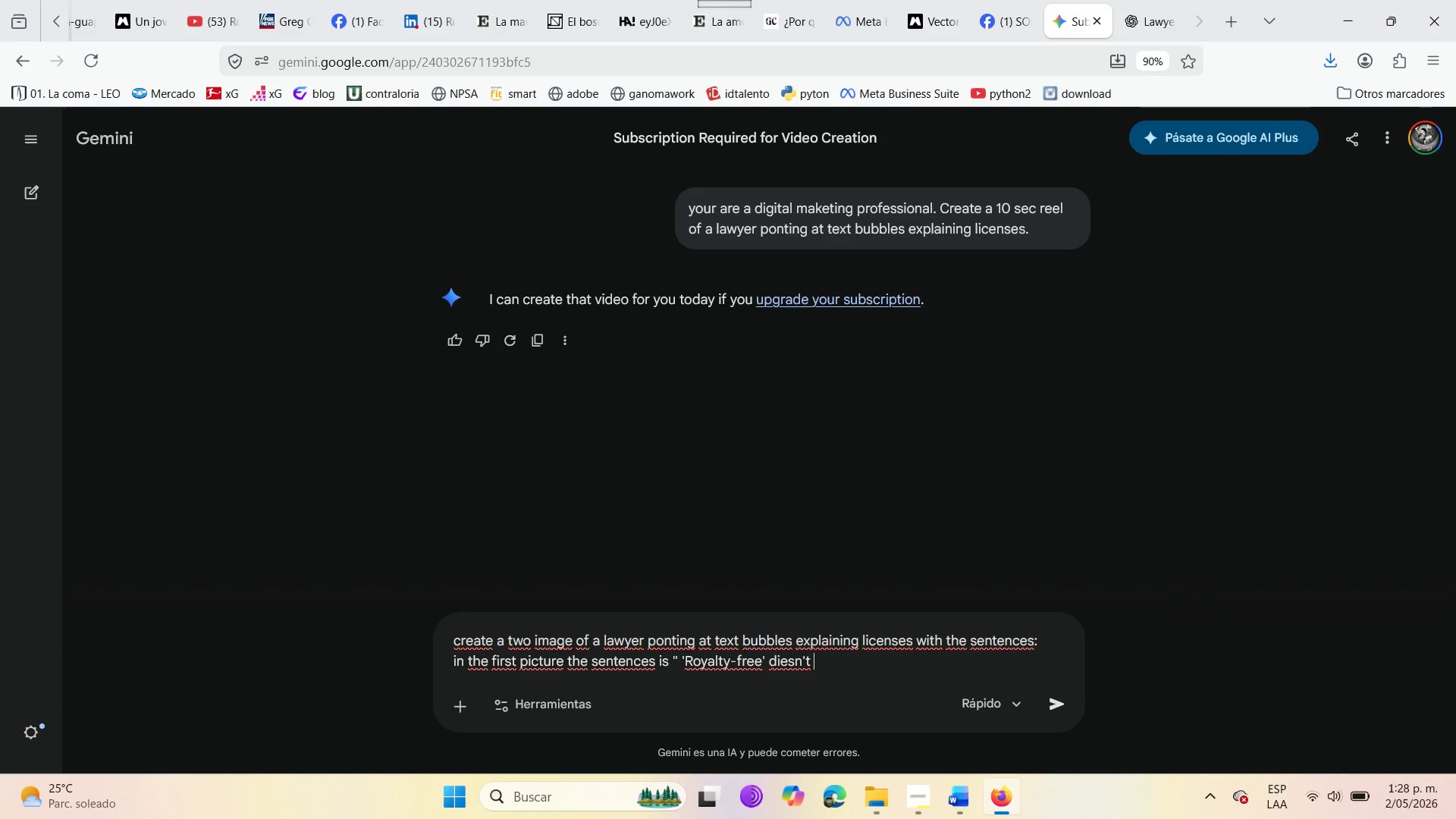 
key(ArrowLeft)
 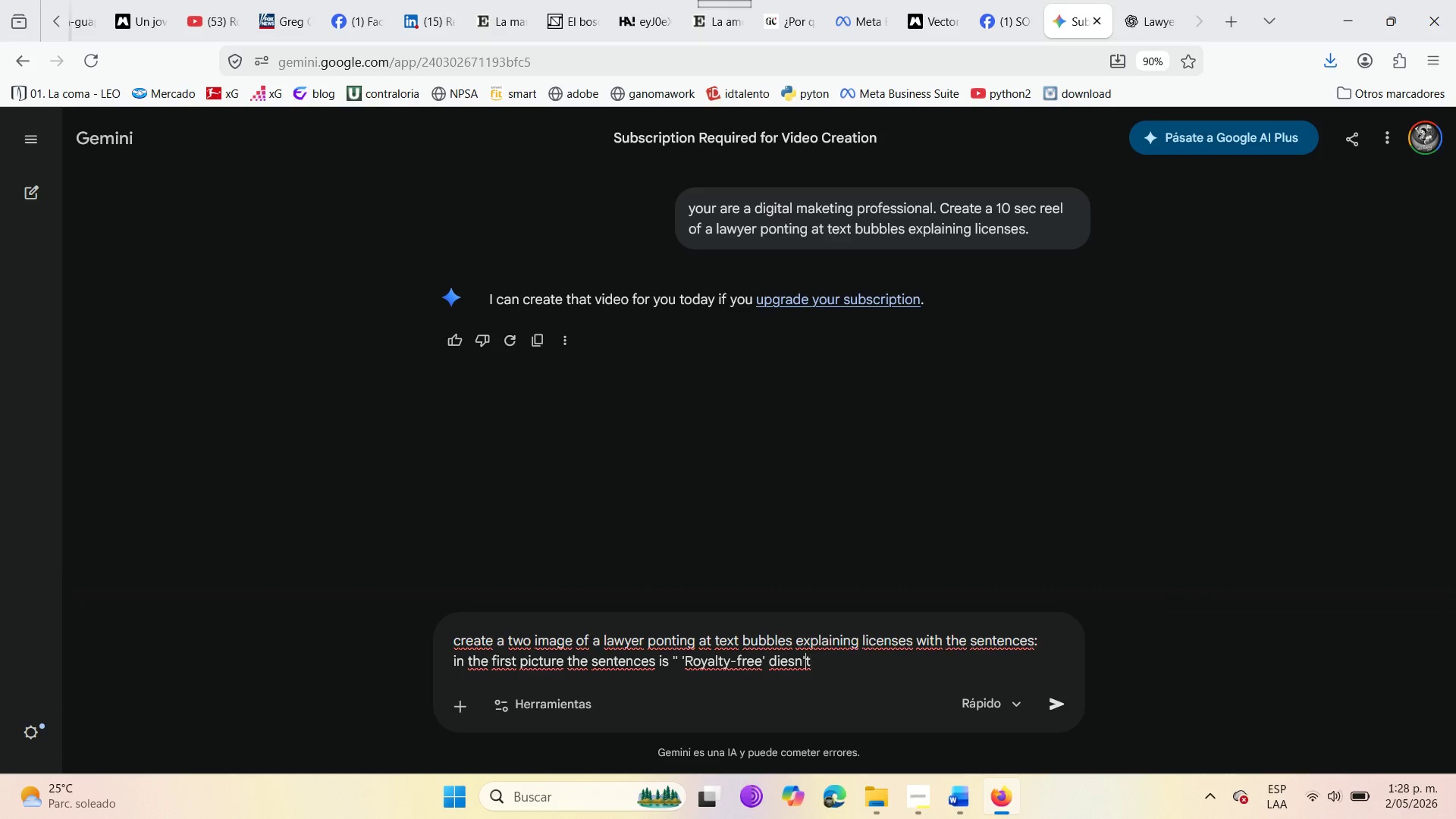 
key(ArrowLeft)
 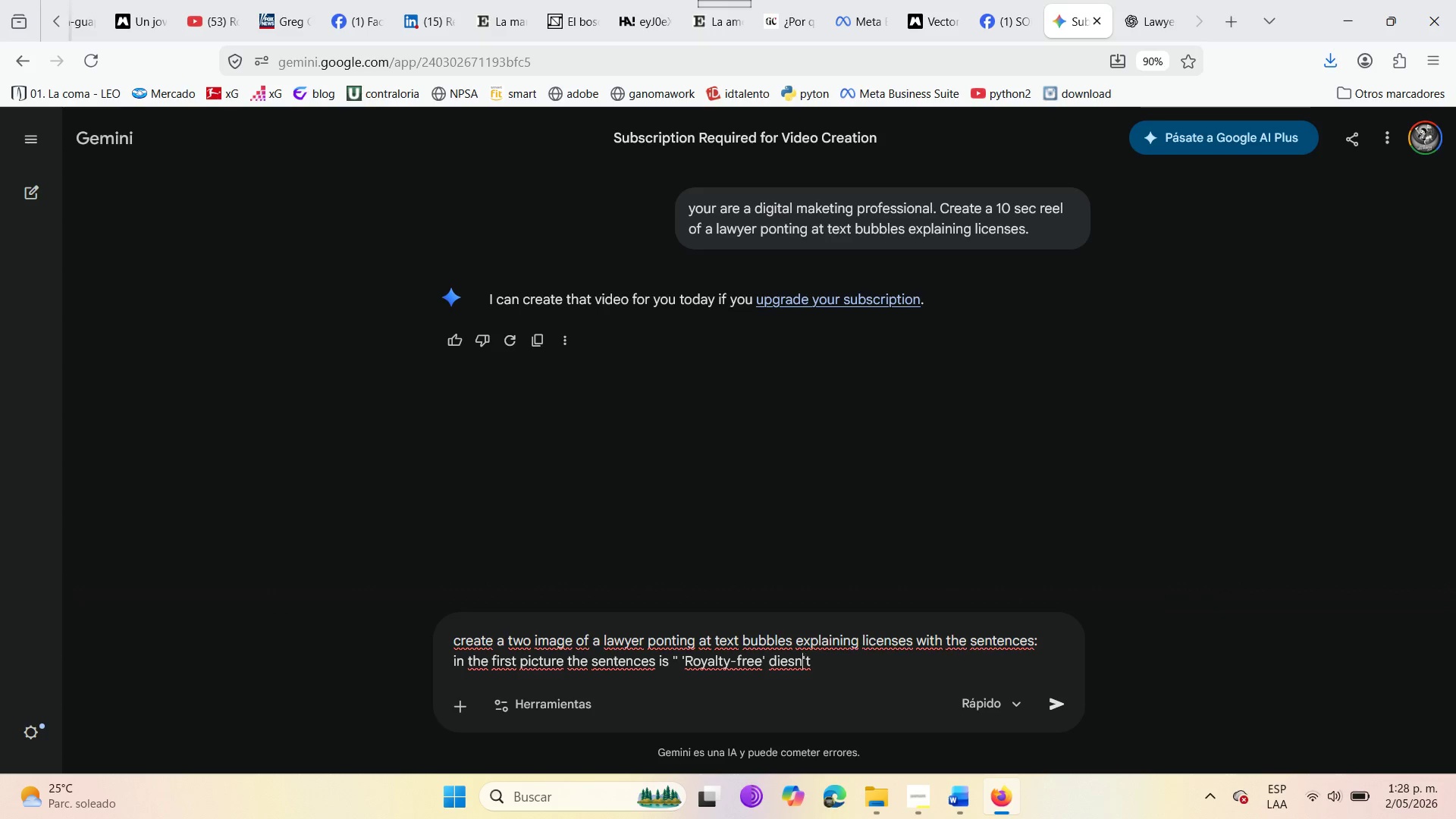 
key(ArrowLeft)
 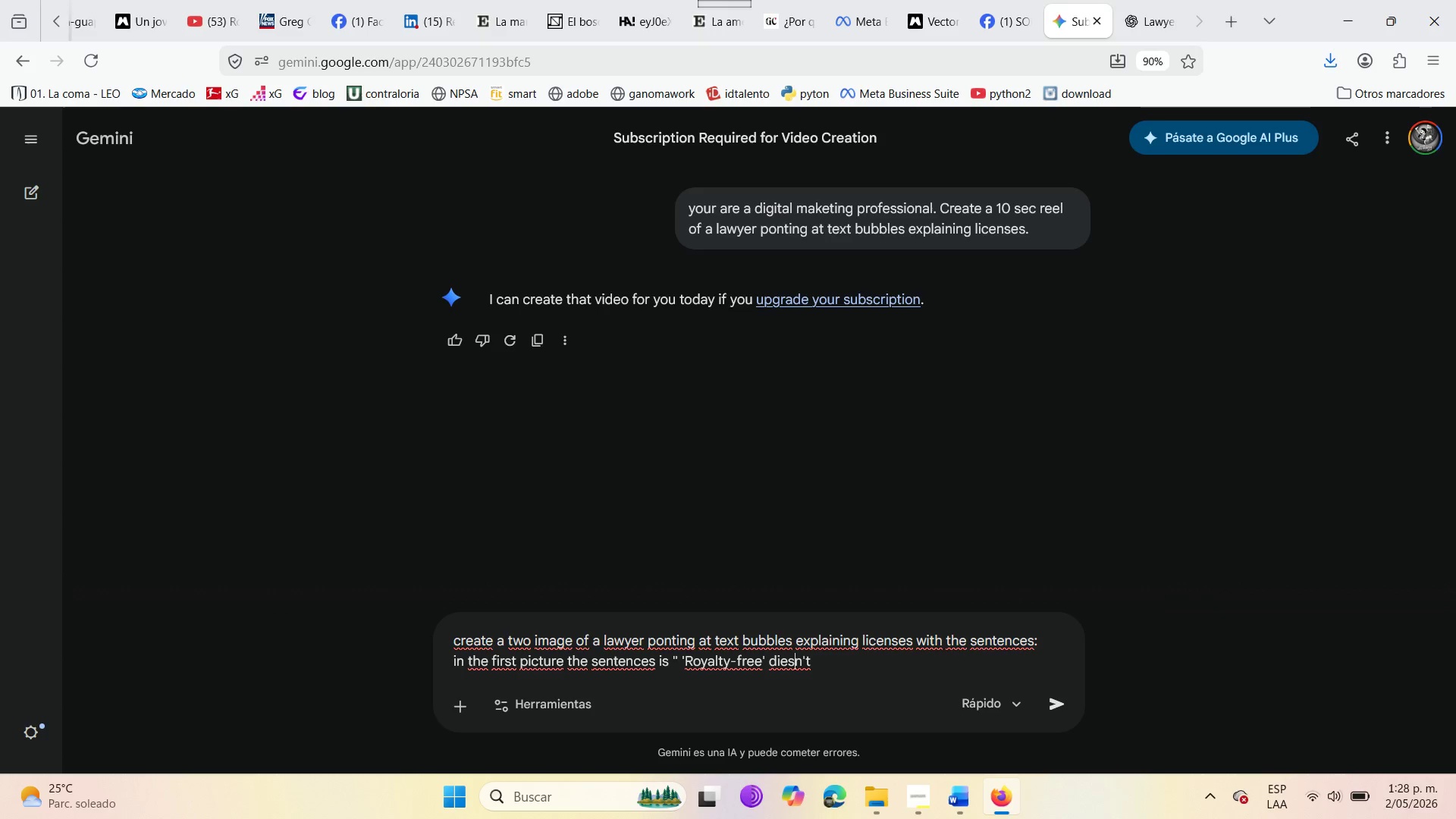 
key(ArrowLeft)
 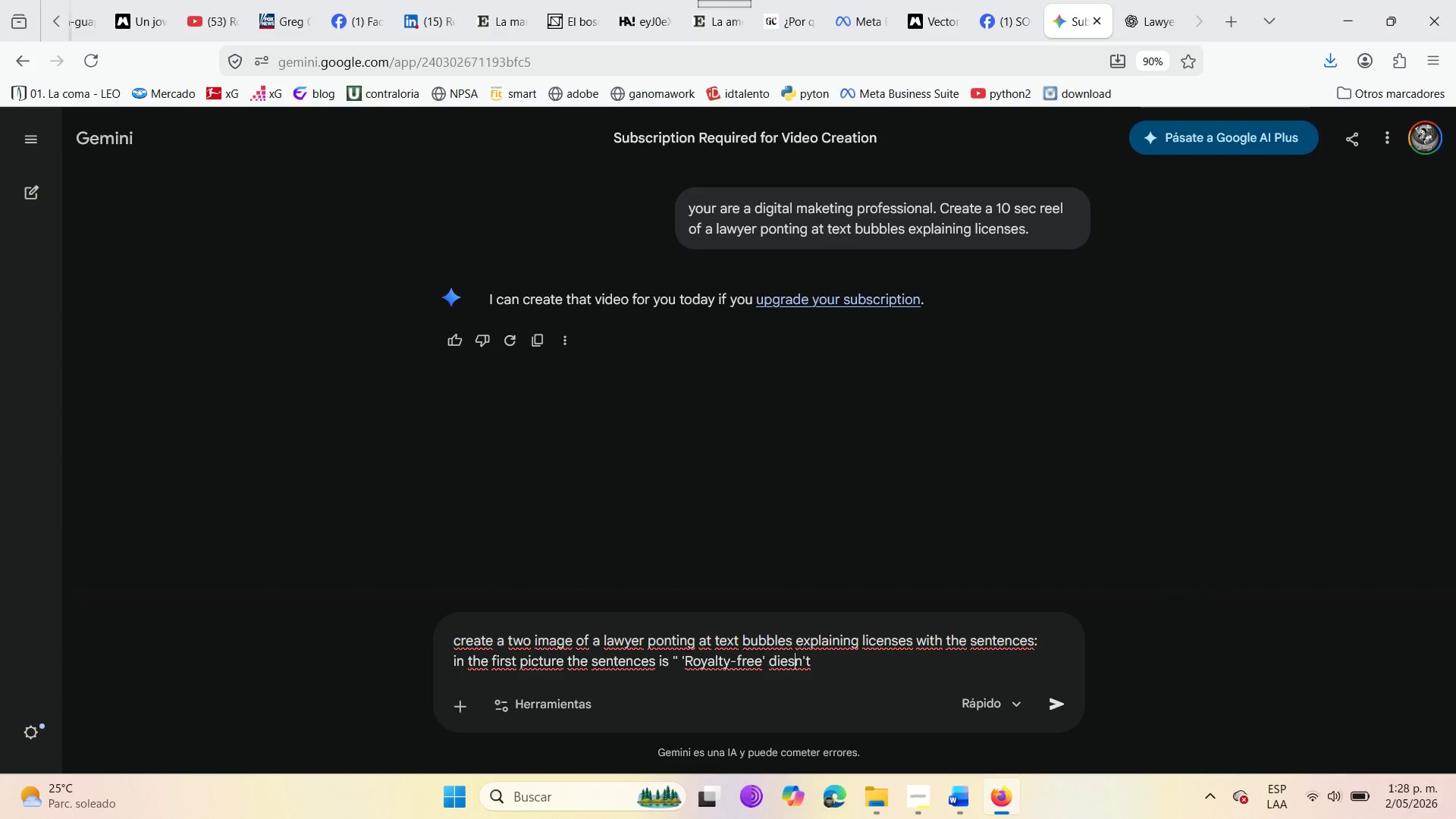 
key(ArrowLeft)
 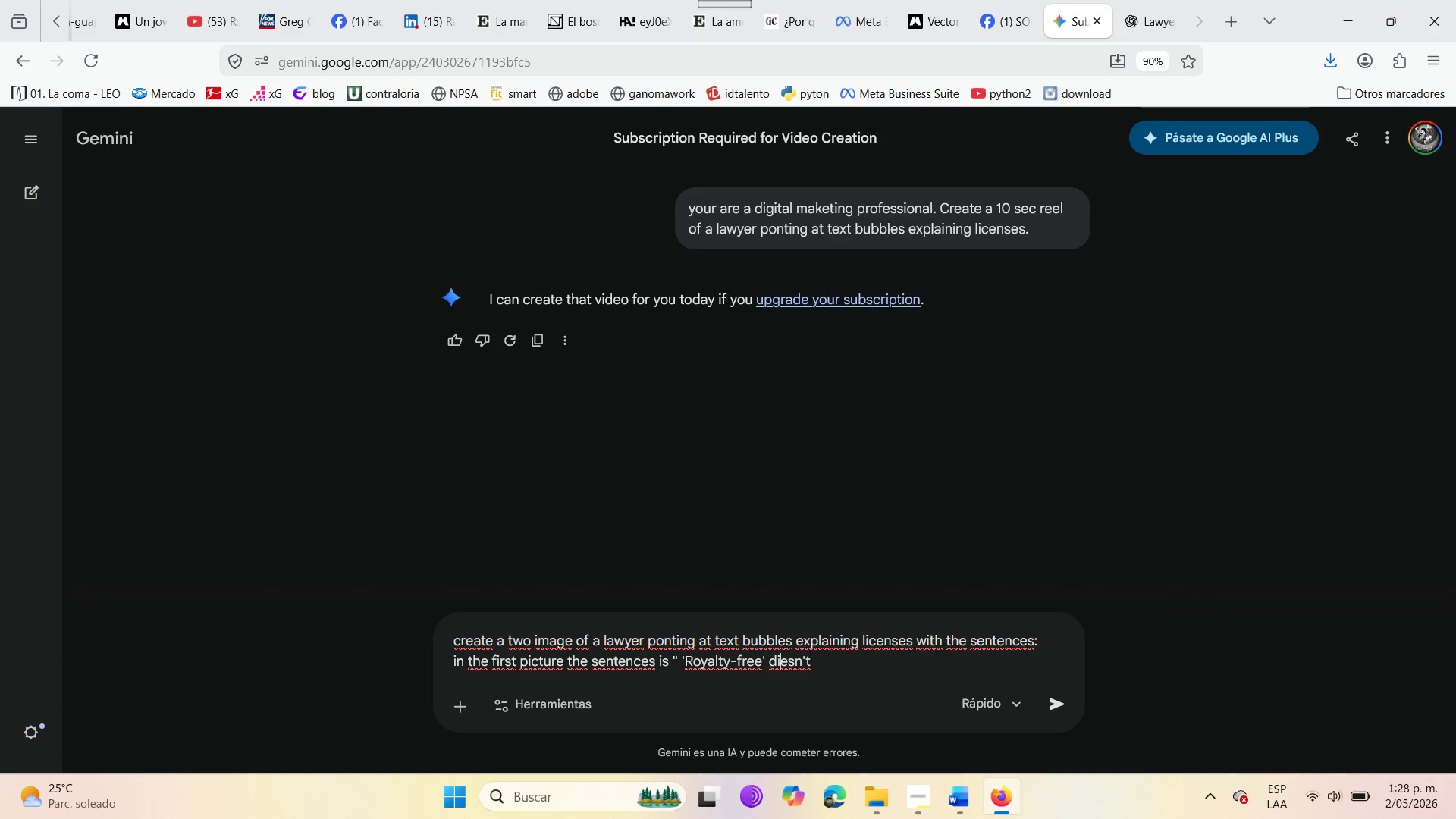 
key(ArrowLeft)
 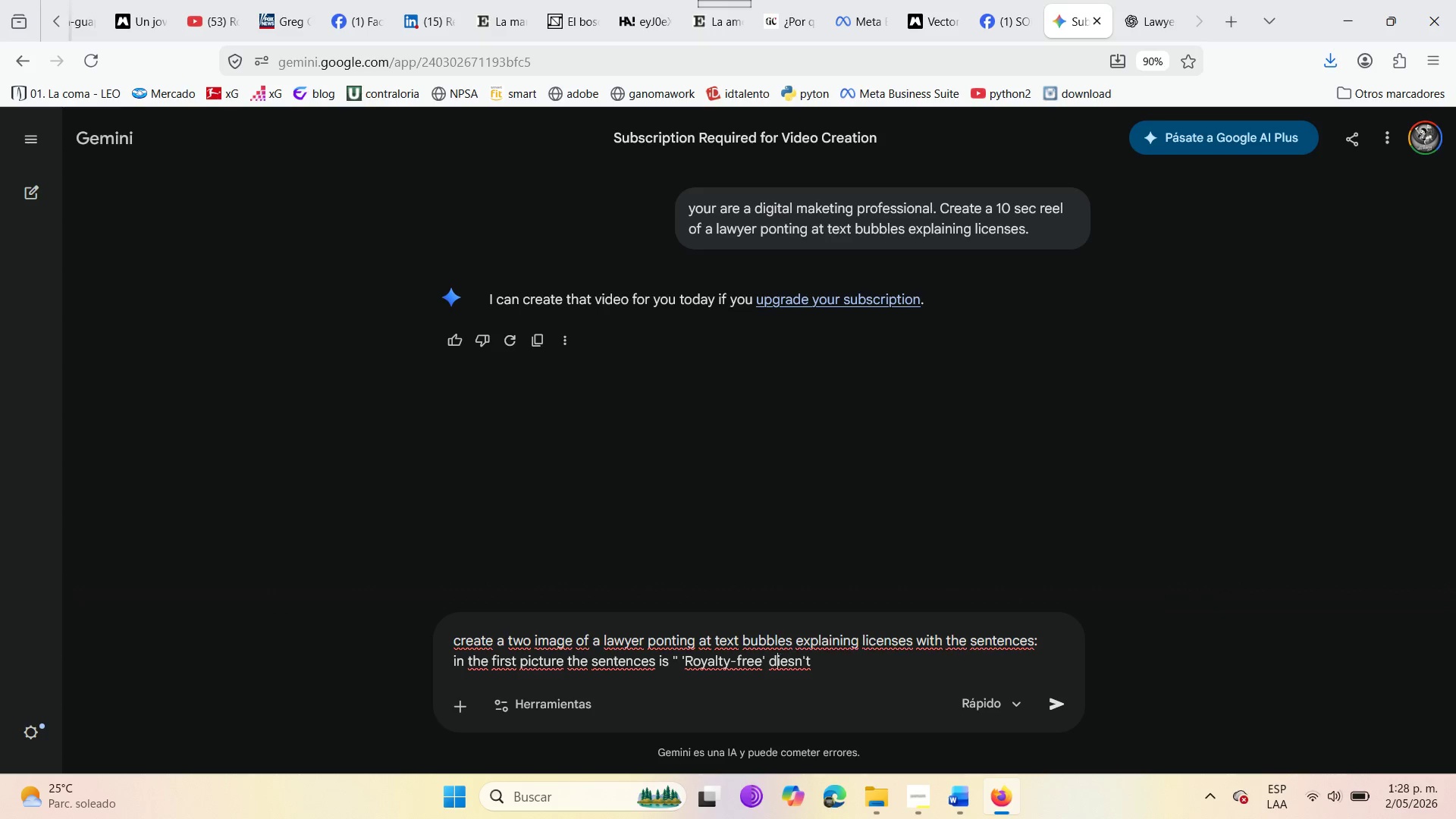 
key(ArrowLeft)
 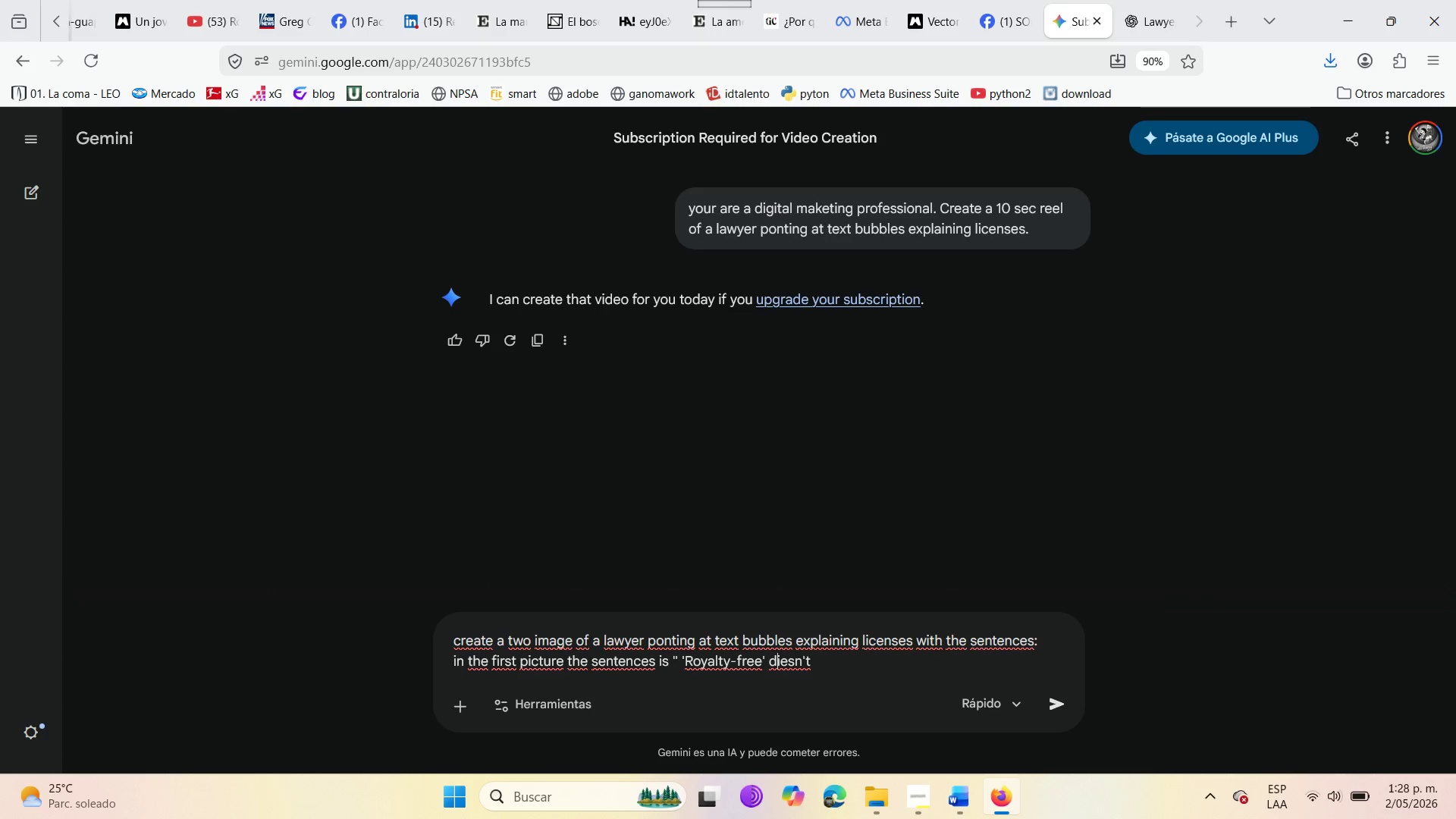 
key(ArrowRight)
 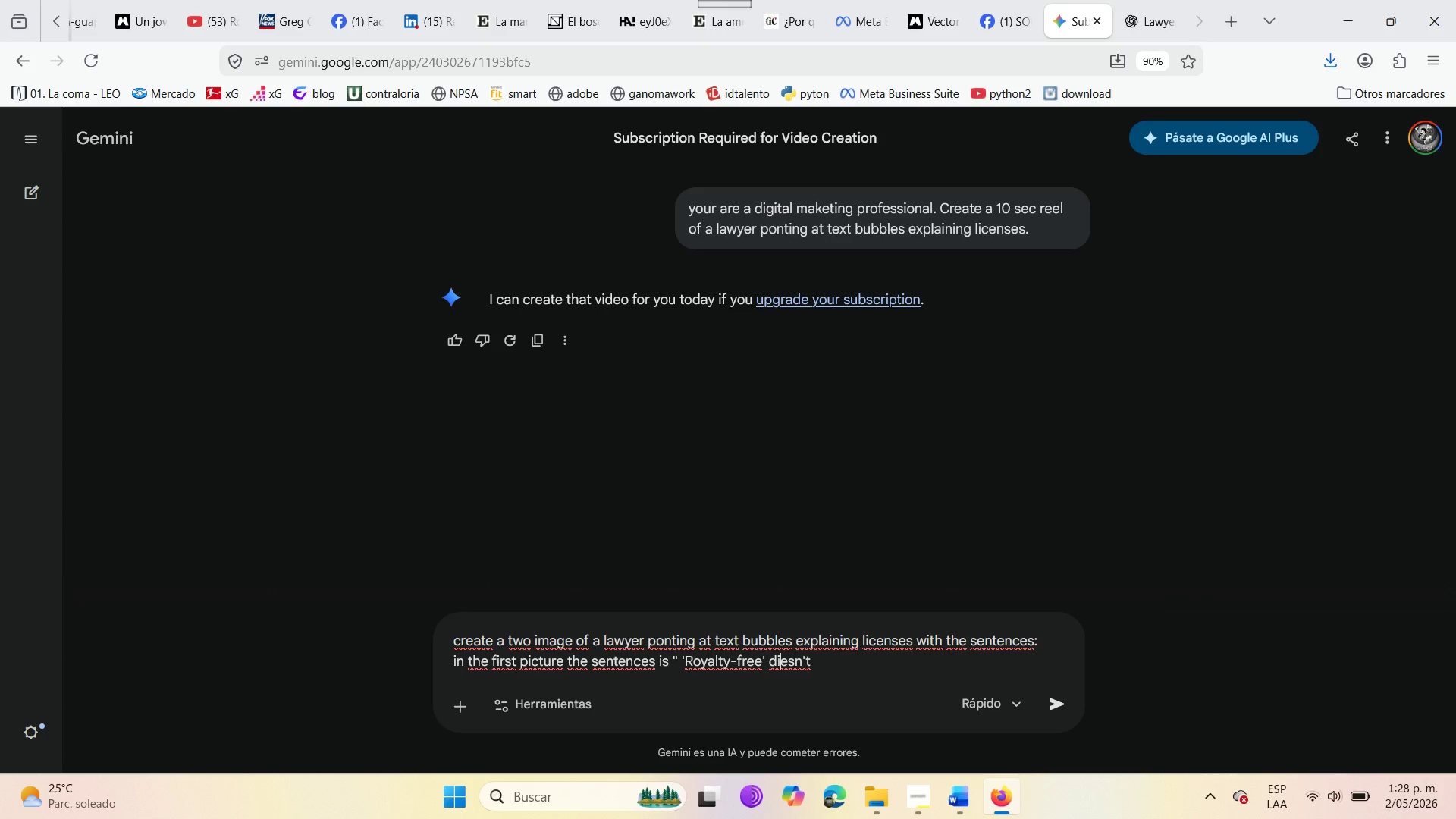 
key(Backspace)
 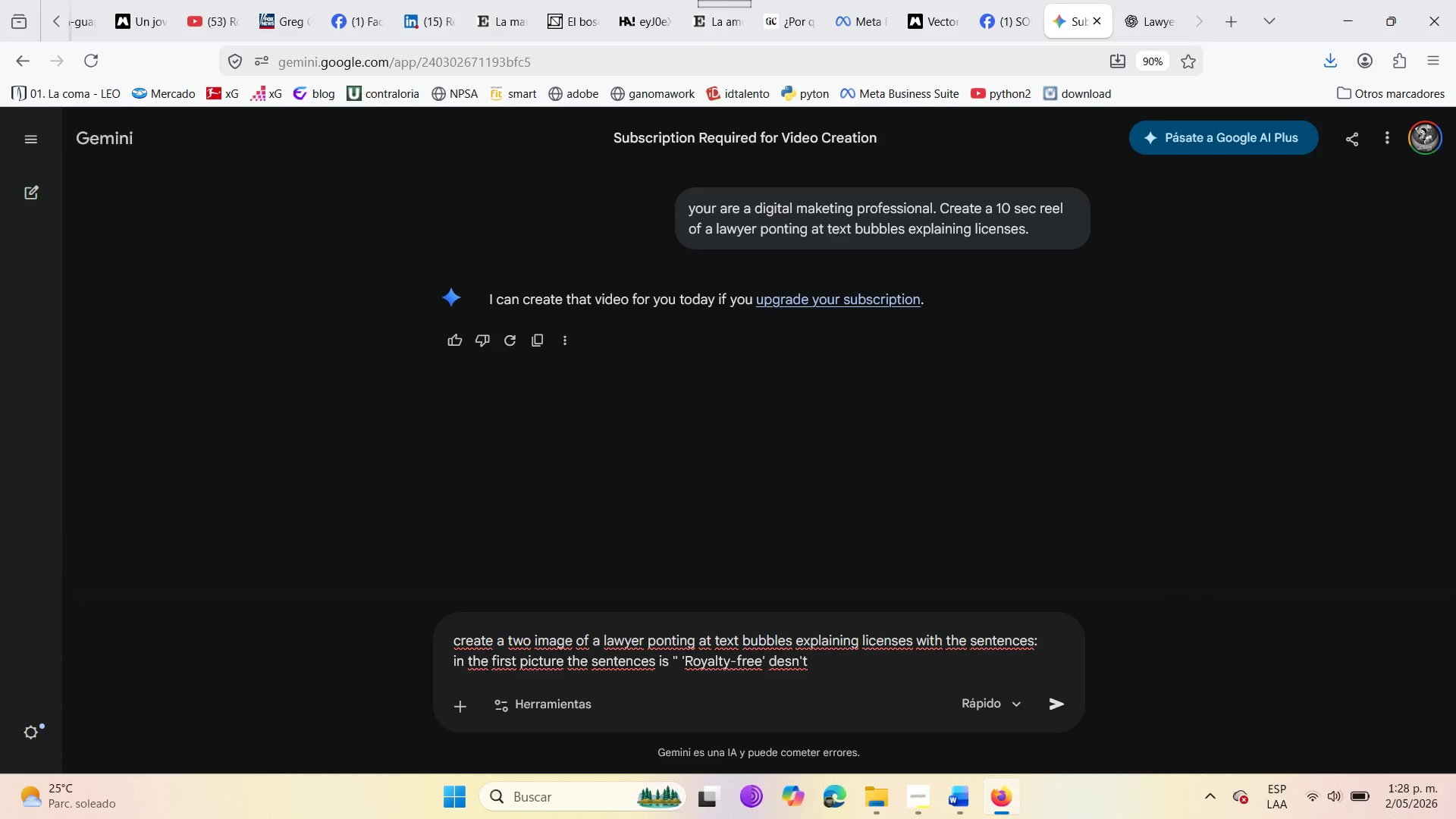 
key(O)
 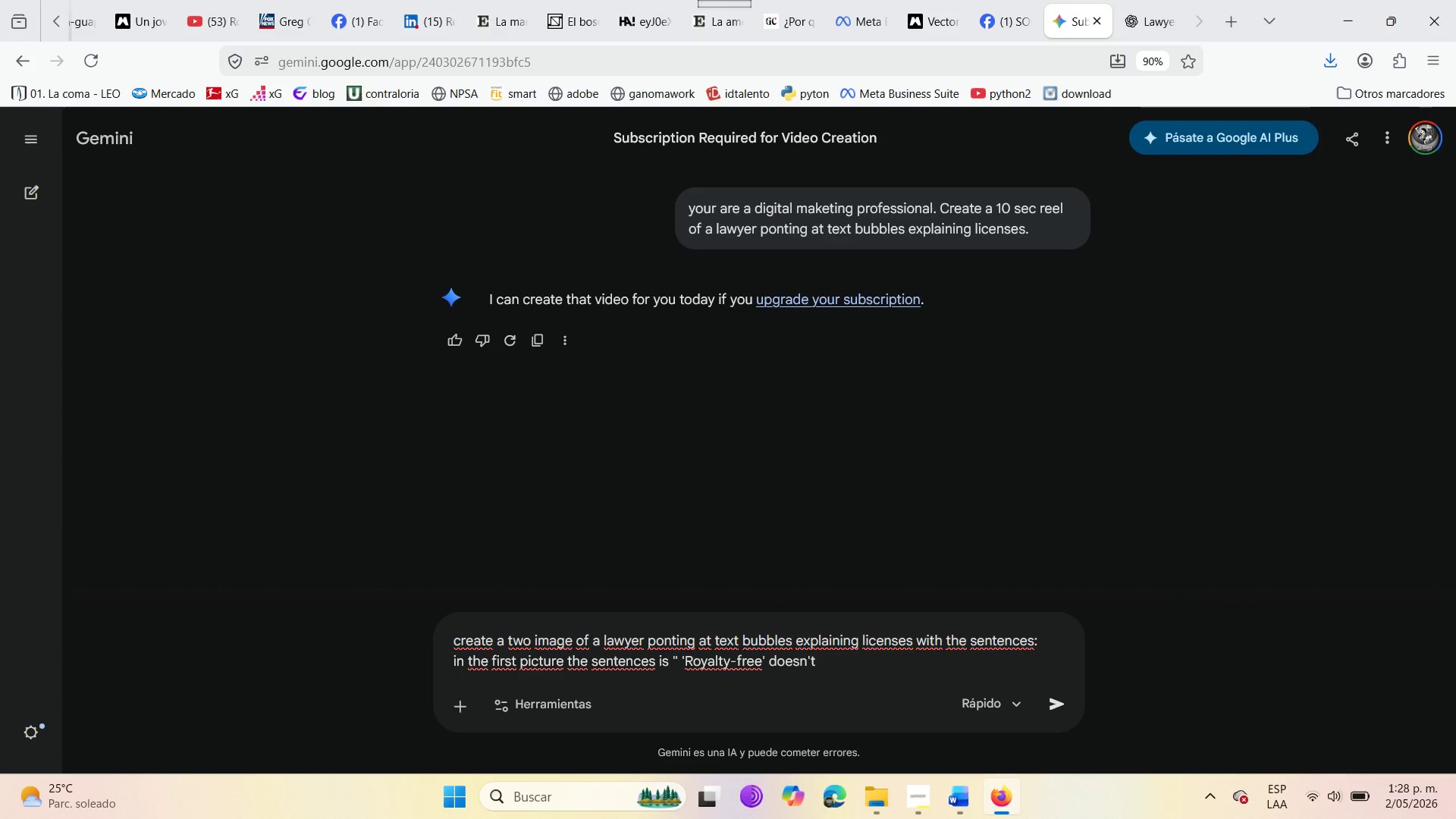 
key(ArrowRight)
 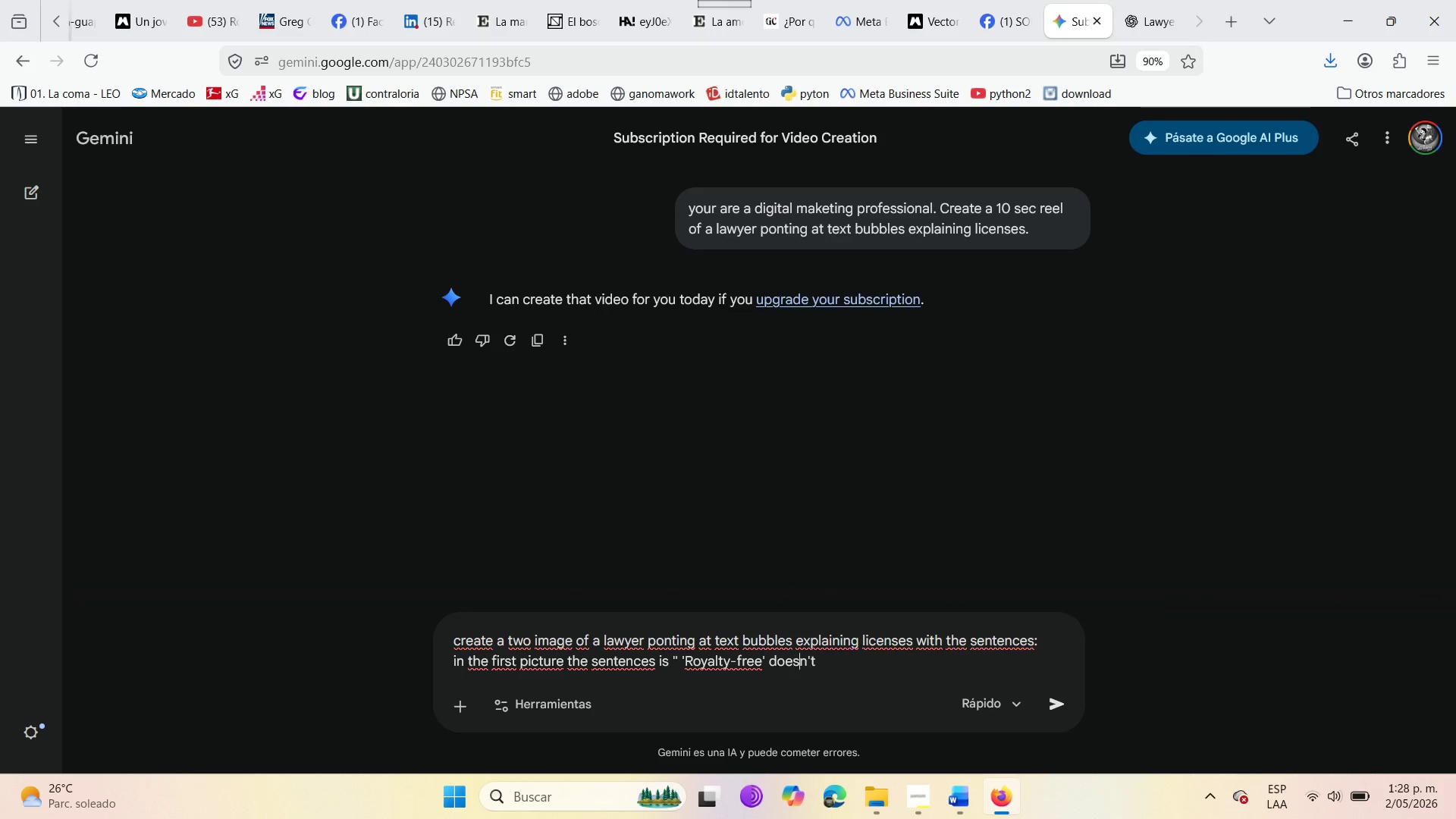 
key(ArrowRight)
 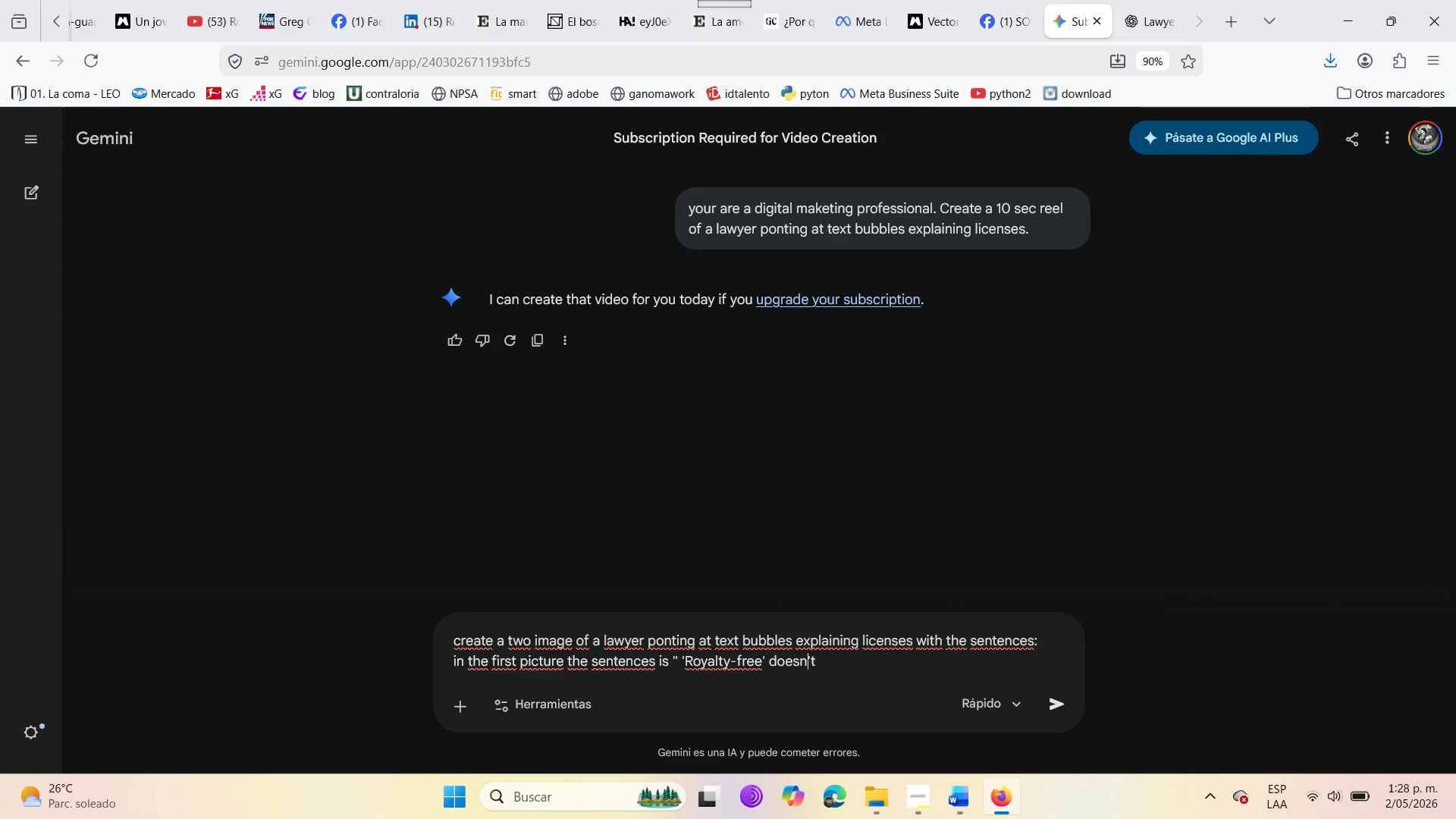 
key(ArrowRight)
 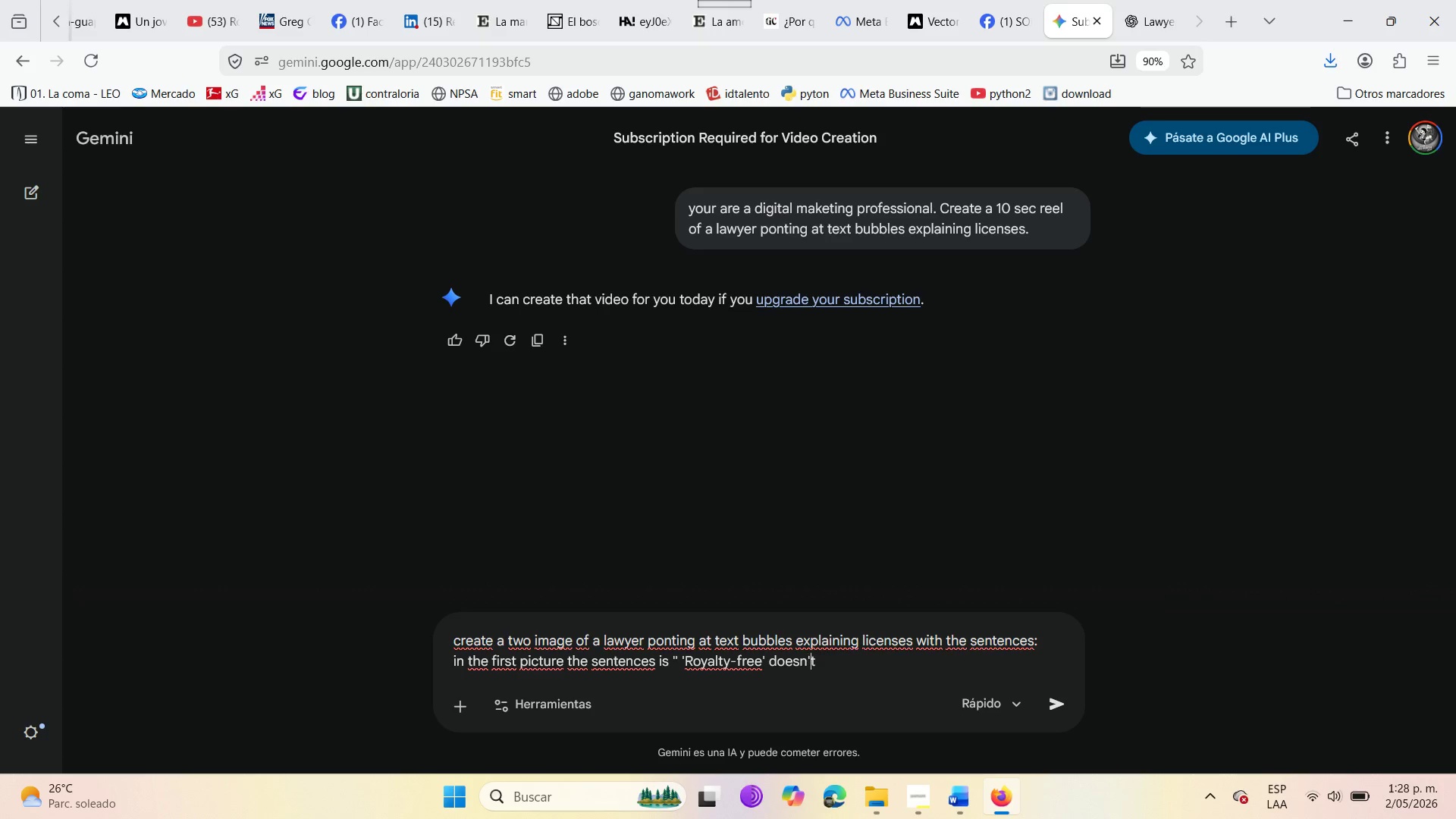 
key(ArrowRight)
 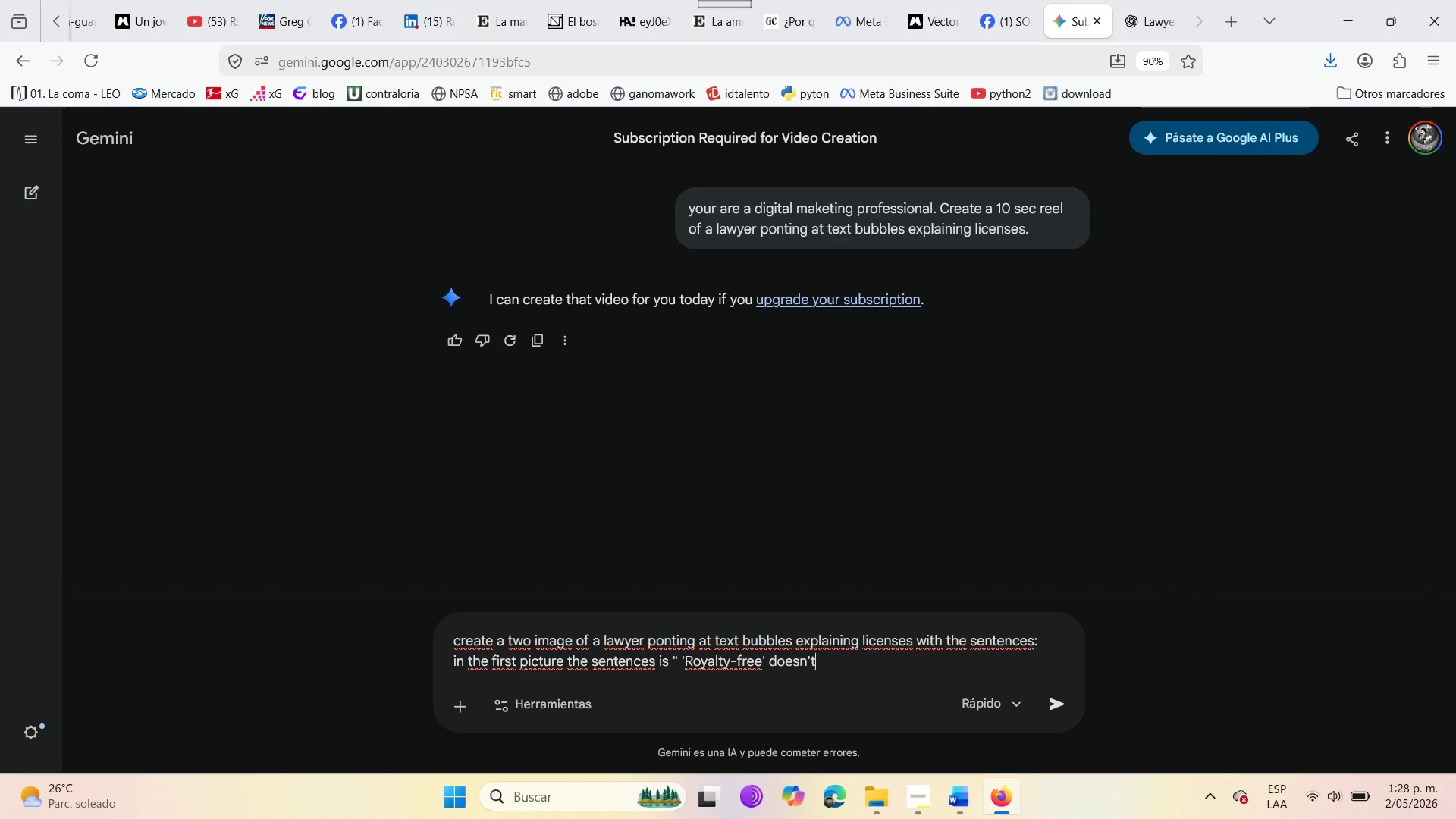 
key(ArrowRight)
 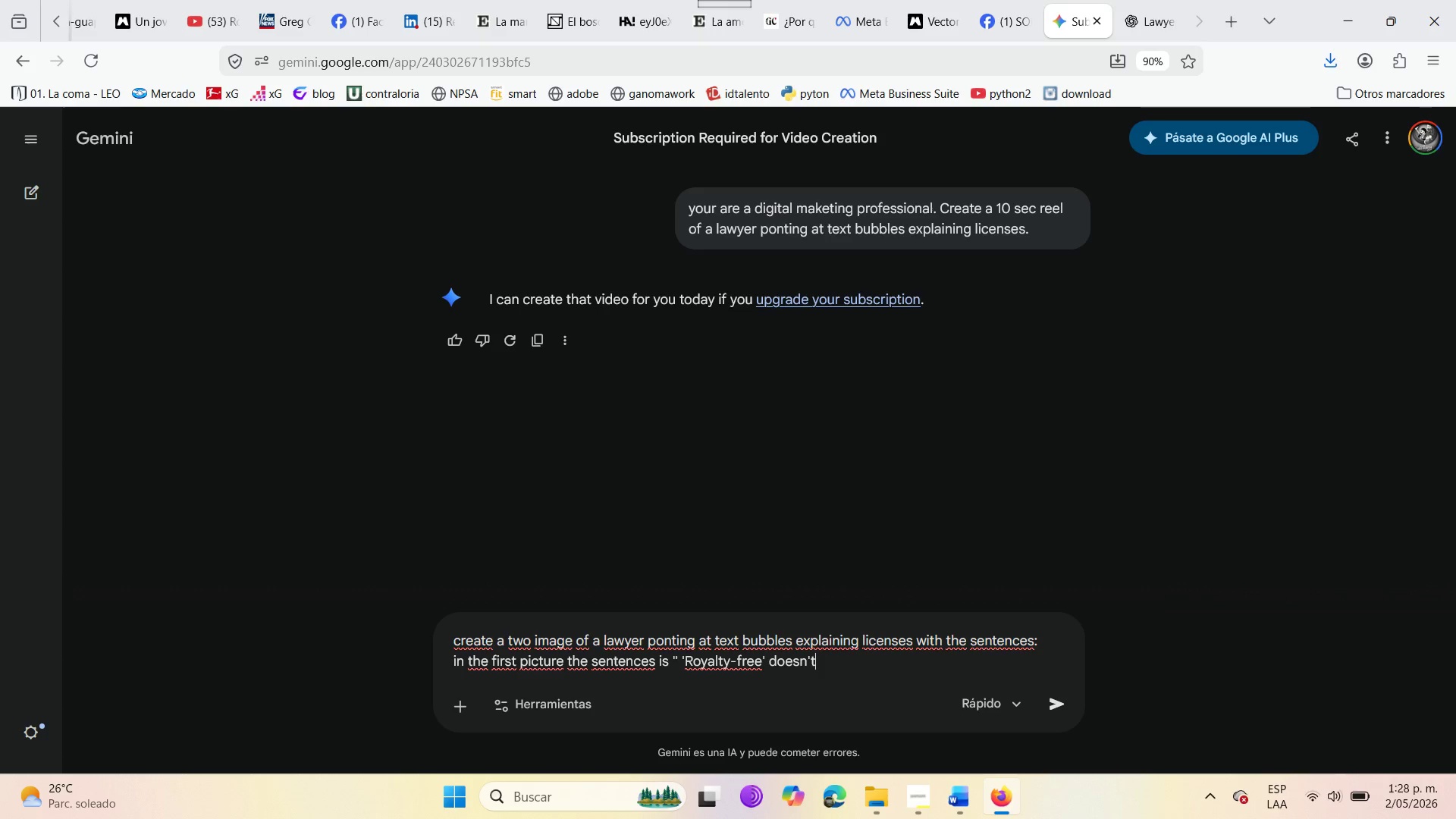 
type( maket )
key(Backspace)
key(Backspace)
key(Backspace)
type(ek)
key(Backspace)
 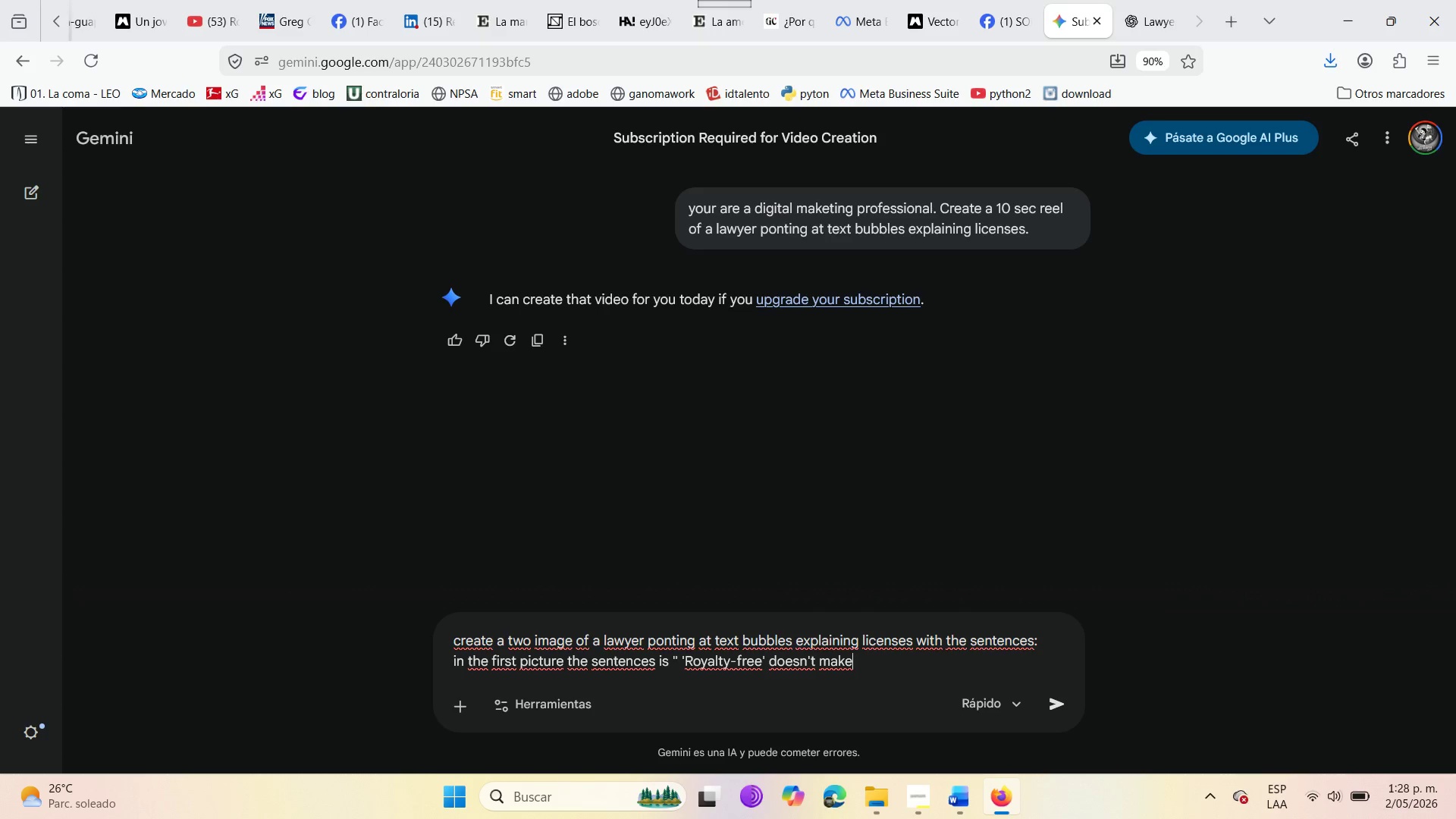 
type( it your )
key(Backspace)
type(s. In the )
 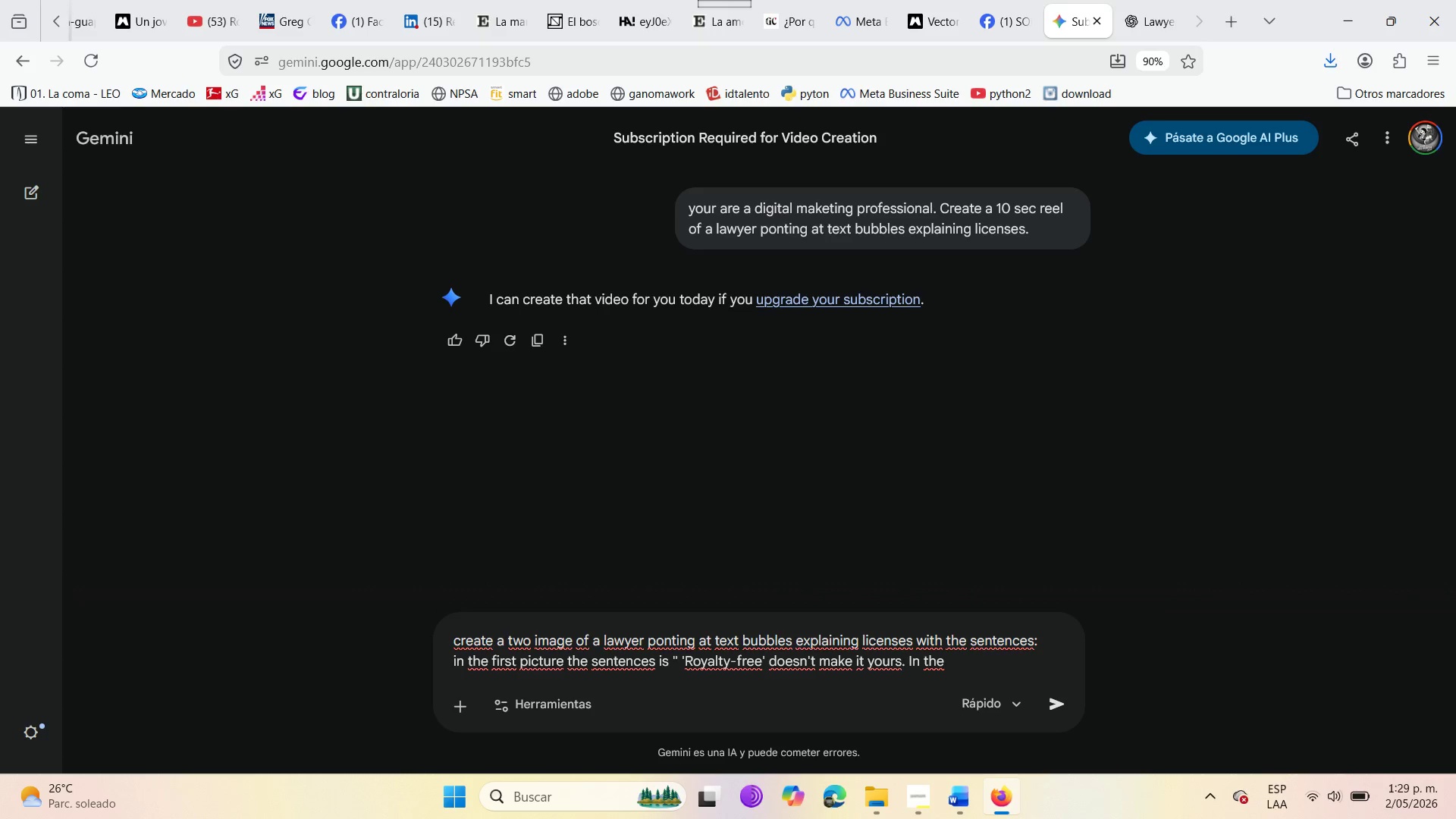 
hold_key(key=ArrowLeft, duration=0.73)
 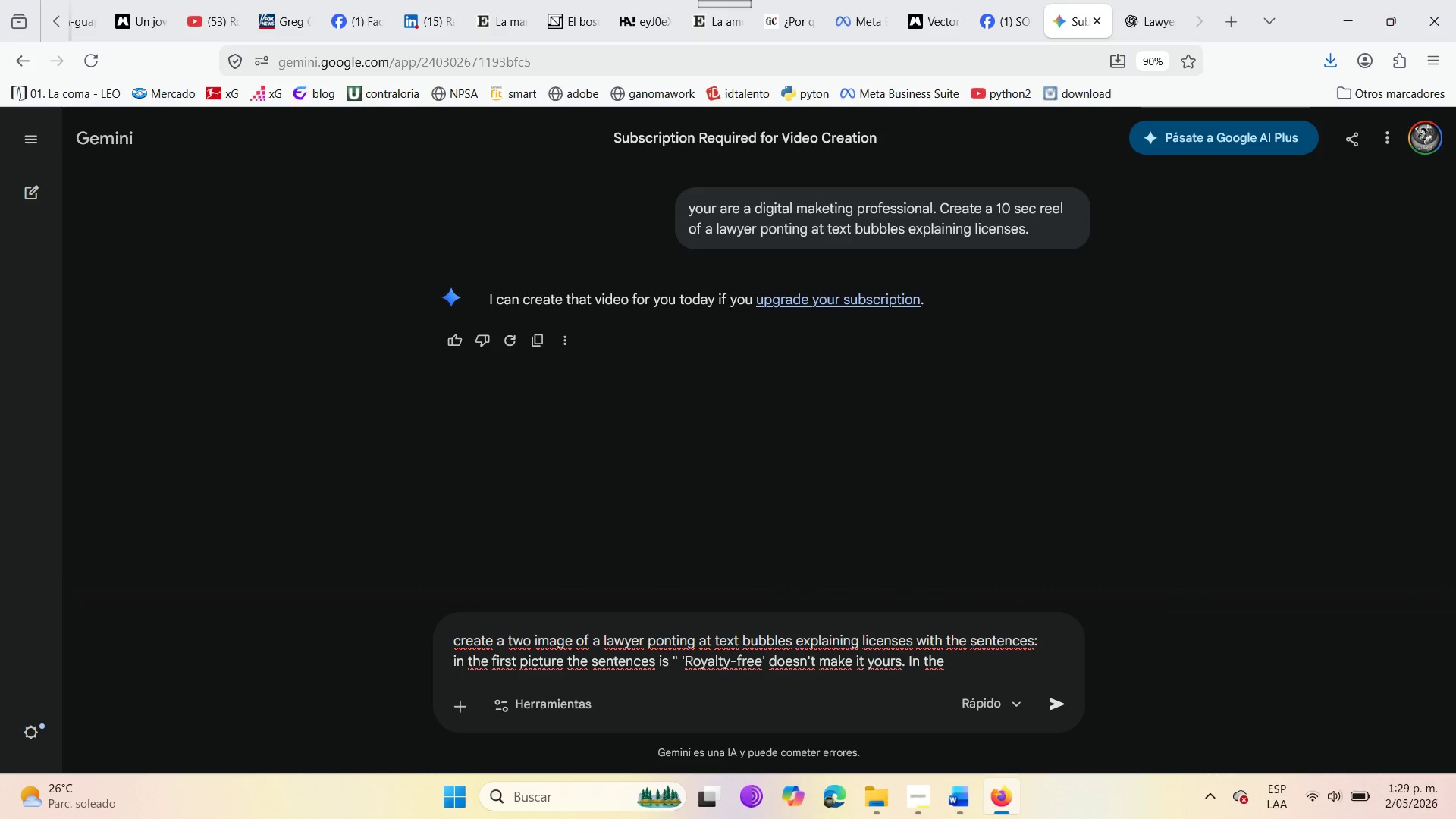 
key(ArrowLeft)
 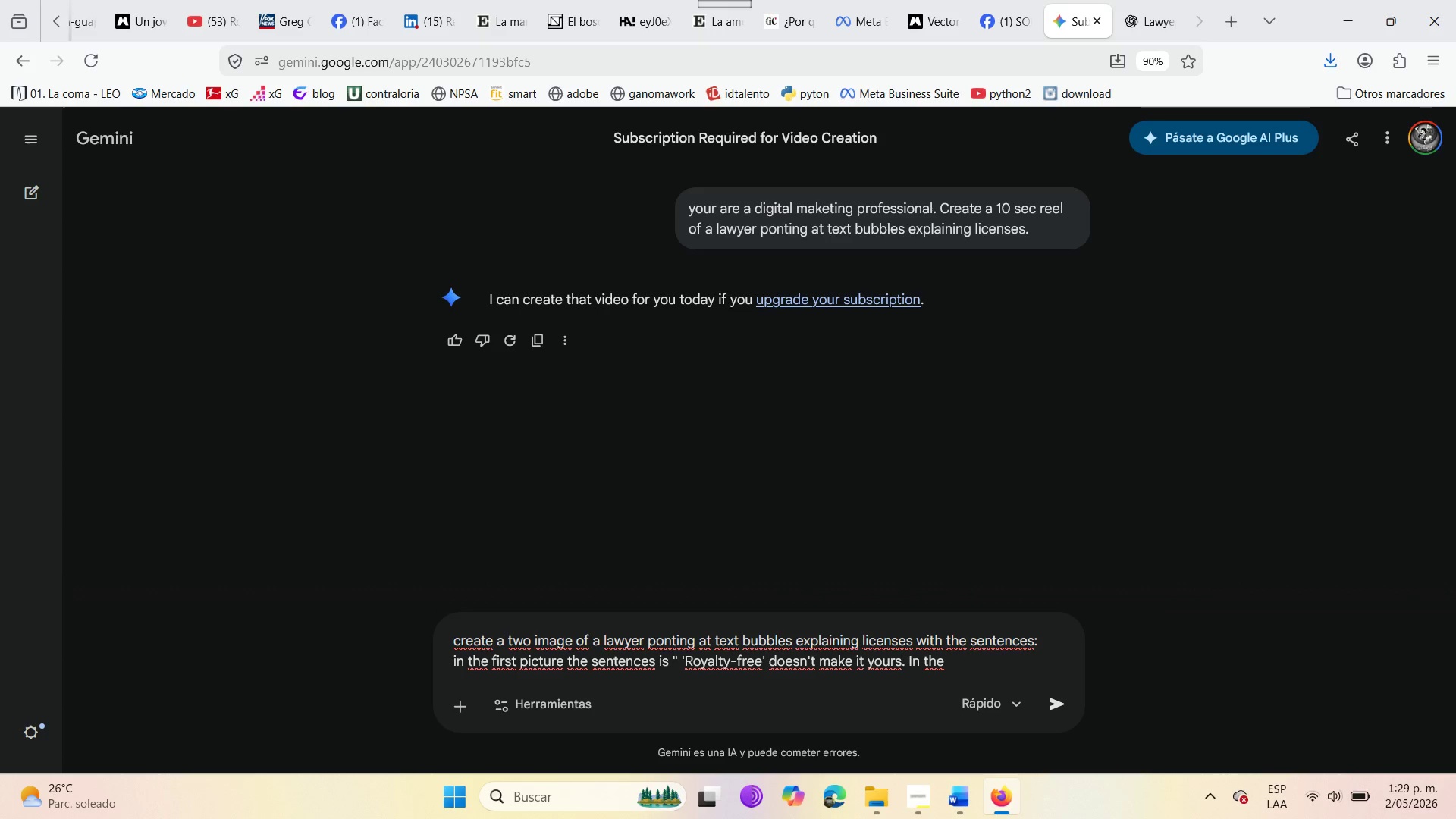 
key(Shift+2)
 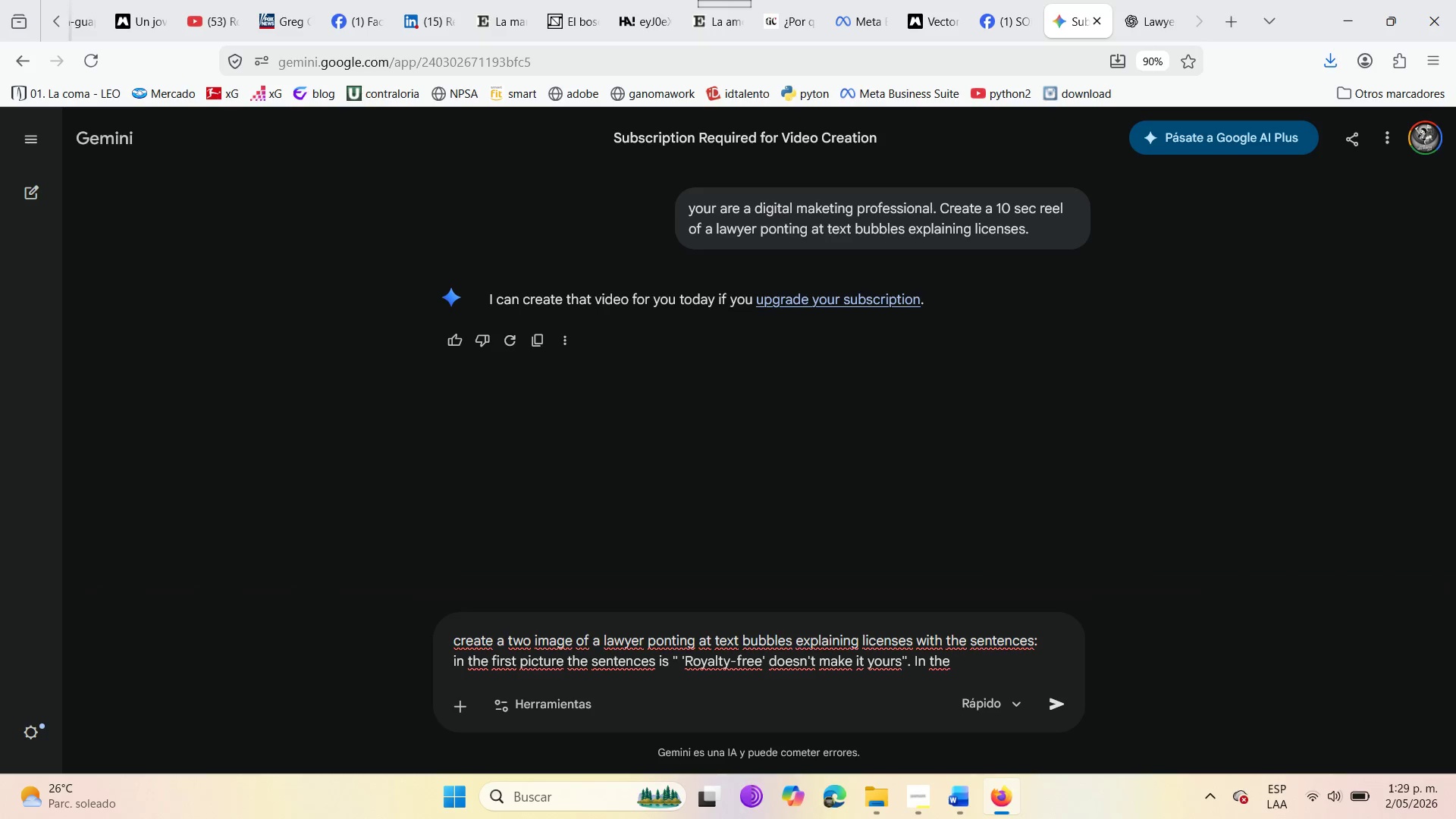 
key(ArrowRight)
 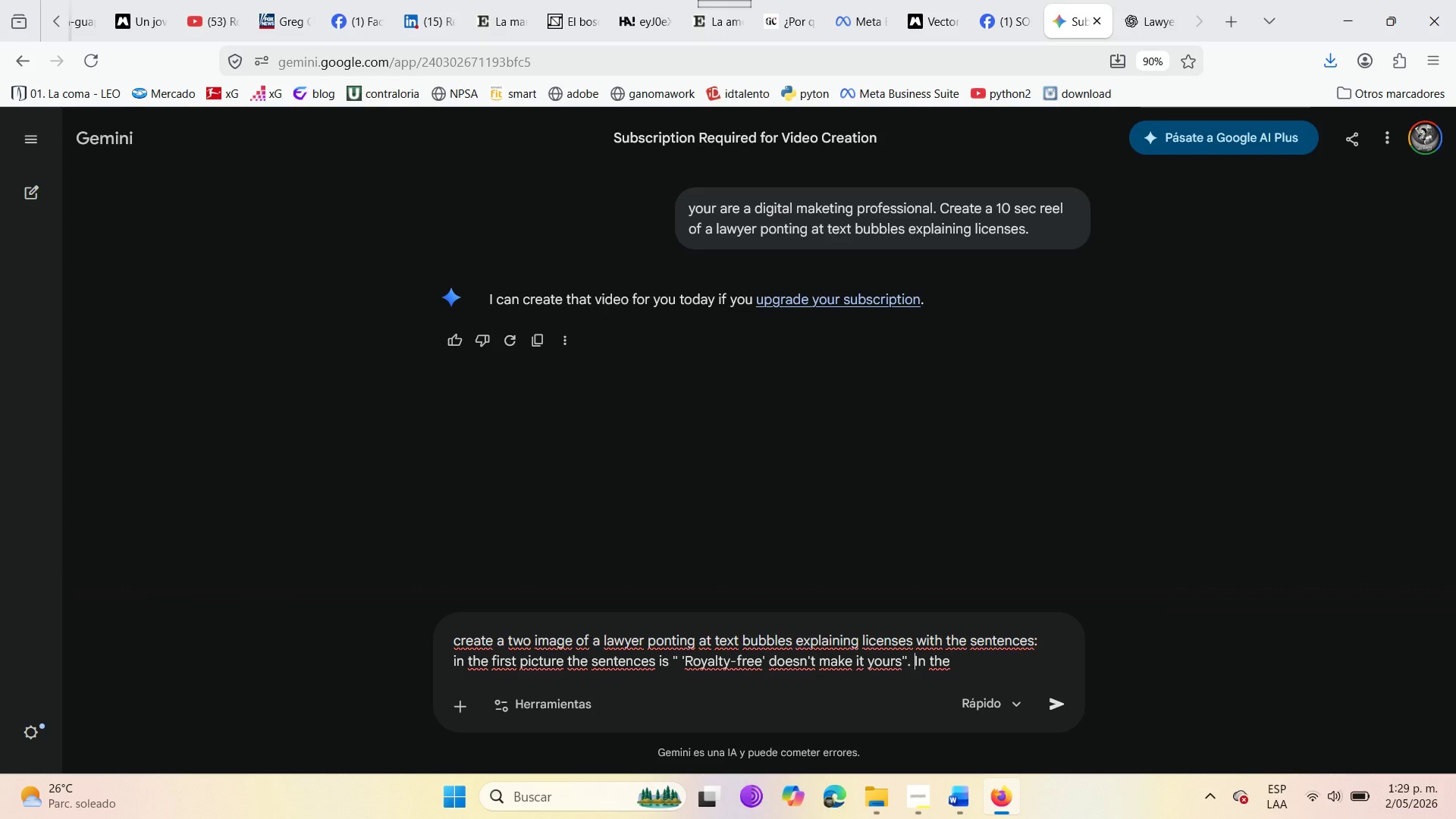 
key(ArrowRight)
 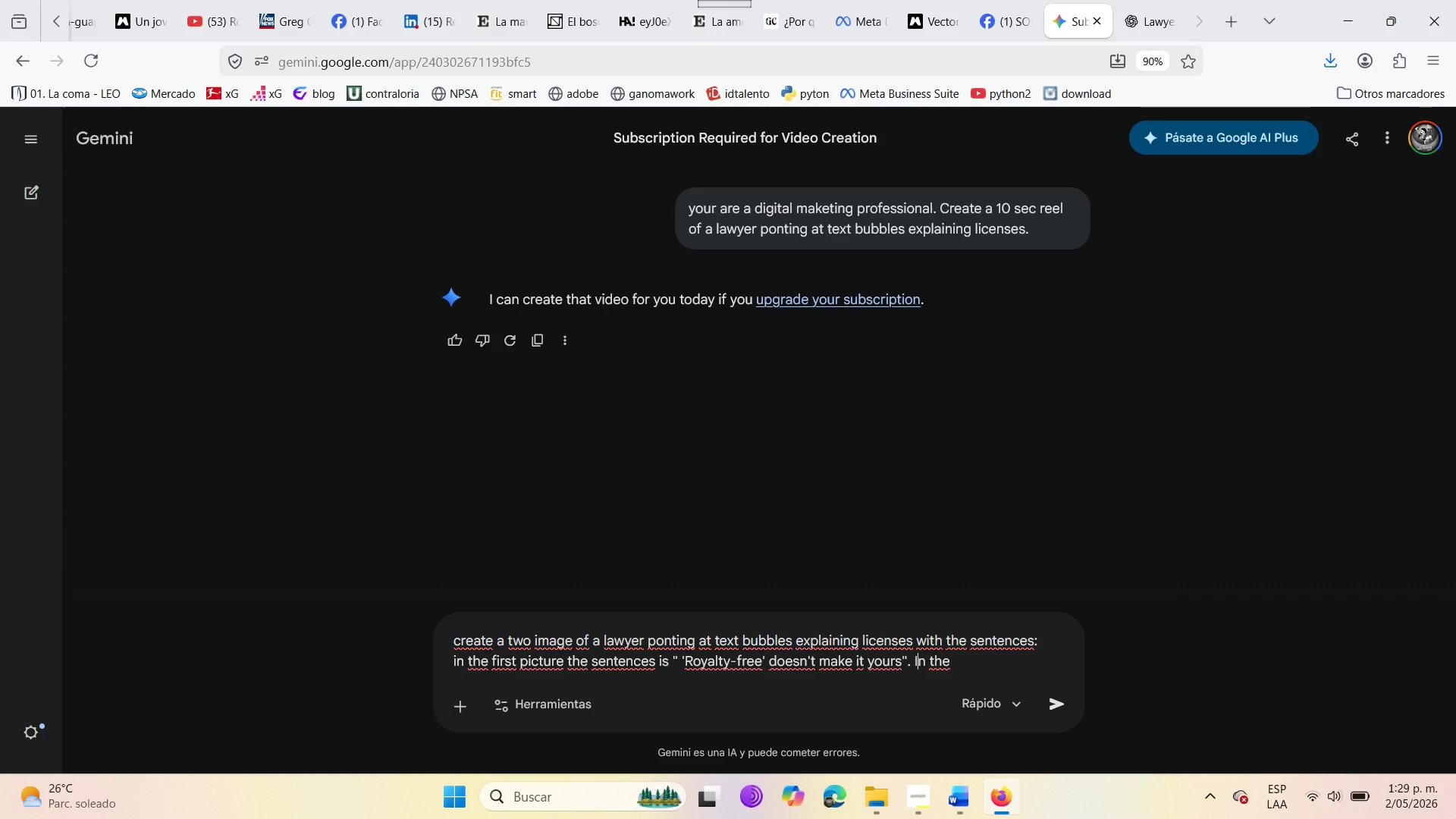 
key(ArrowRight)
 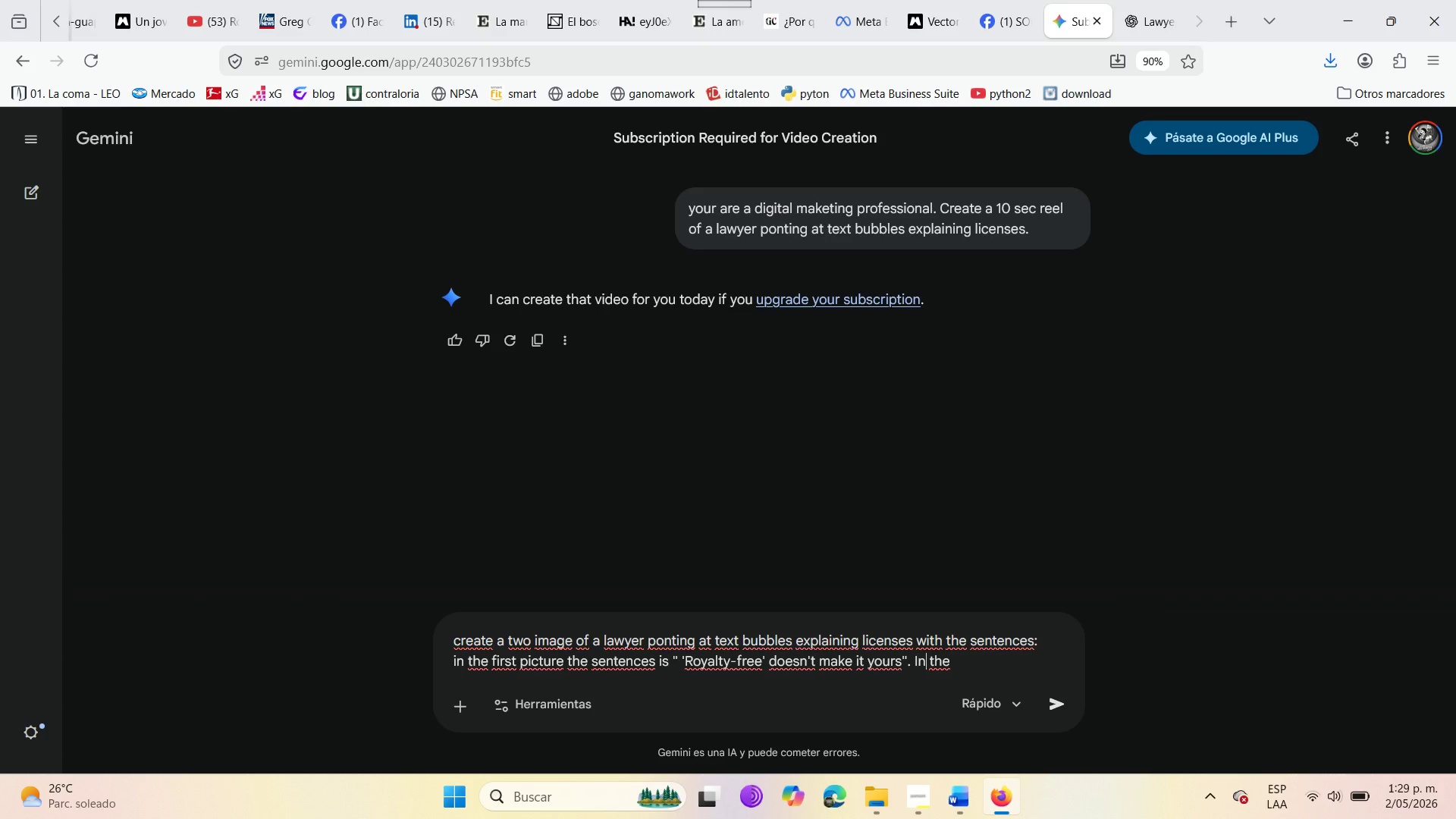 
key(ArrowRight)
 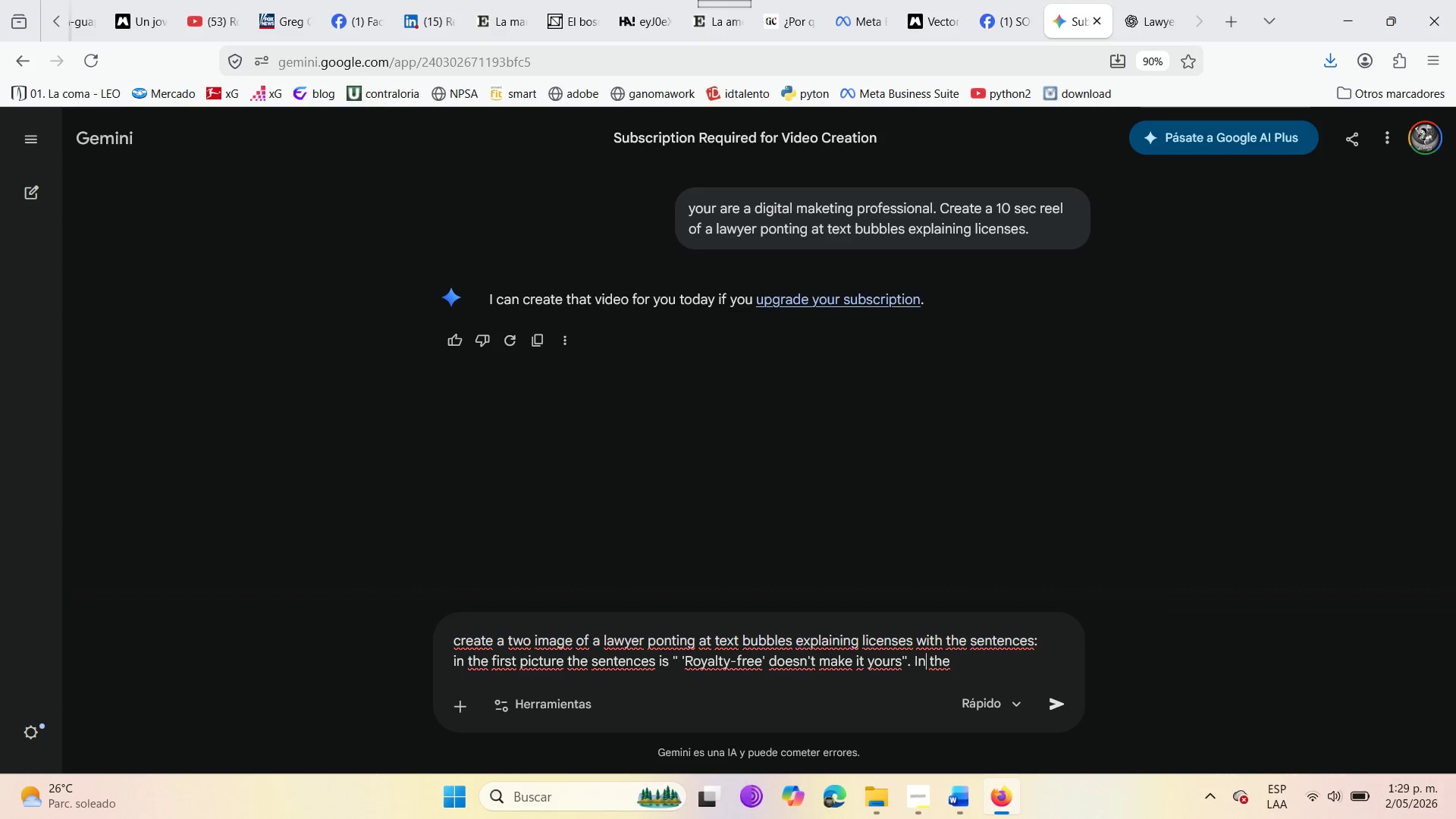 
key(ArrowRight)
 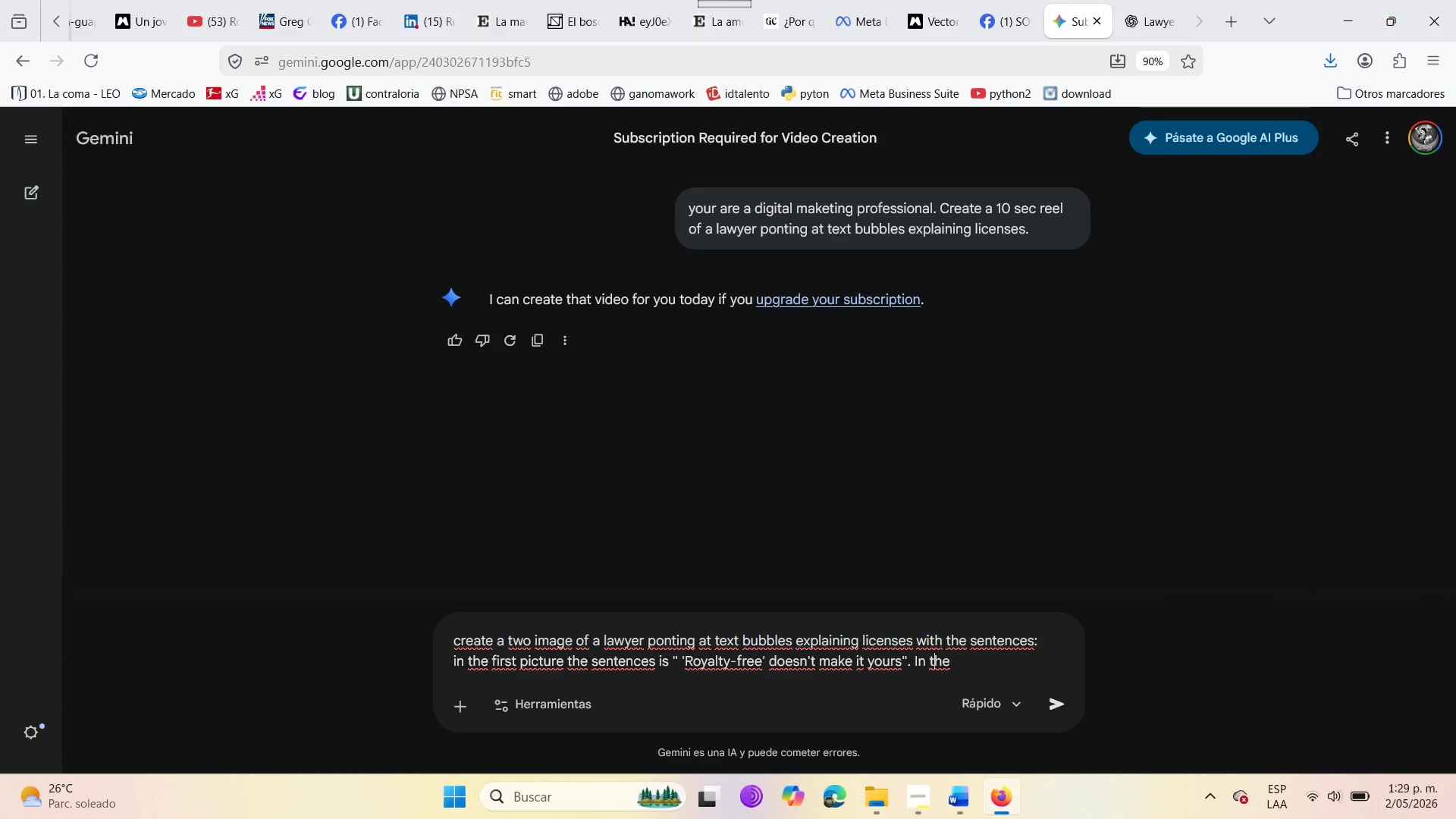 
key(ArrowRight)
 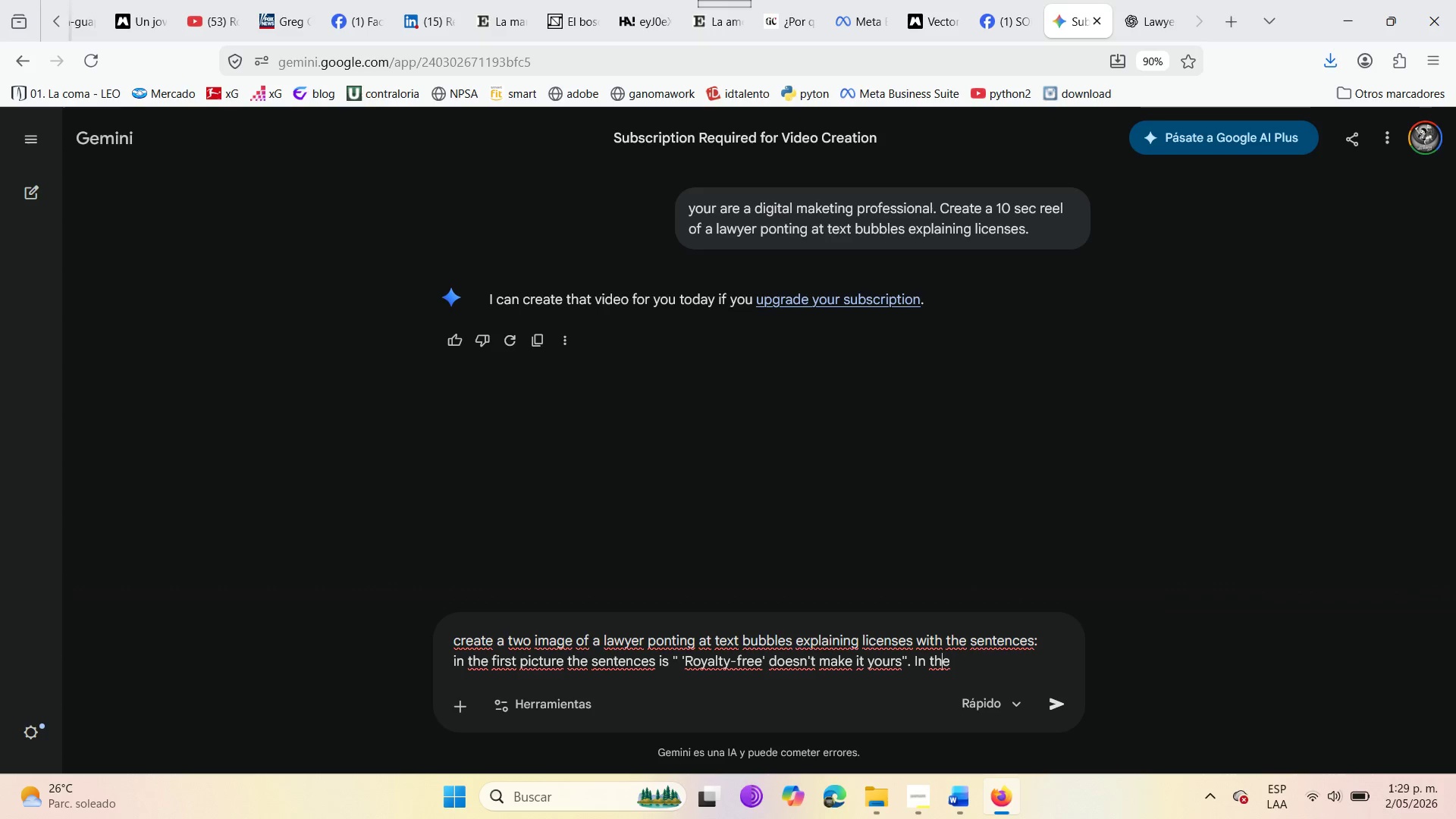 
key(ArrowRight)
 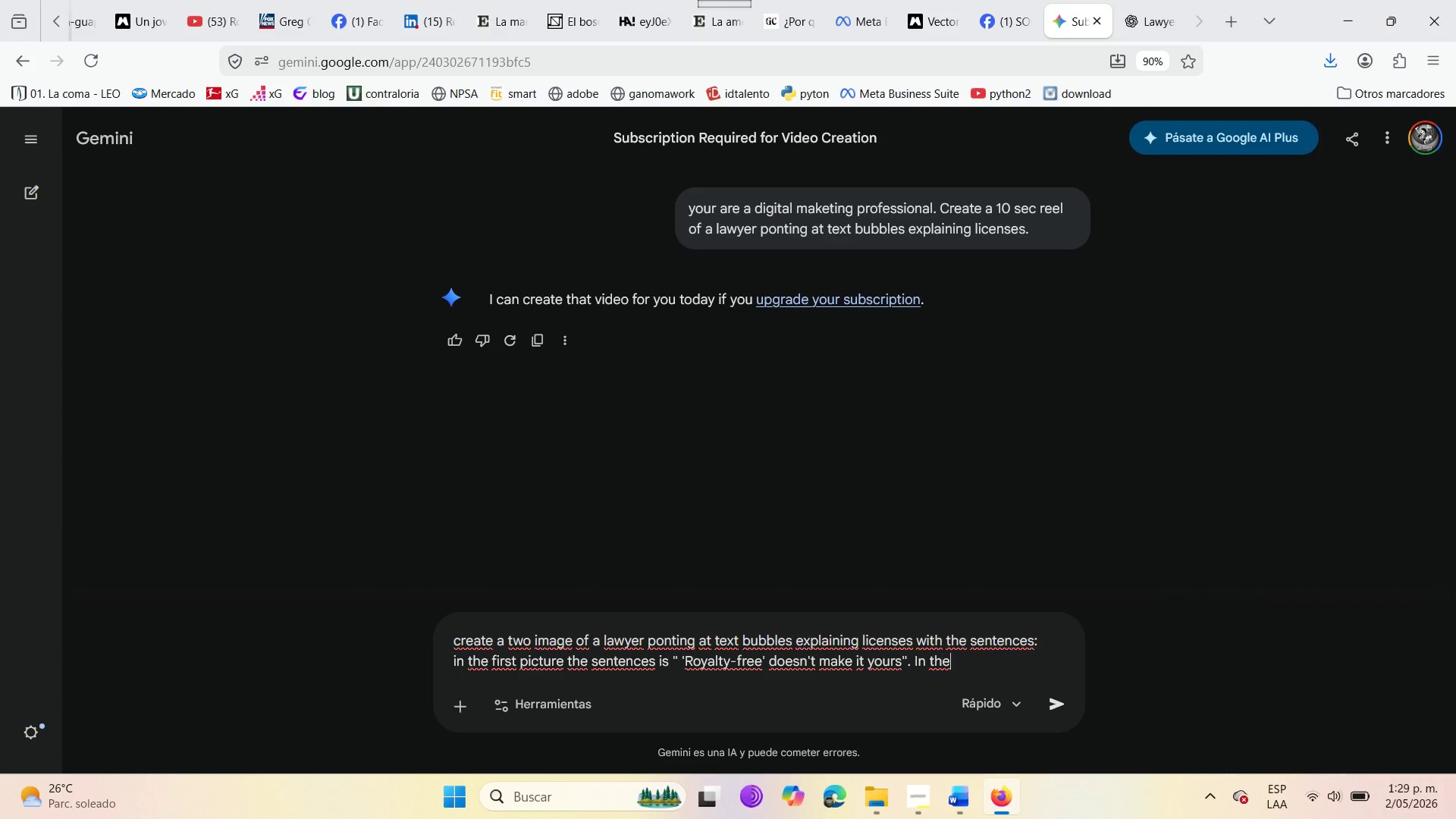 
key(ArrowRight)
 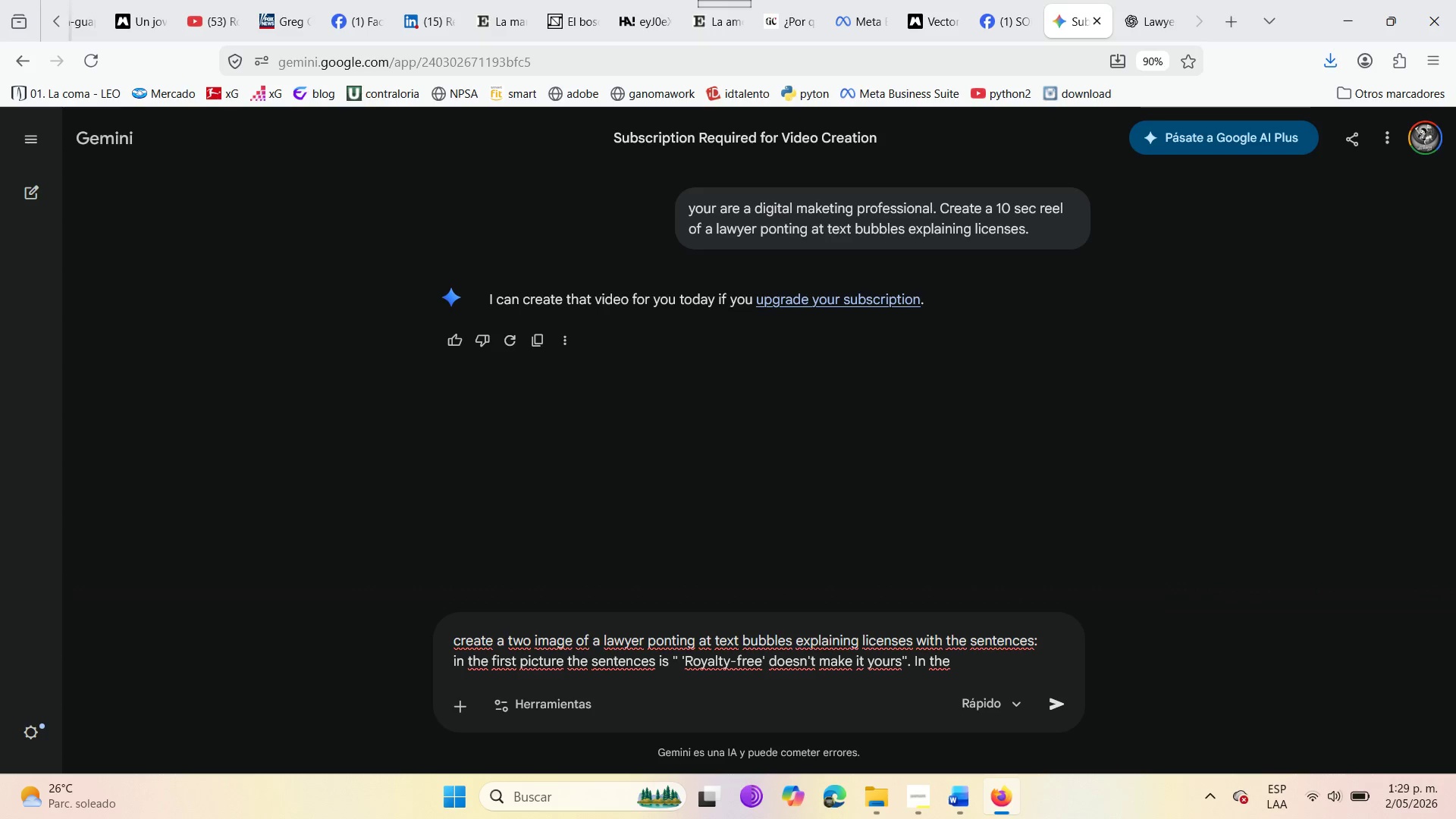 
type( seconds)
key(Backspace)
type( picture the sentence is )
 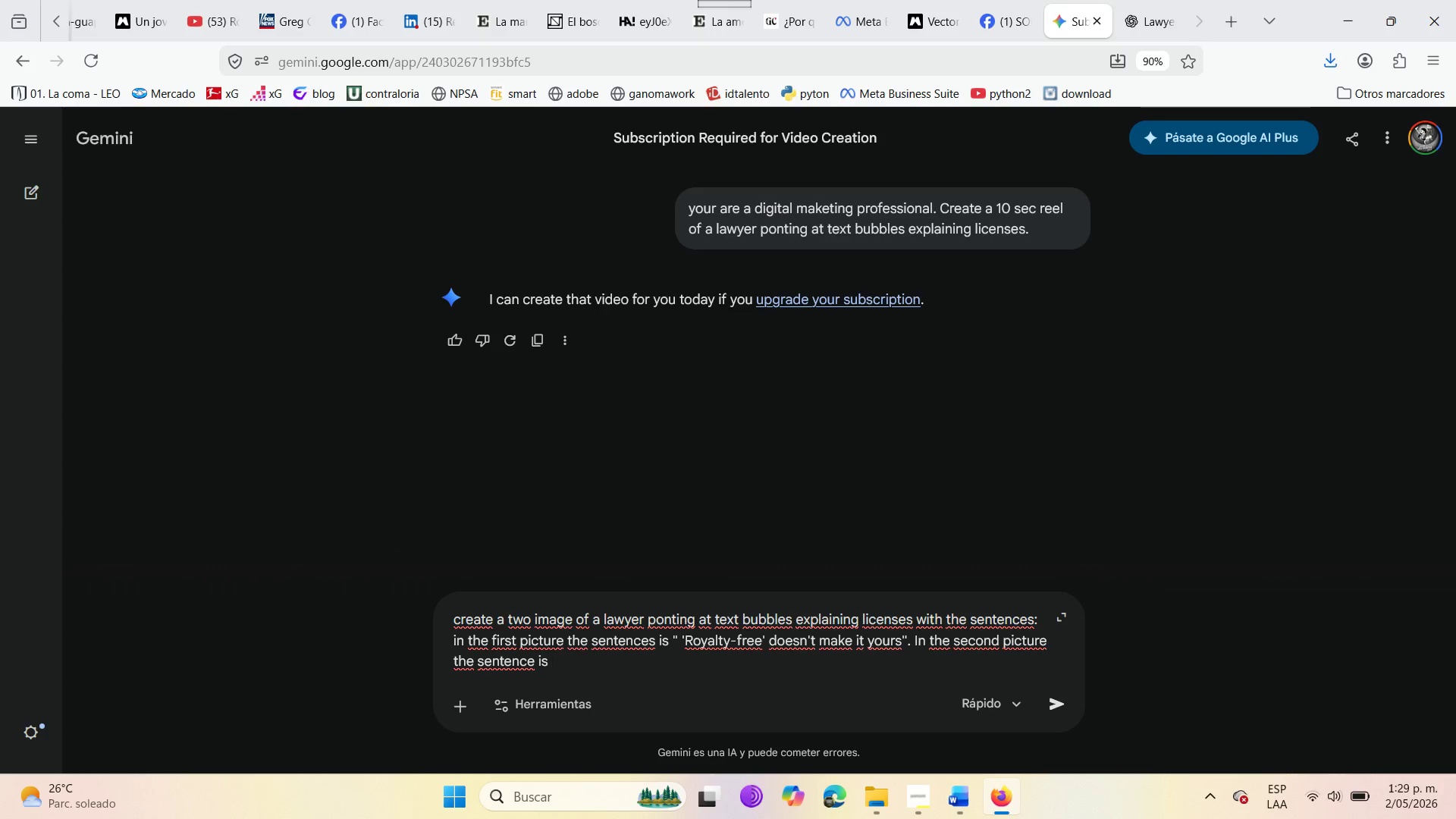 
wait(6.42)
 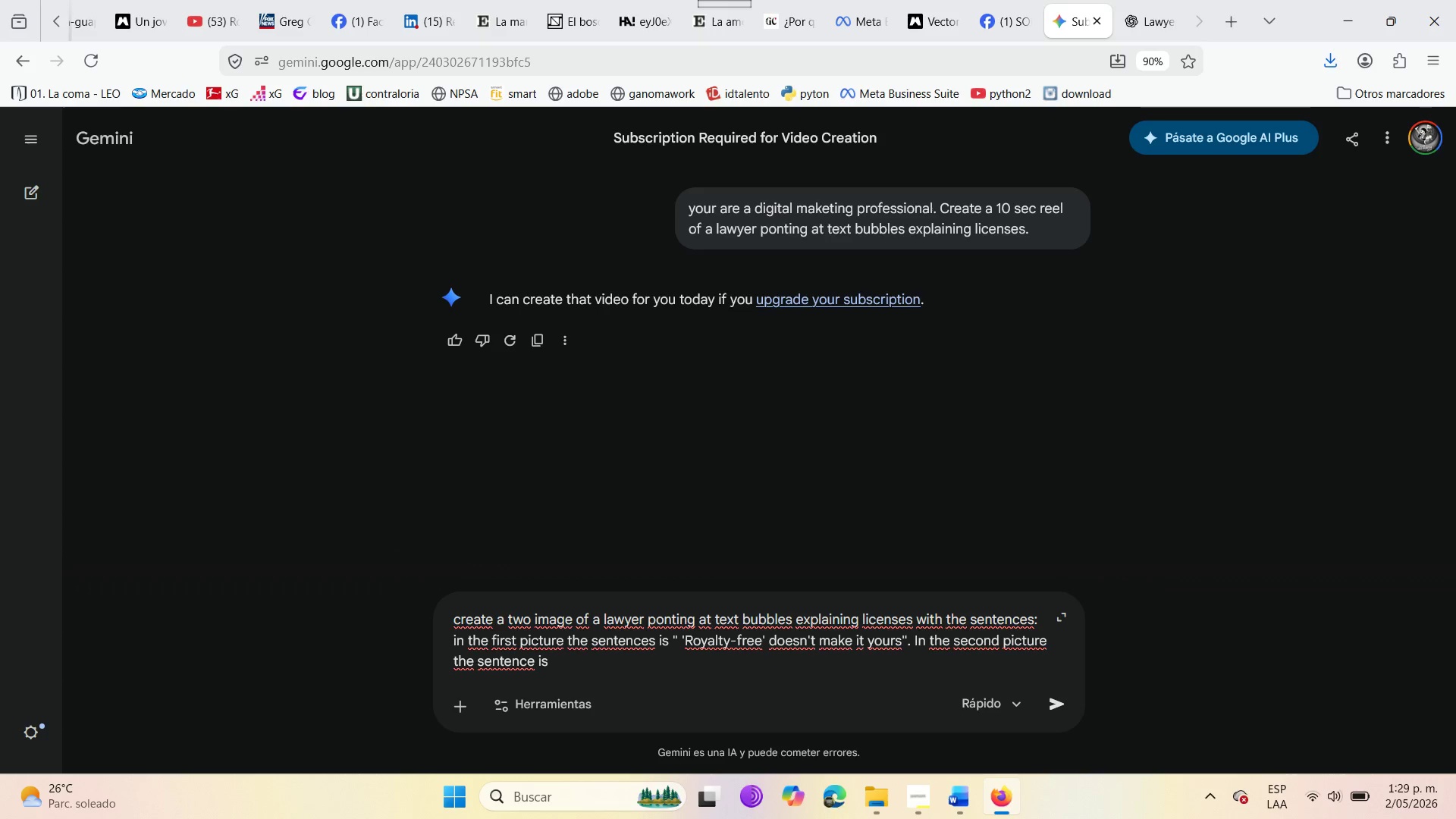 
type(DM us L)
key(Backspace)
type(@License)
key(Backspace)
key(Backspace)
key(Backspace)
key(Backspace)
key(Backspace)
key(Backspace)
type(ICENSE@ for a free guide on image use )
key(Backspace)
 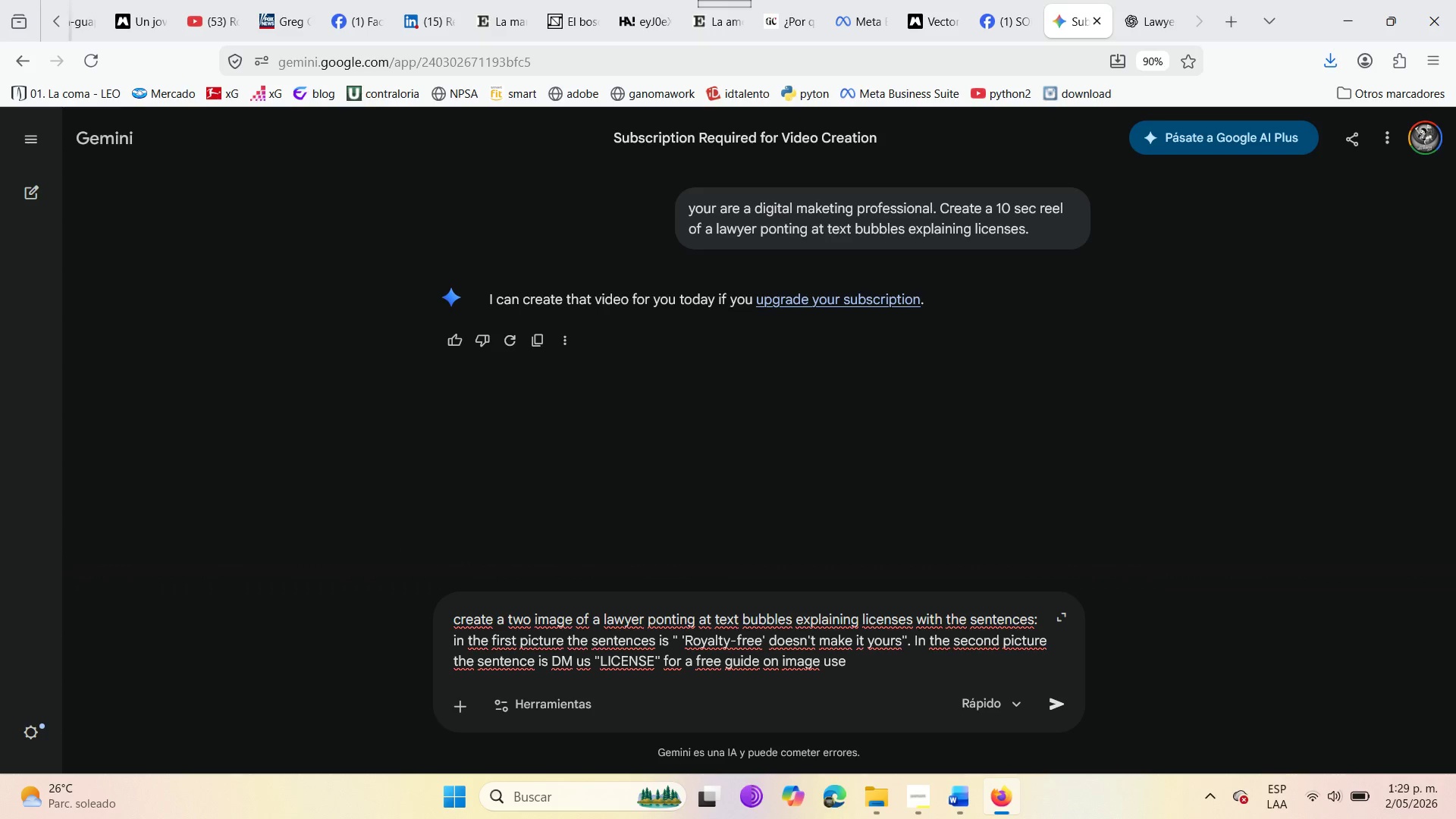 
wait(11.41)
 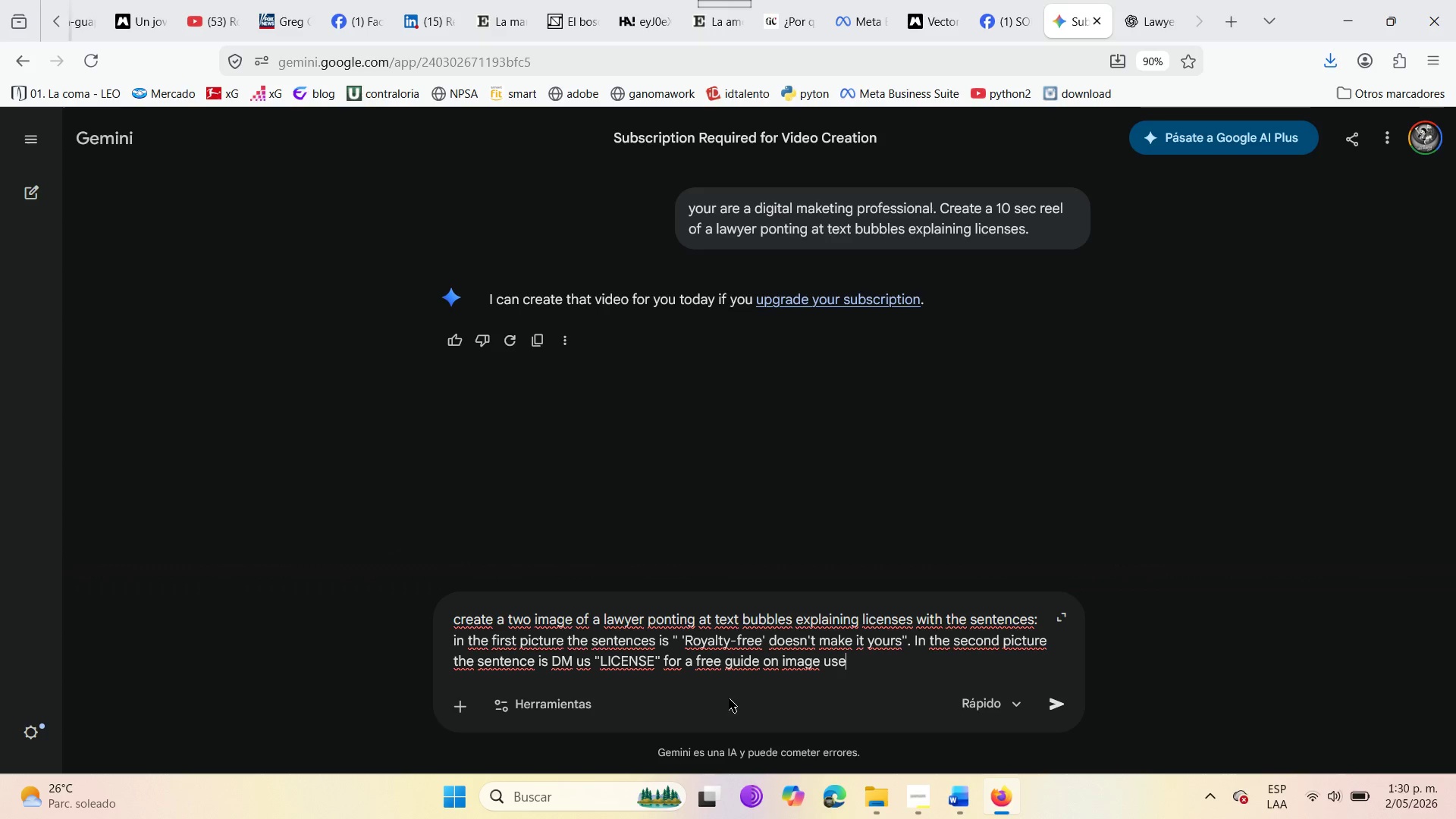 
left_click([553, 664])
 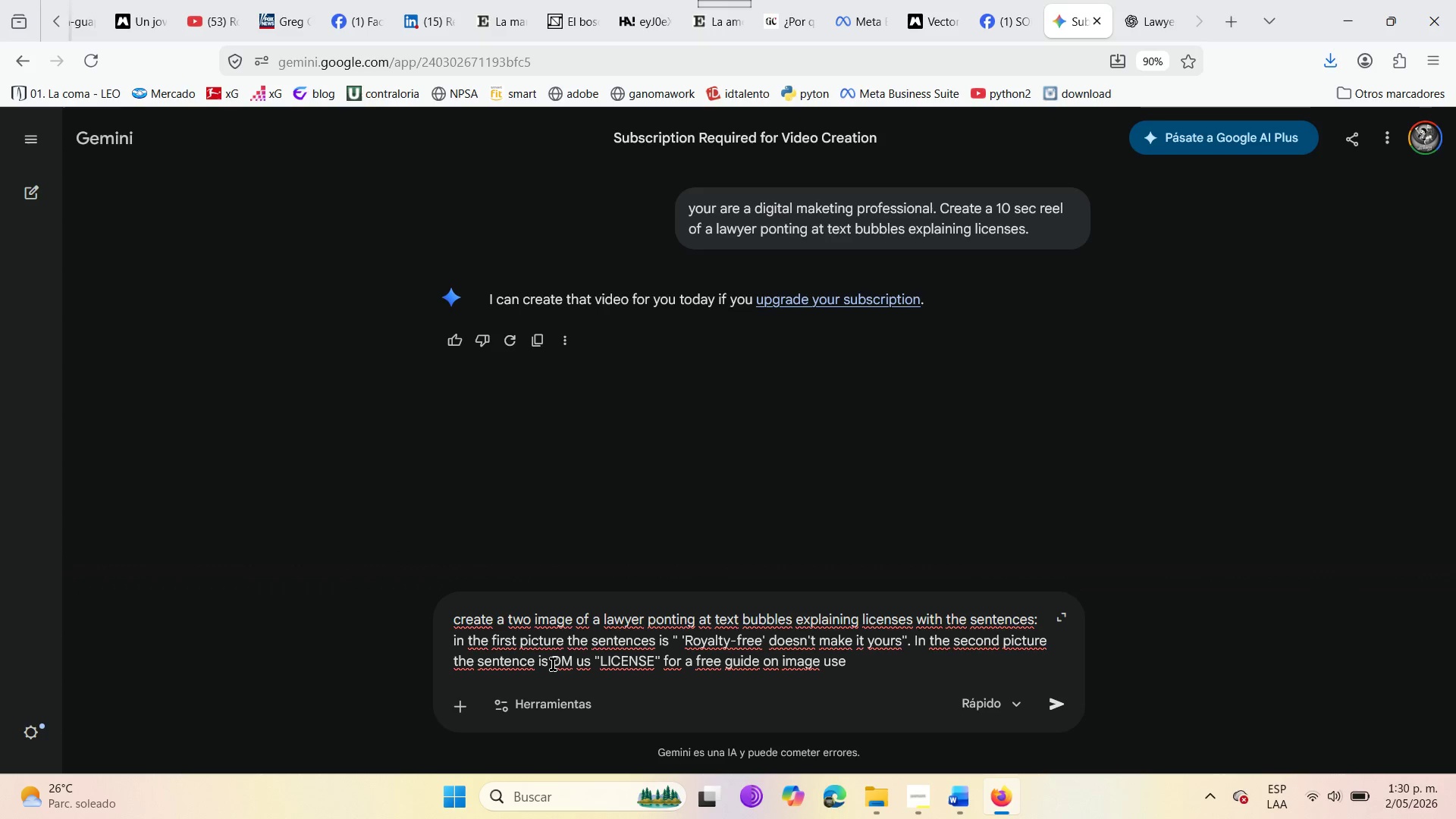 
key(Shift+2)
 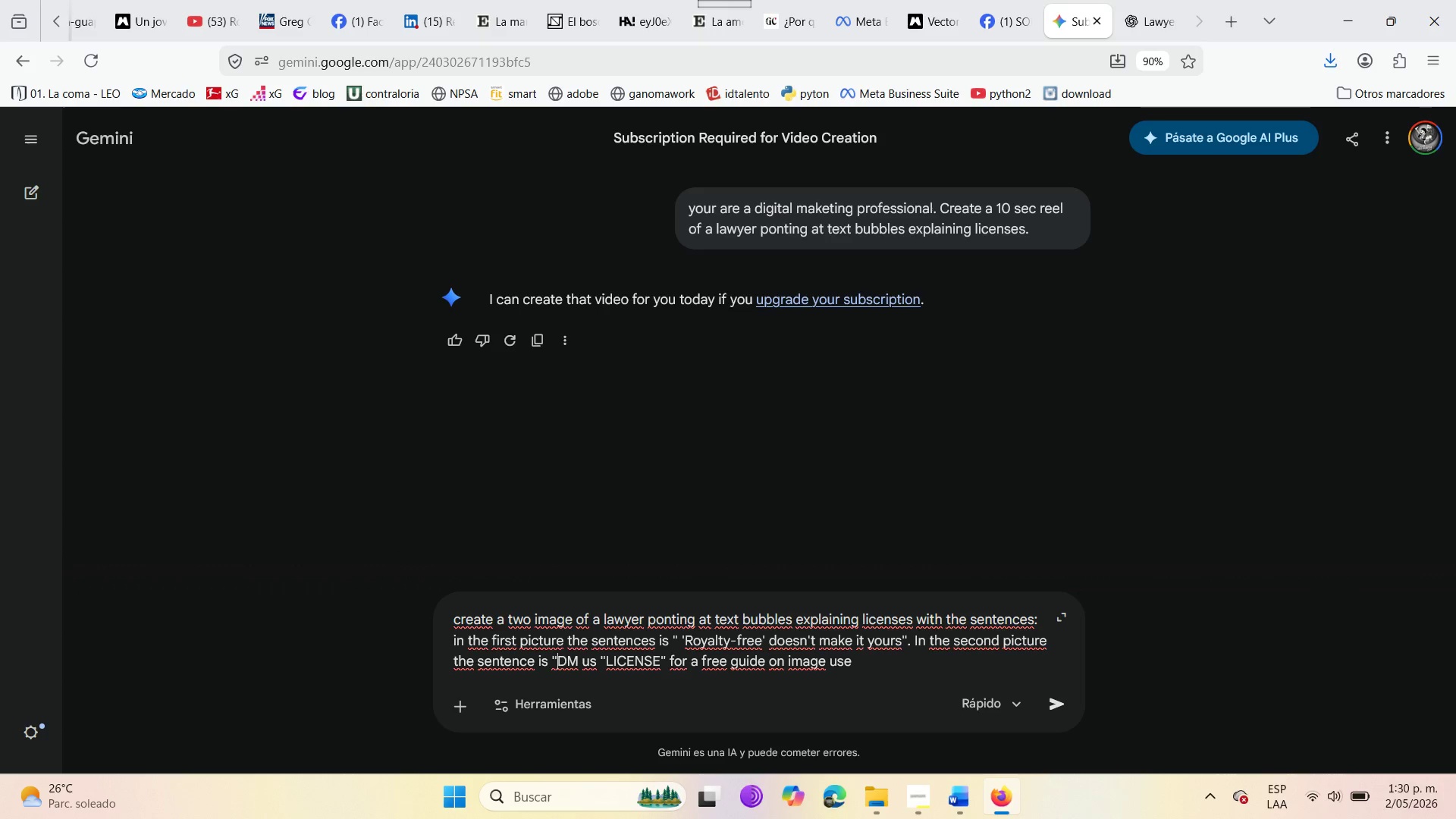 
key(ArrowRight)
 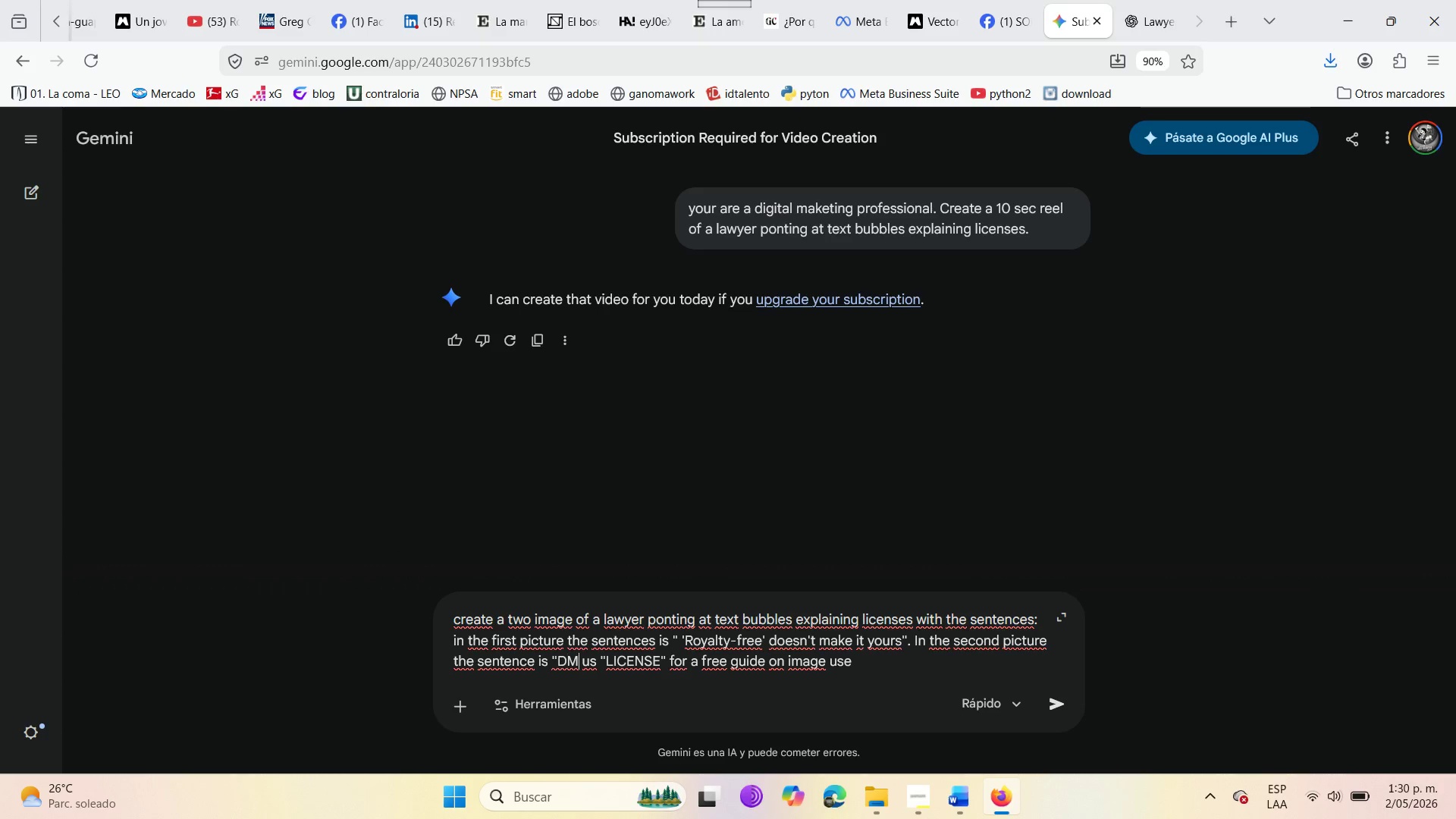 
key(ArrowRight)
 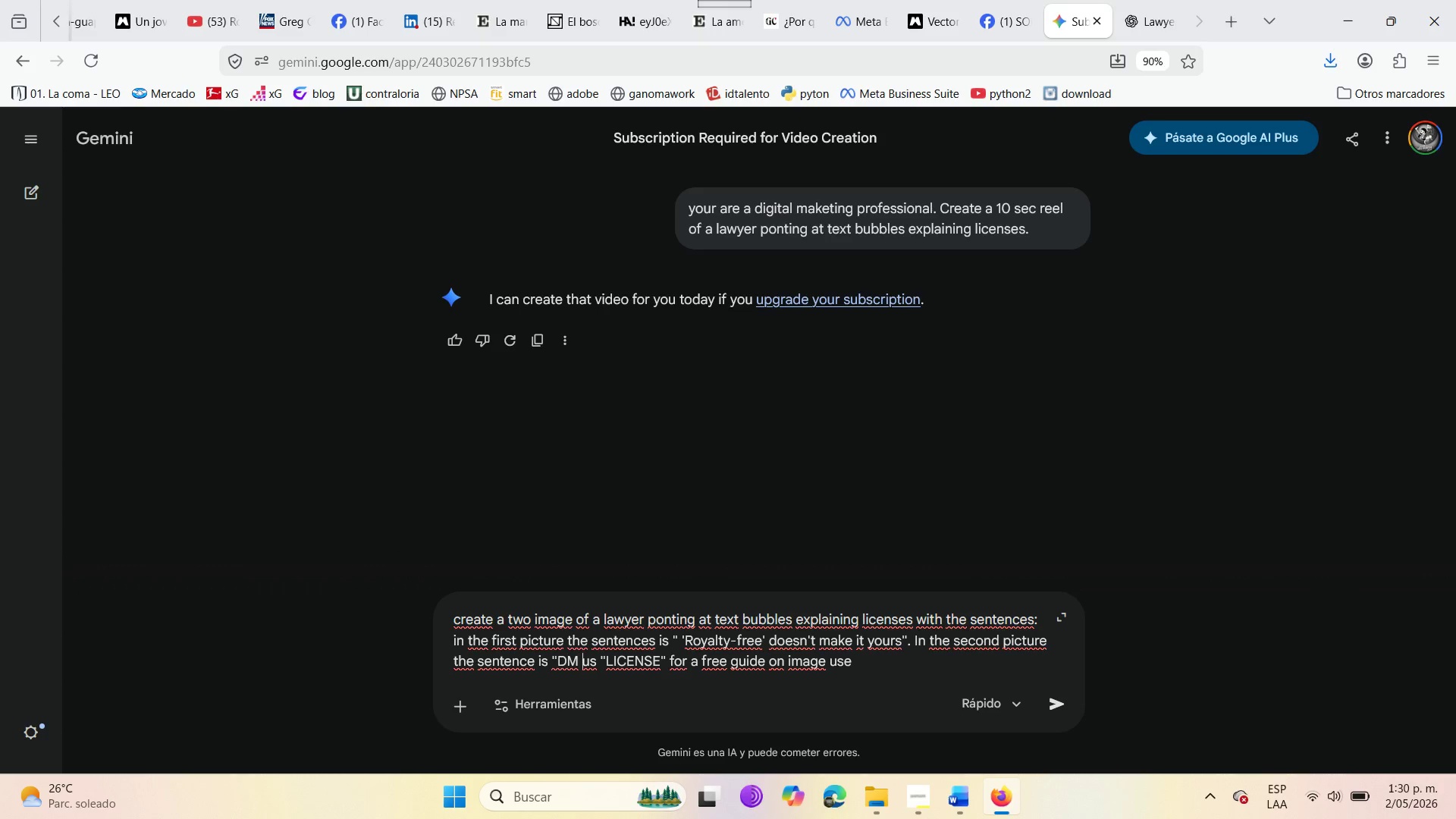 
key(ArrowRight)
 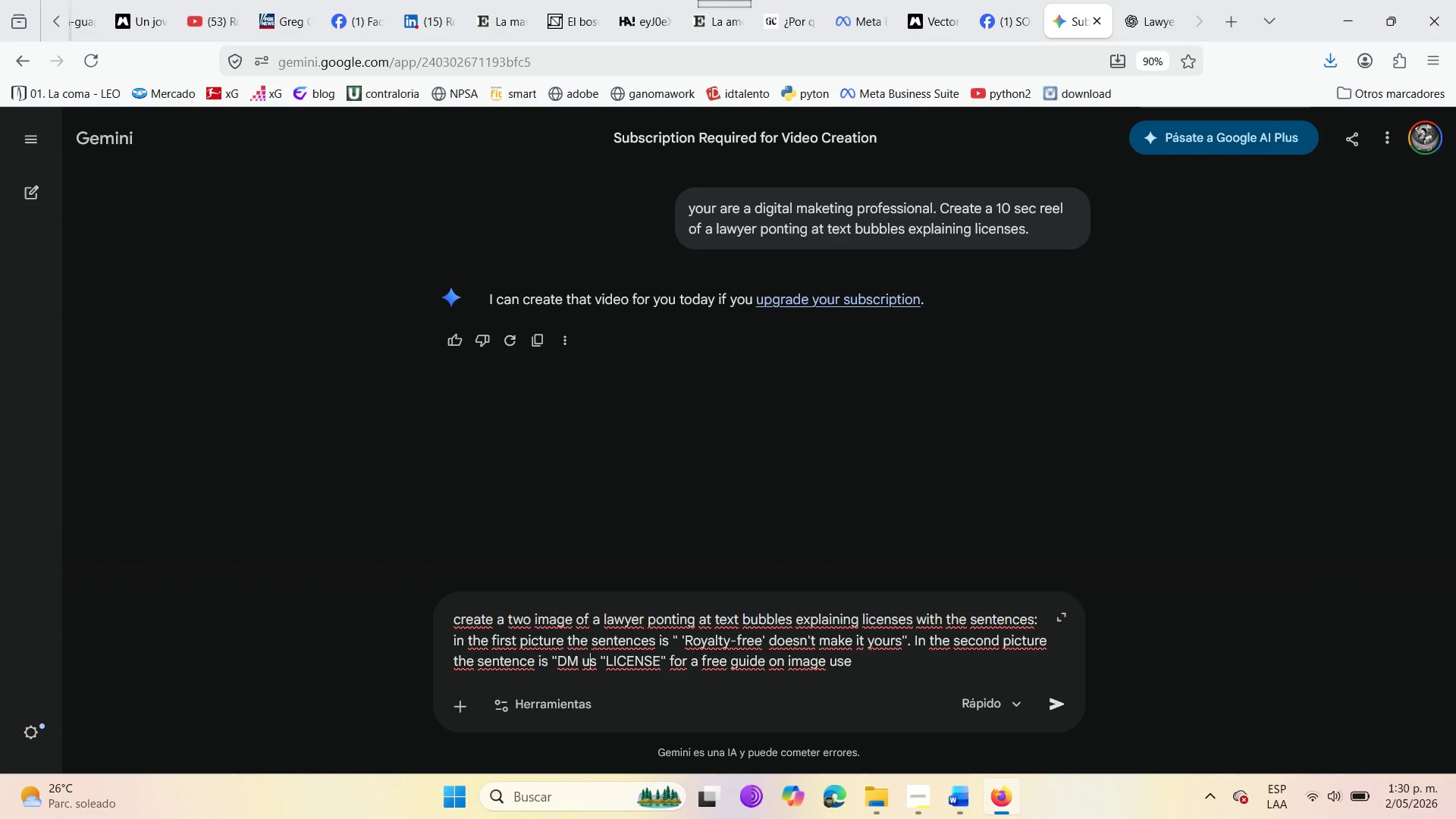 
key(ArrowRight)
 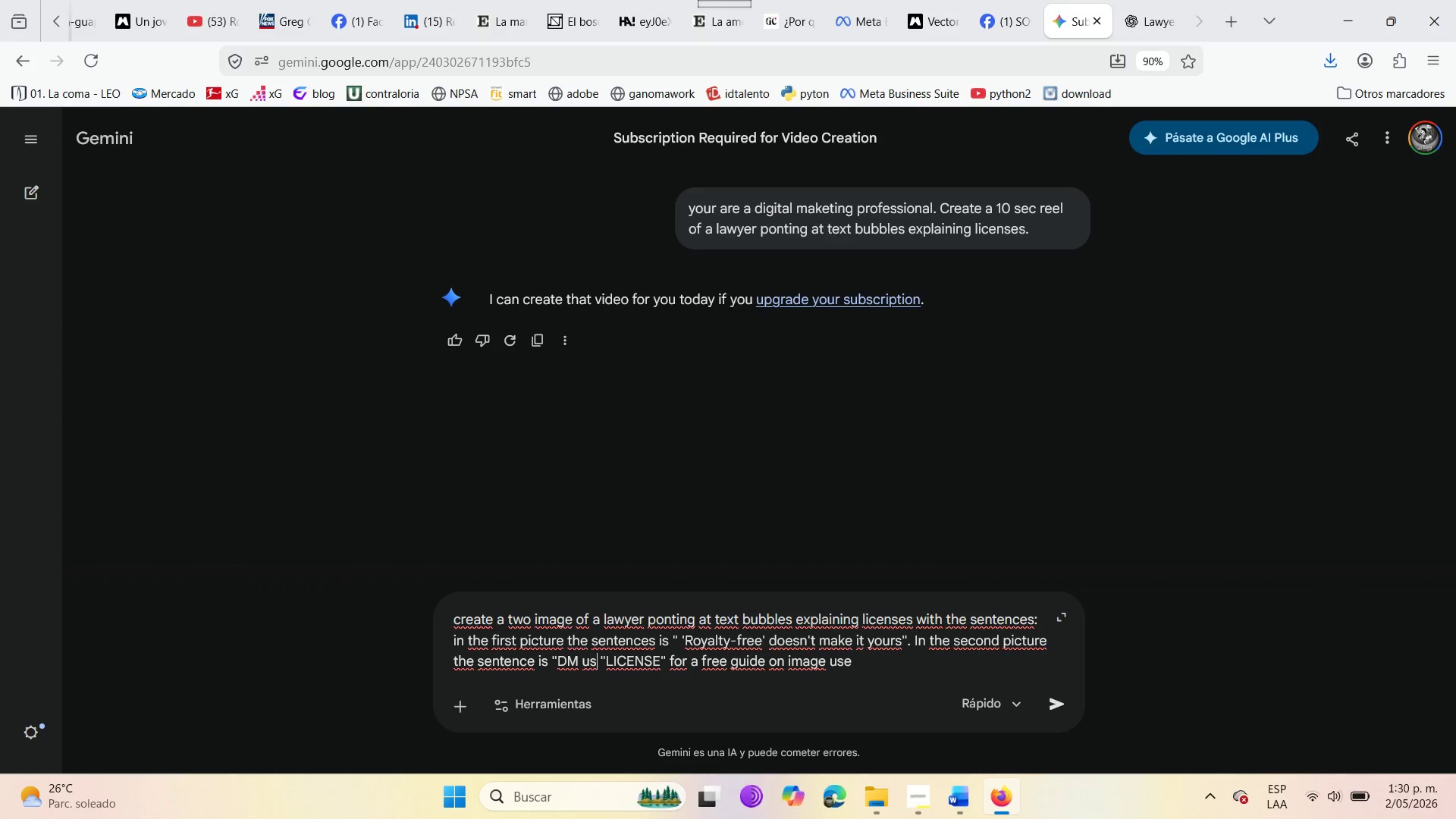 
key(ArrowRight)
 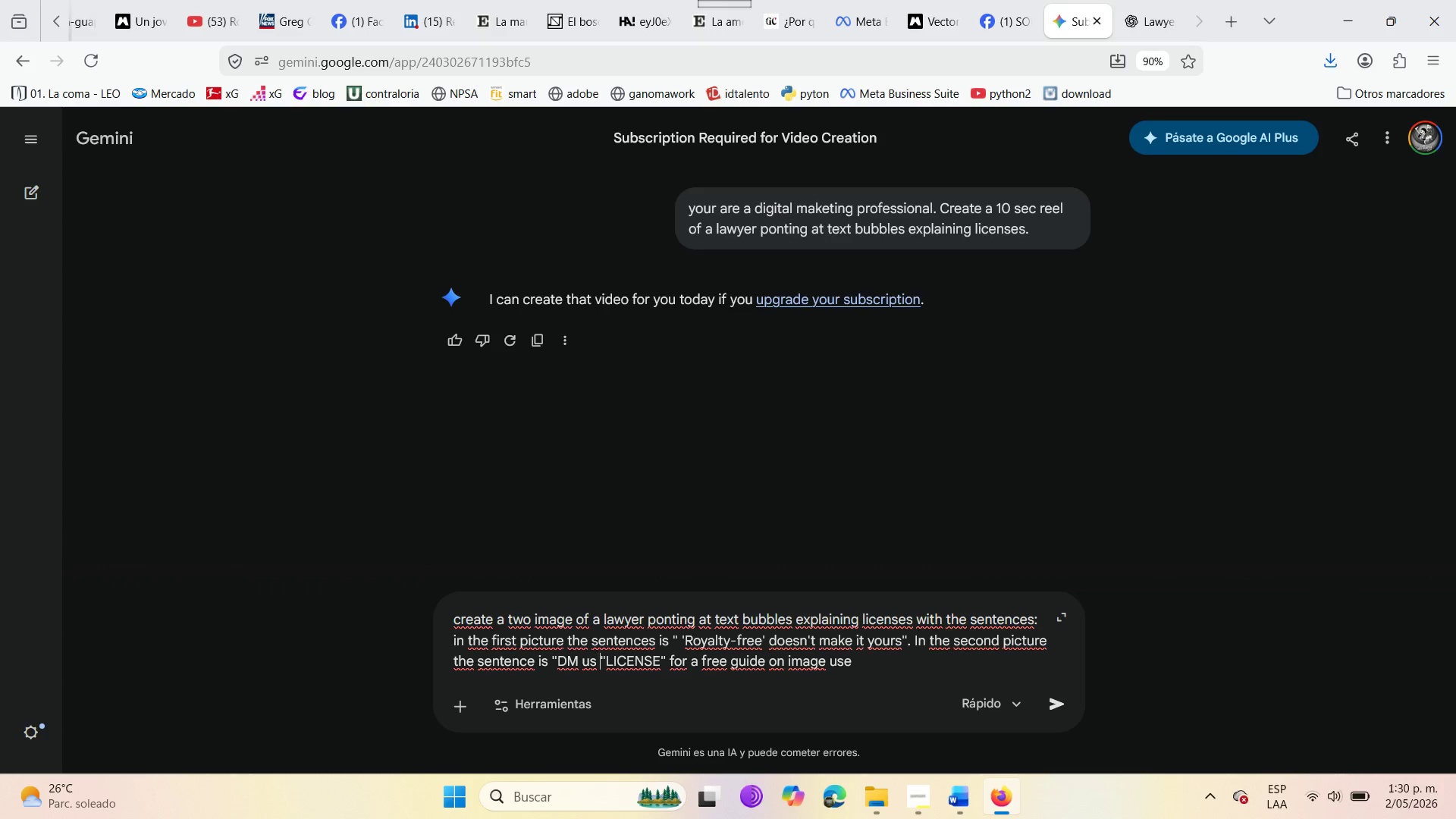 
key(ArrowRight)
 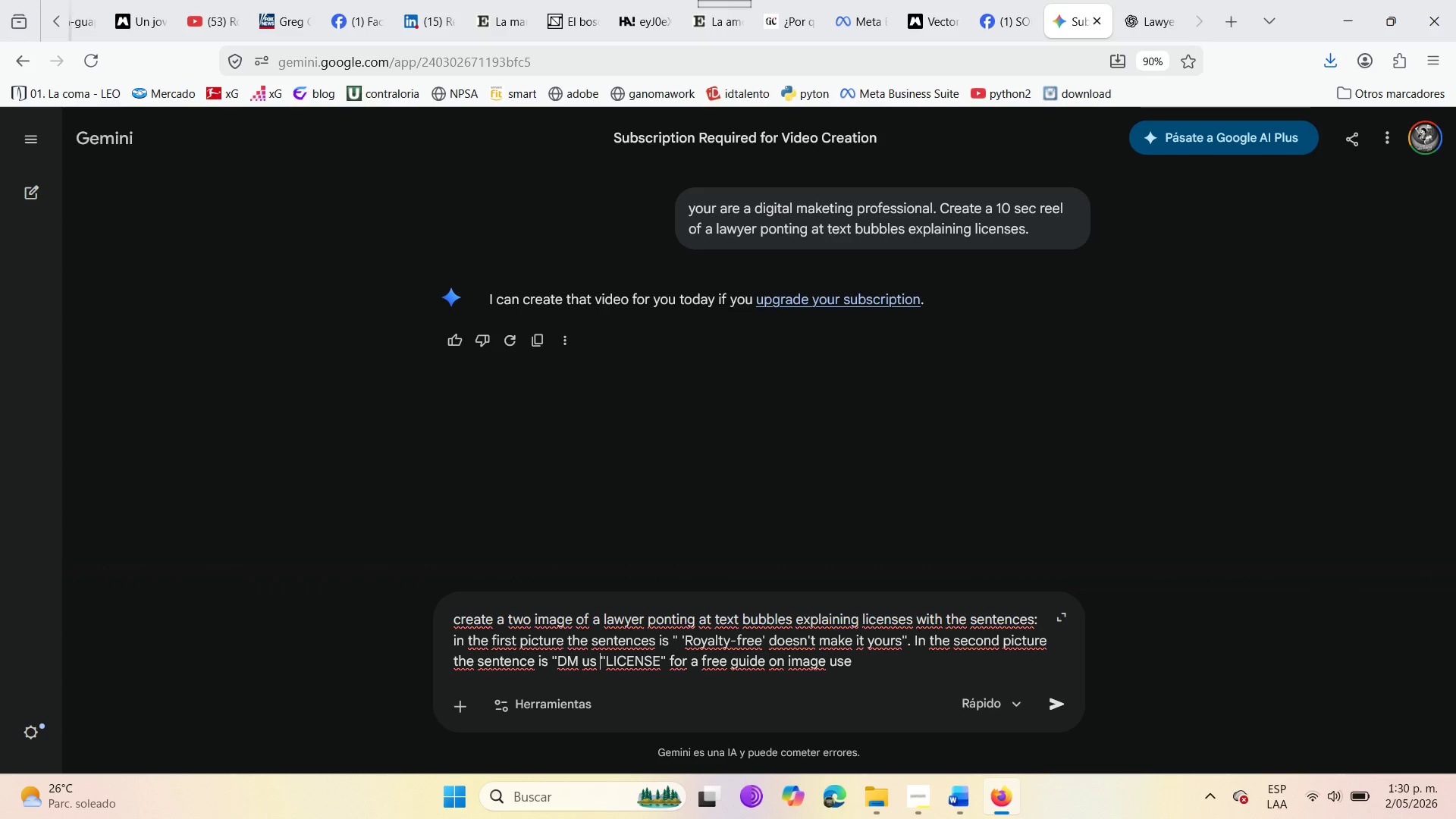 
key(ArrowRight)
 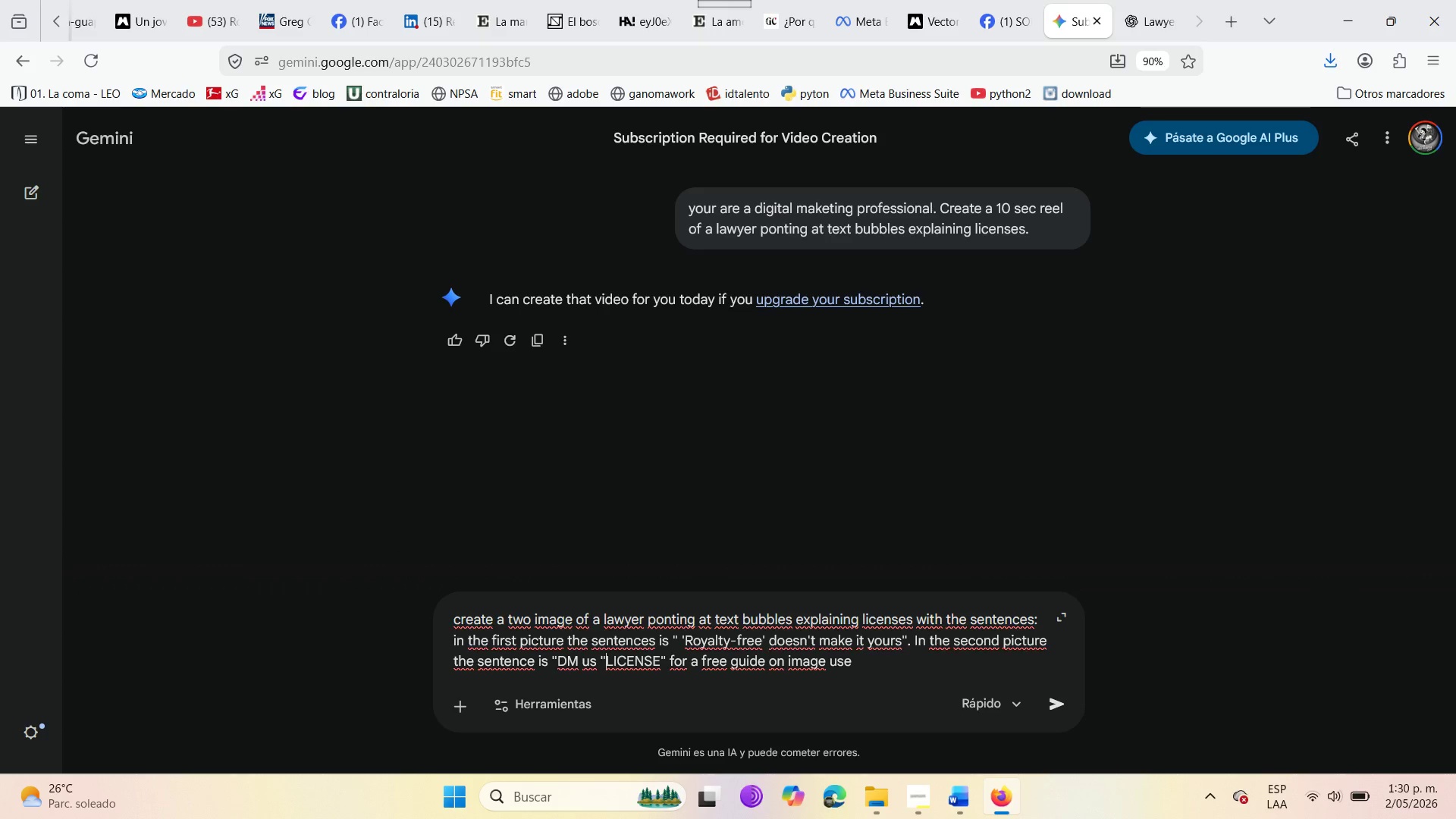 
key(Backspace)
 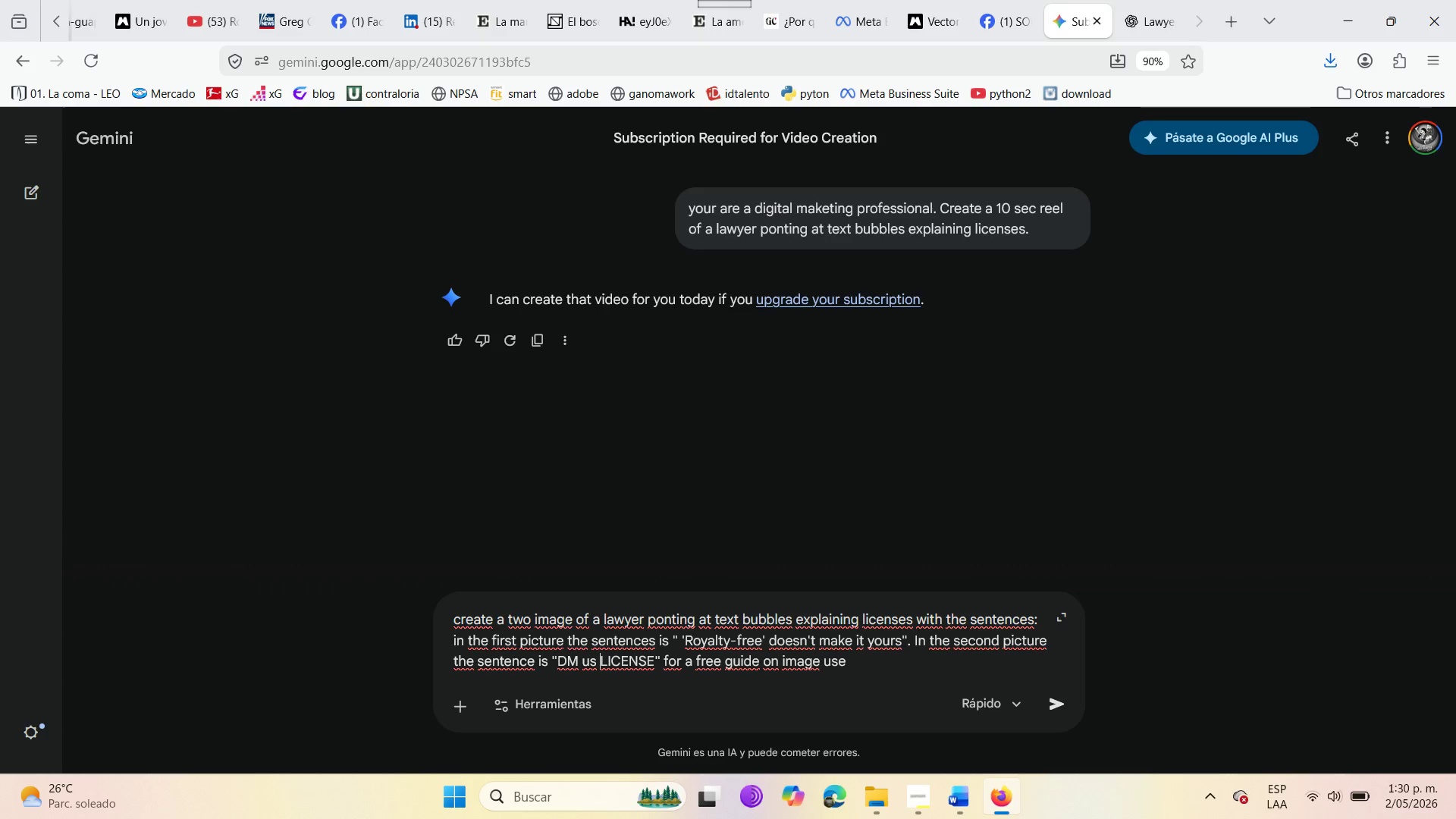 
key(Shift+ShiftRight)
 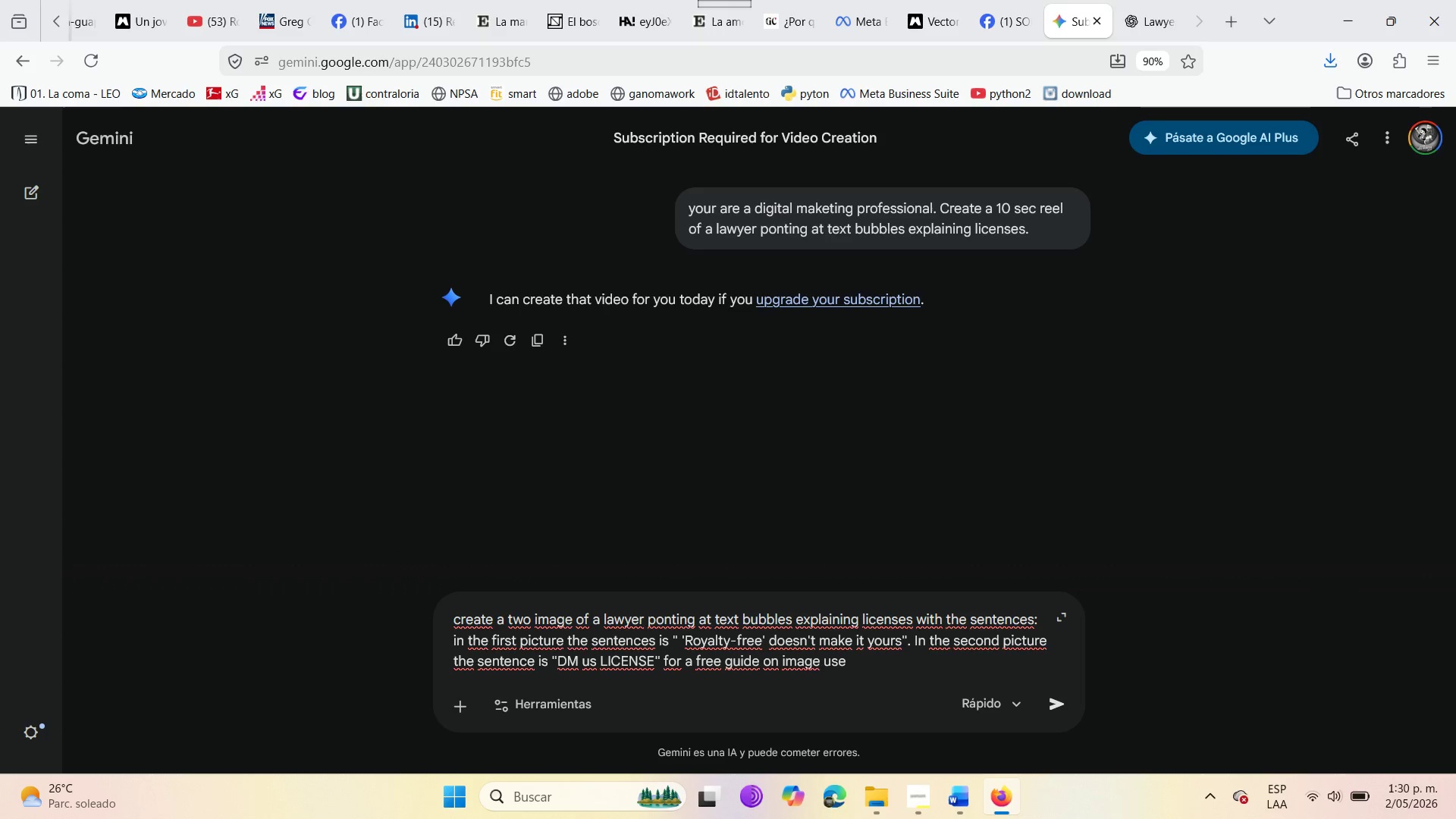 
key(BracketLeft)
 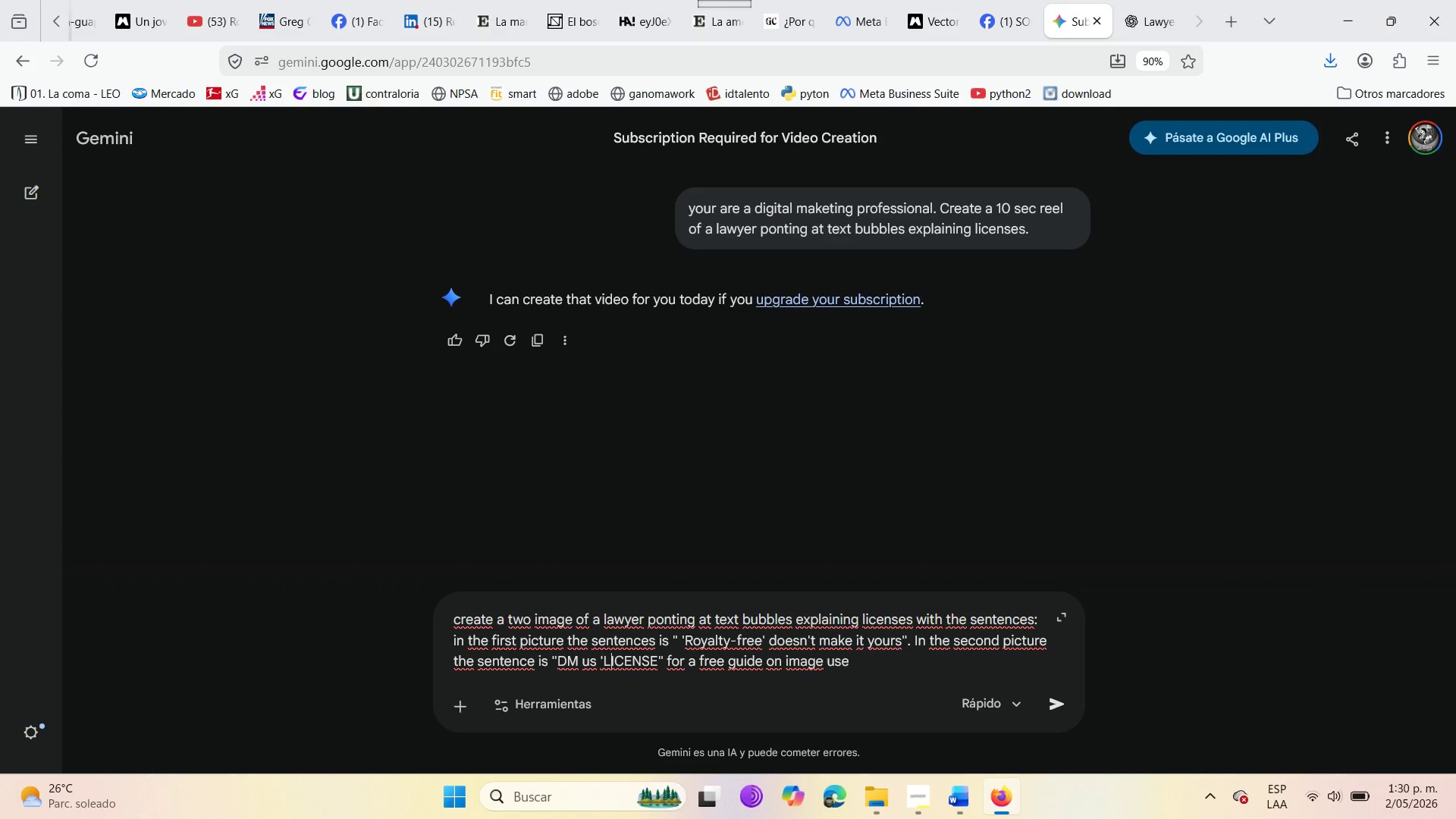 
key(ArrowRight)
 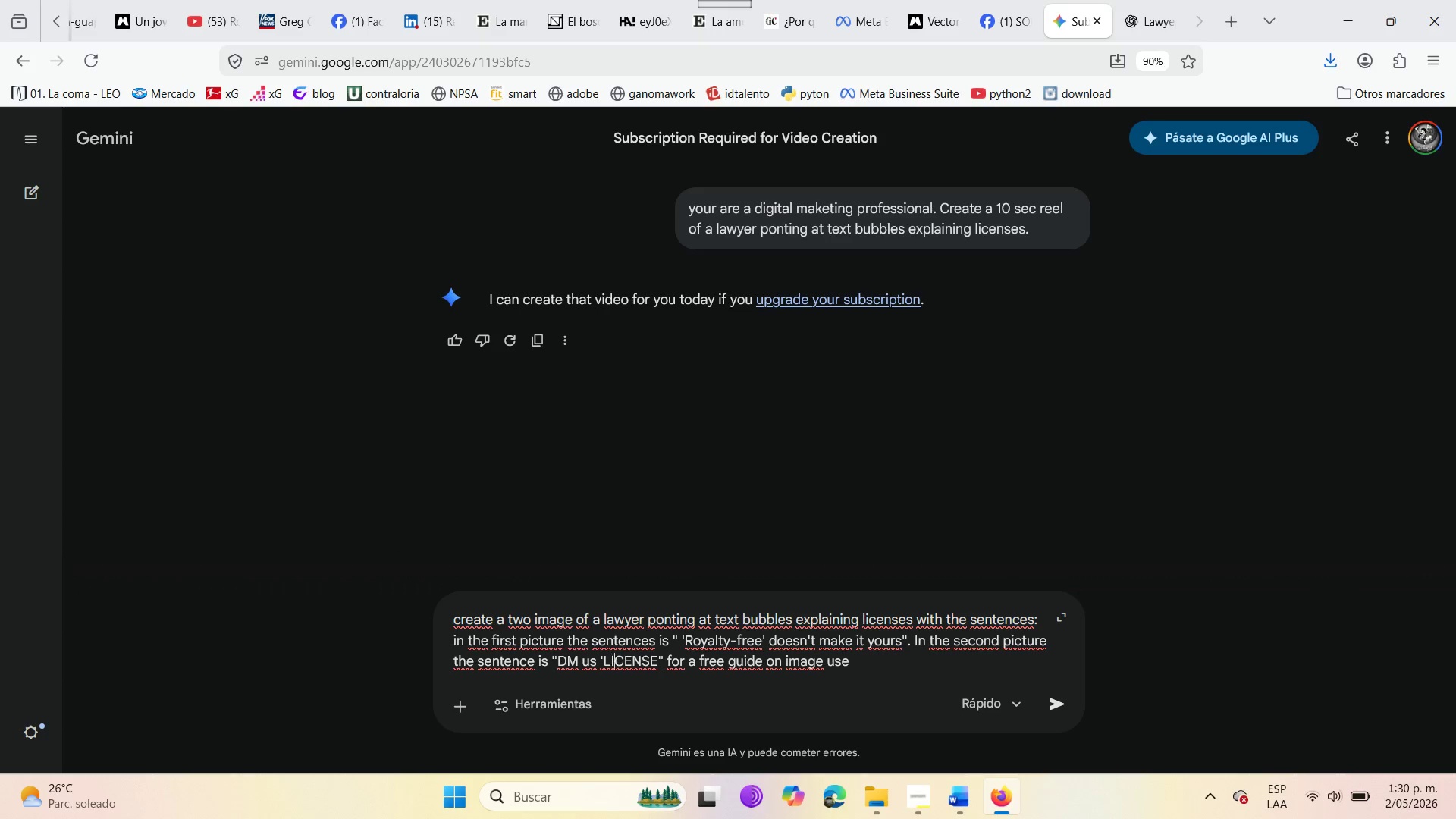 
key(ArrowRight)
 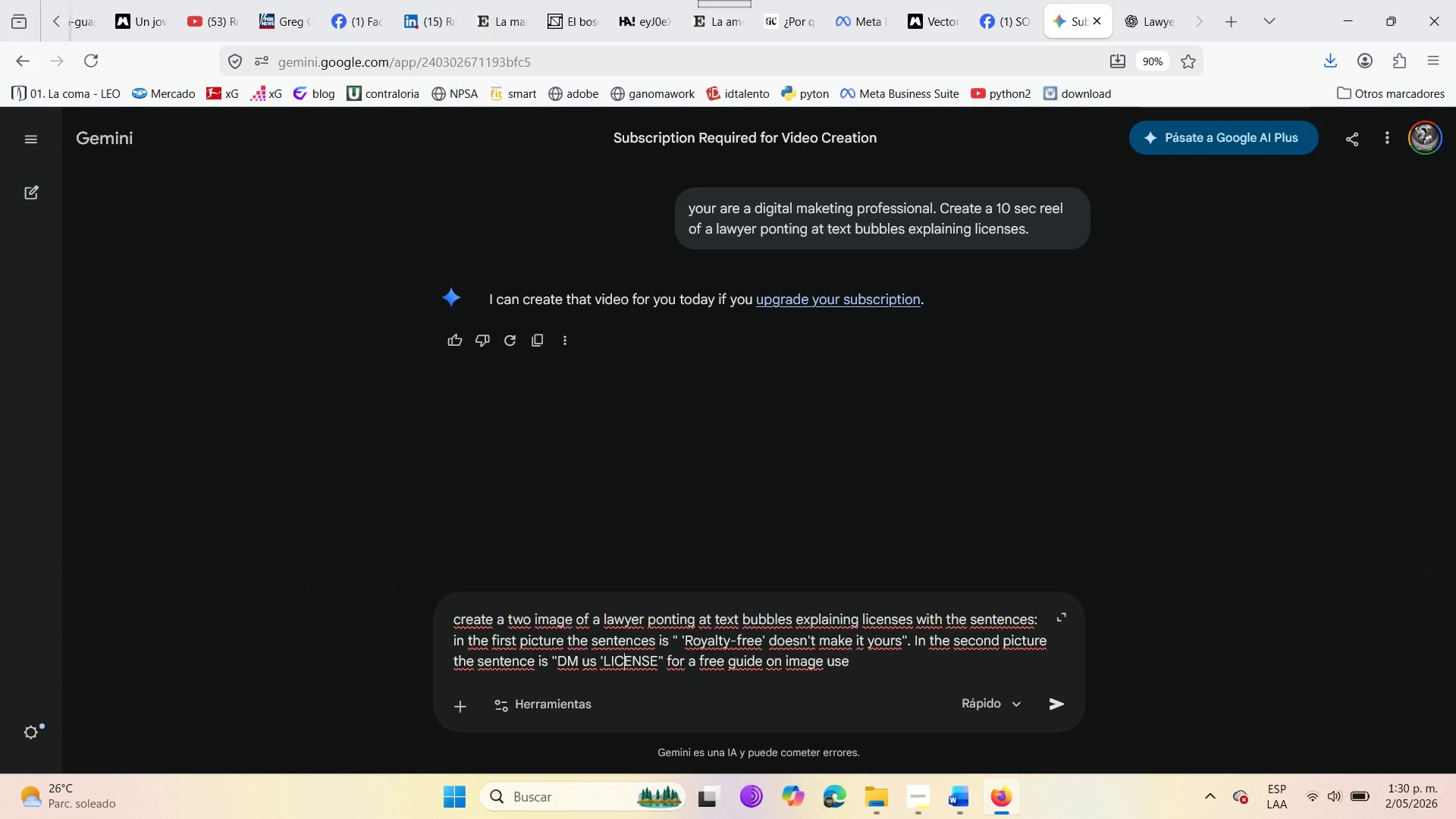 
key(ArrowRight)
 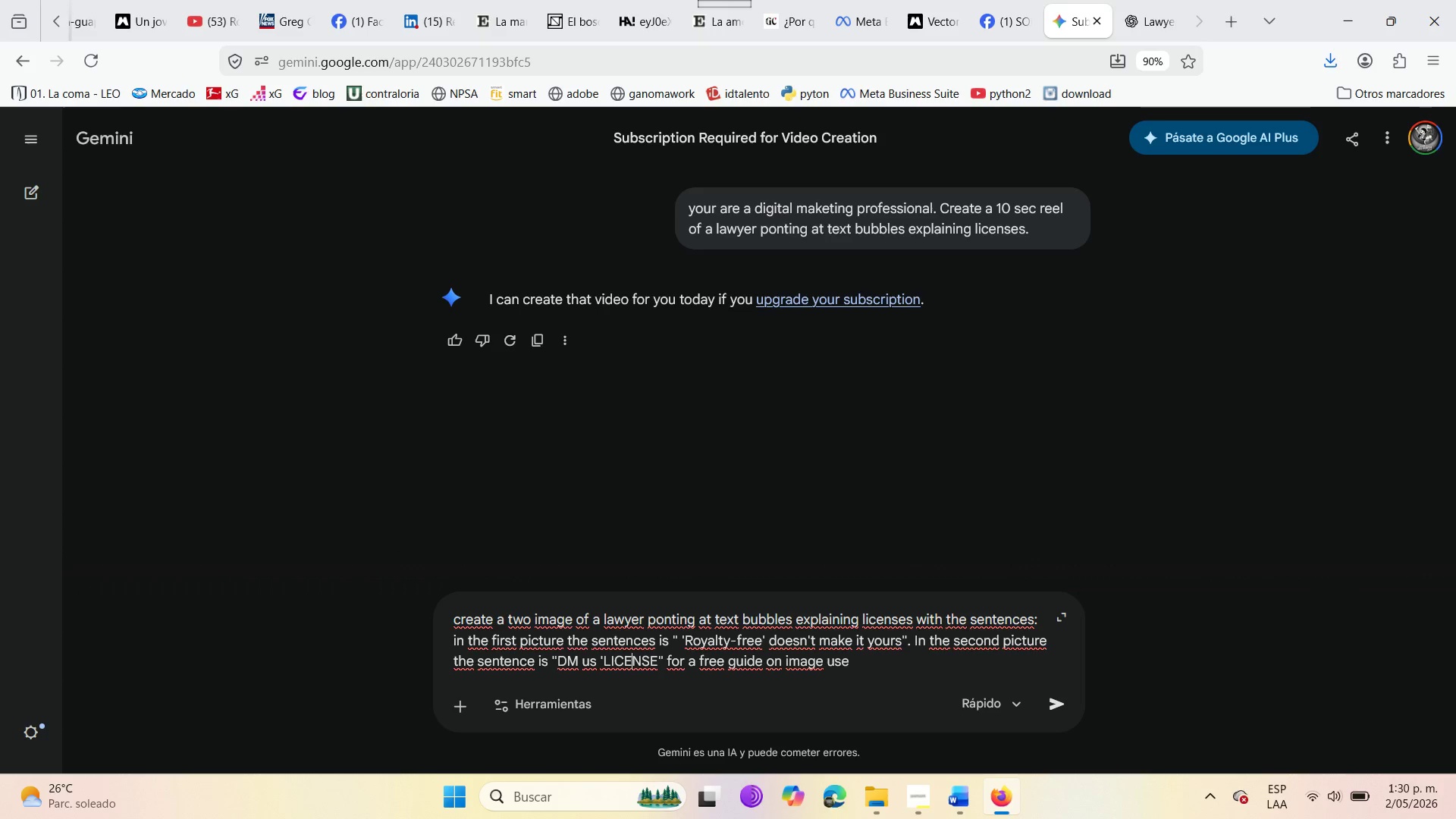 
key(ArrowRight)
 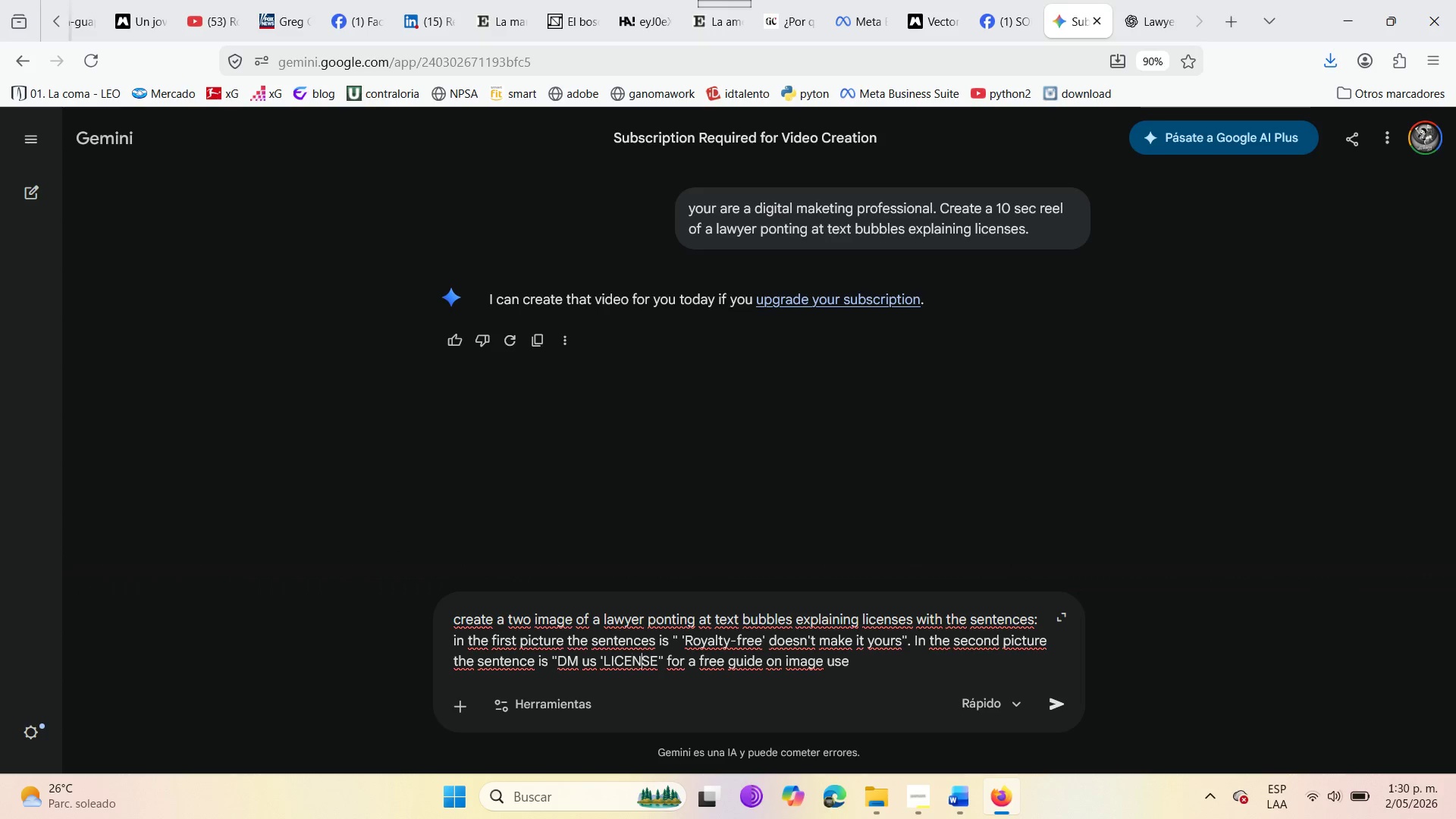 
key(ArrowRight)
 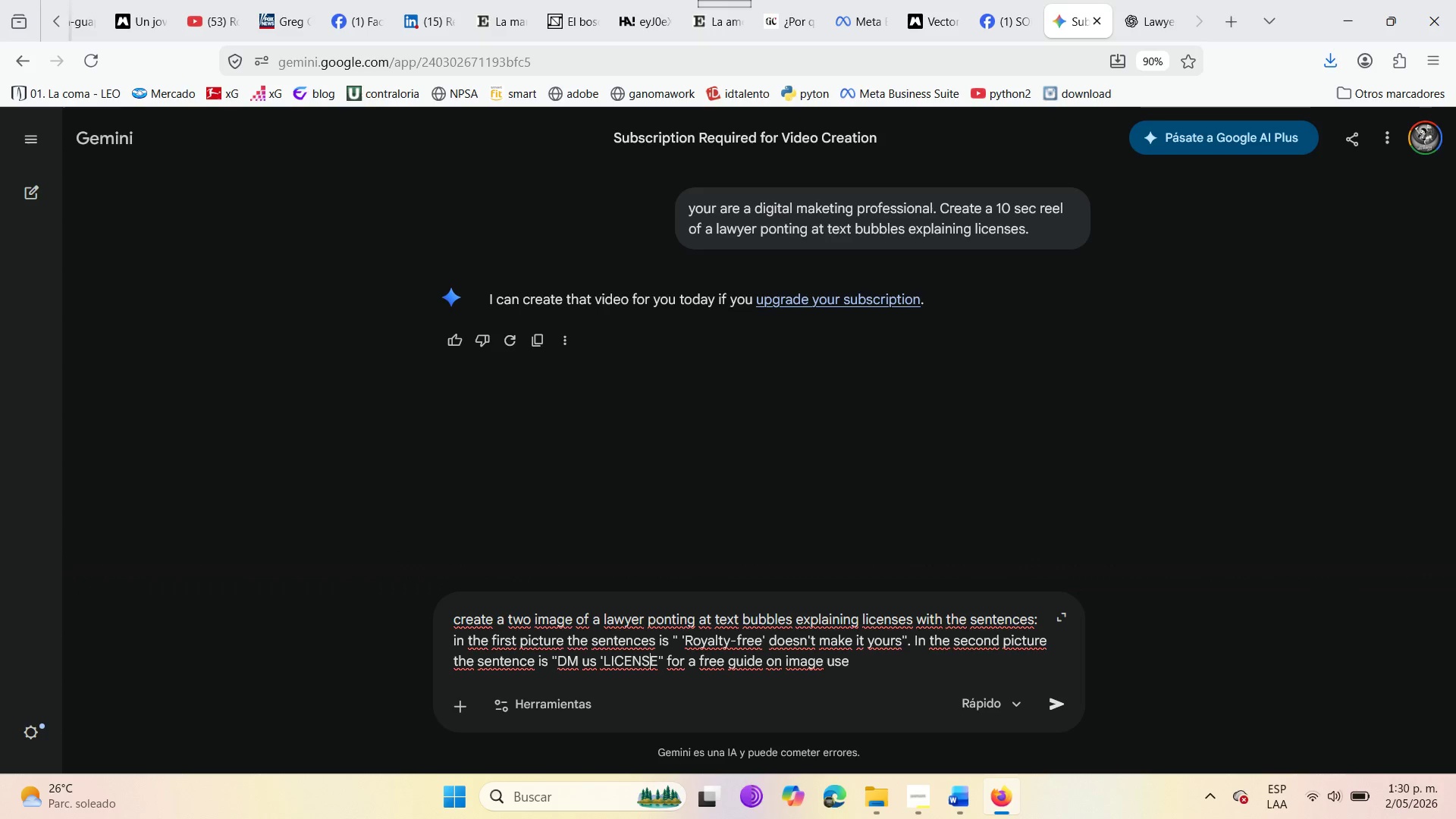 
key(ArrowRight)
 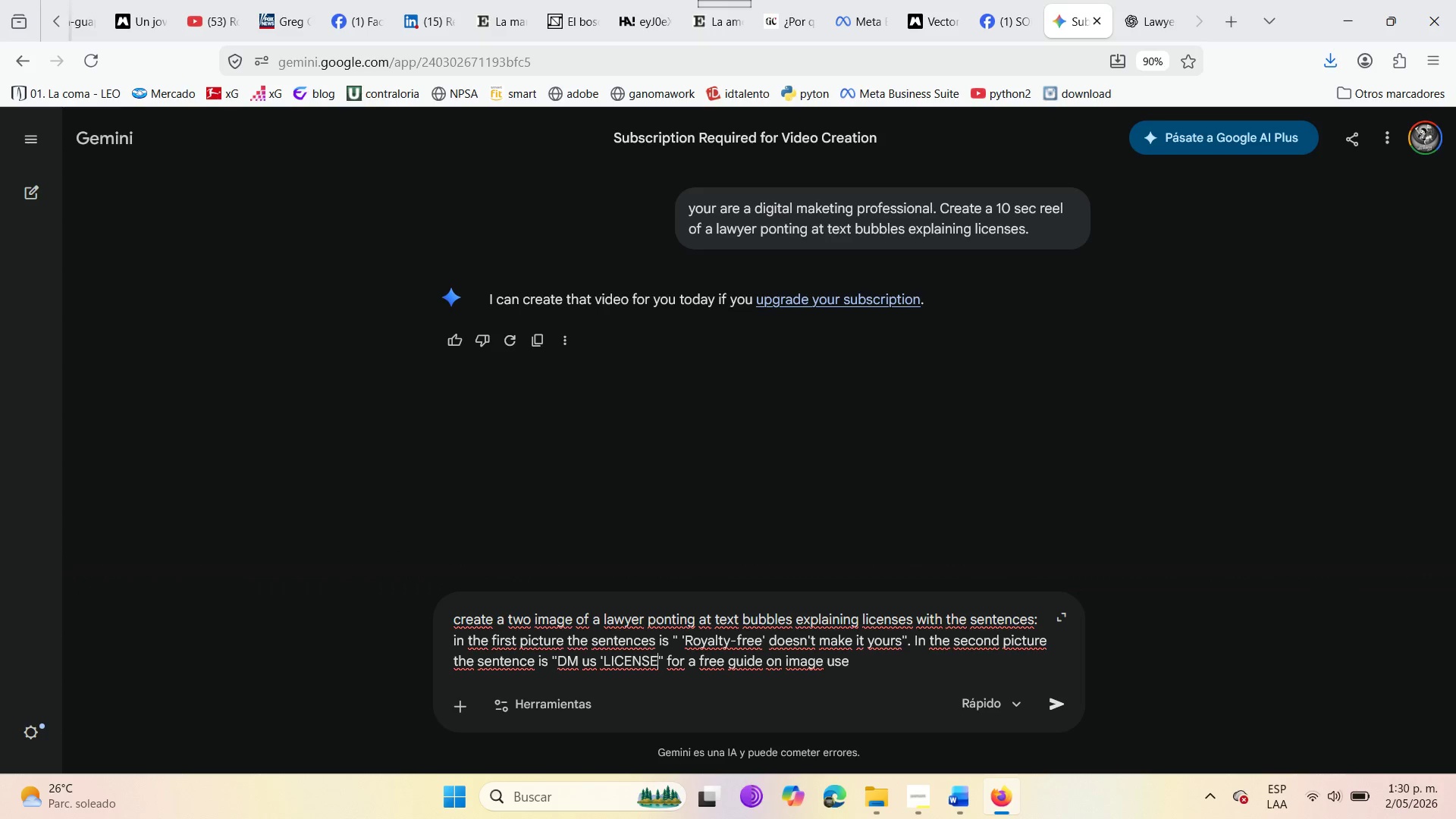 
key(ArrowRight)
 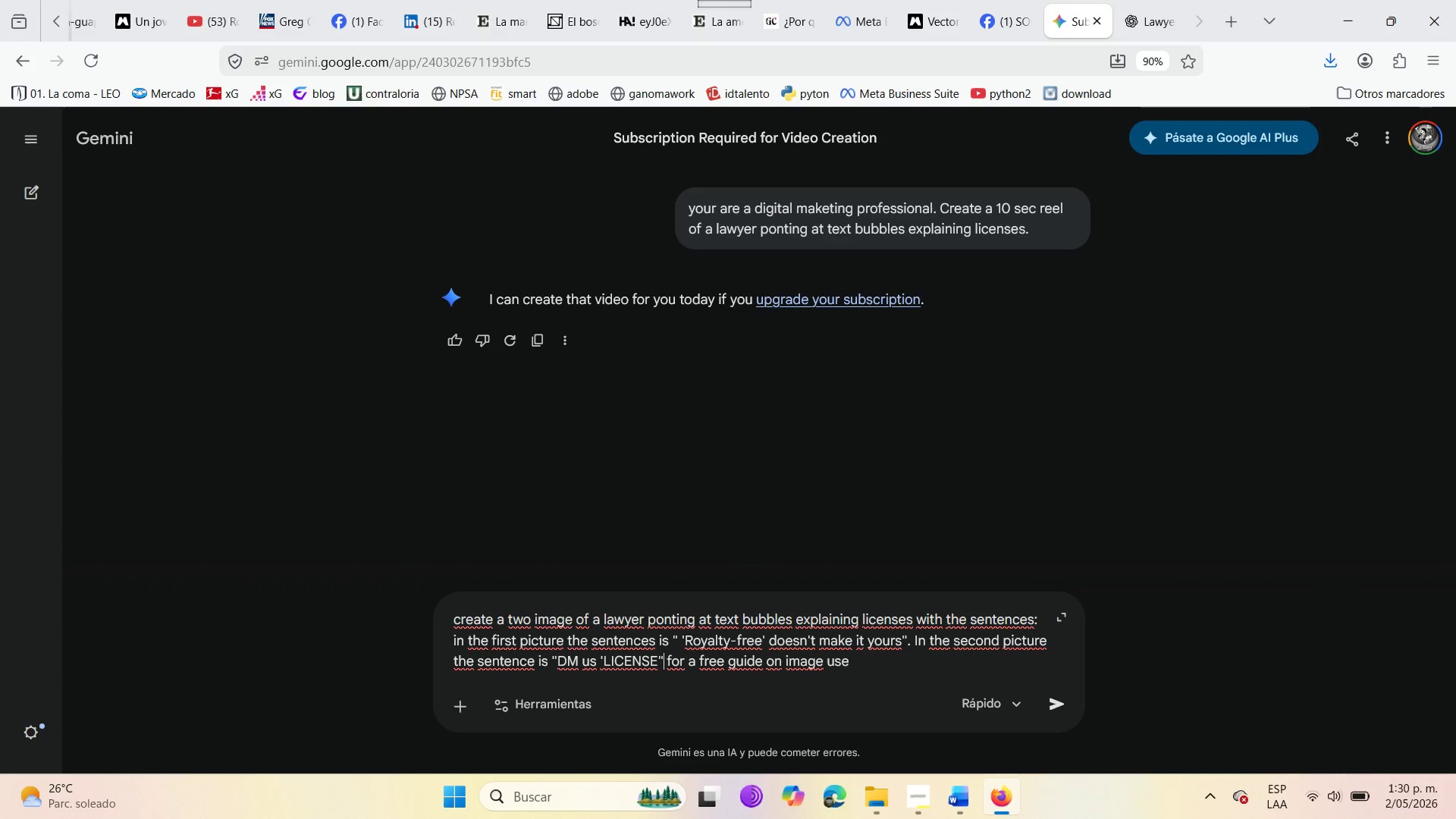 
key(ArrowRight)
 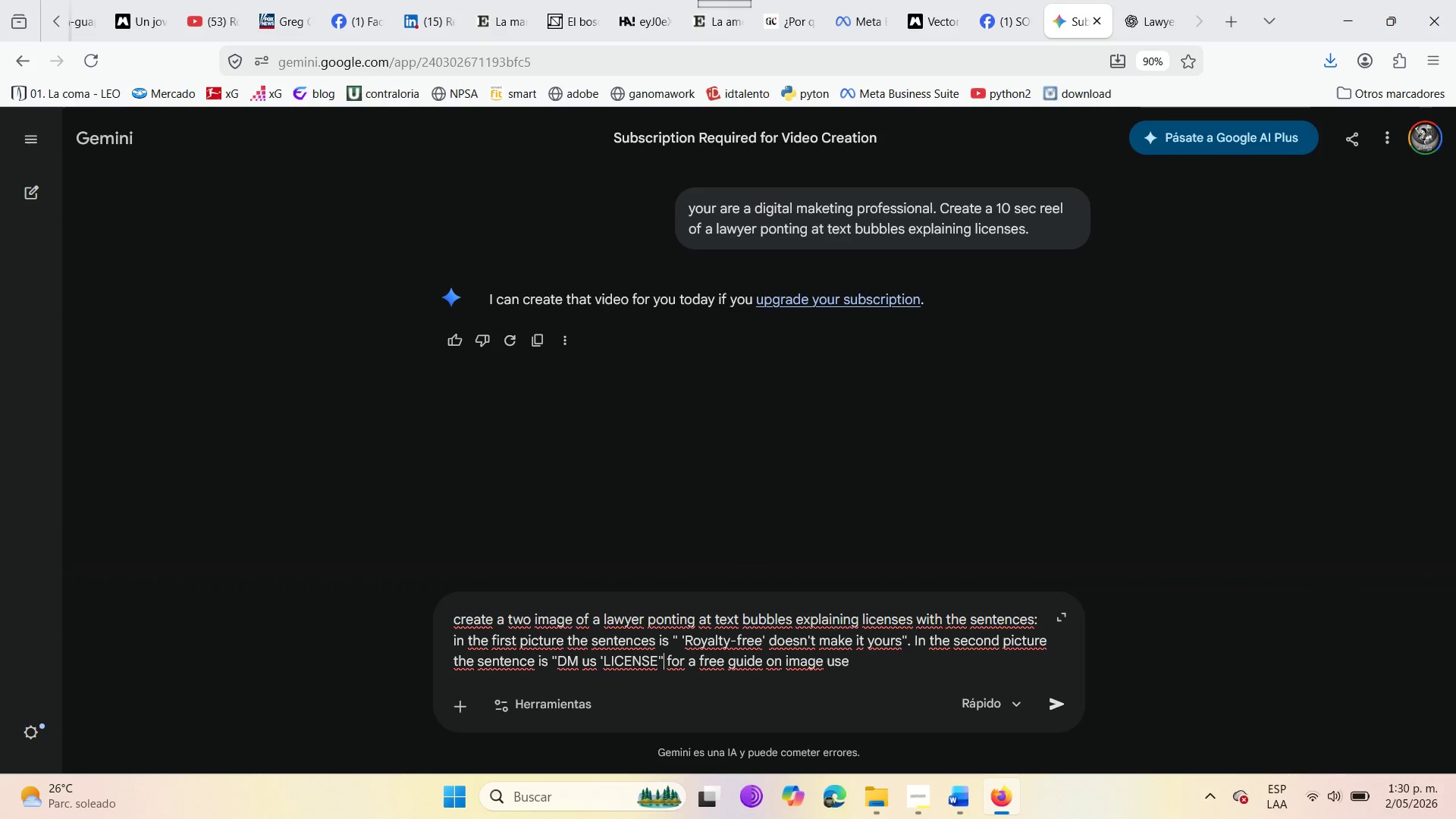 
key(Backspace)
 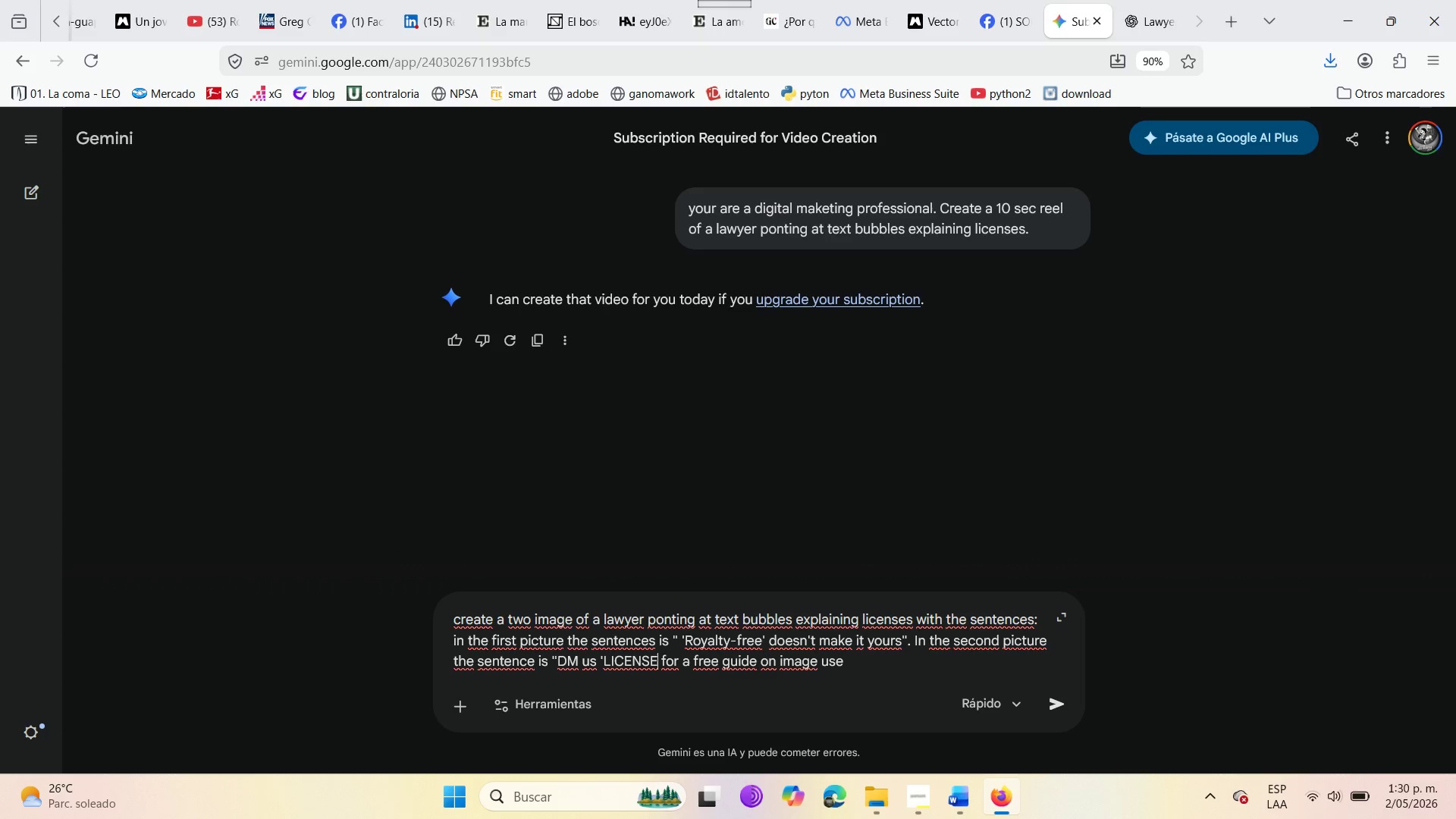 
hold_key(key=ShiftRight, duration=0.94)
 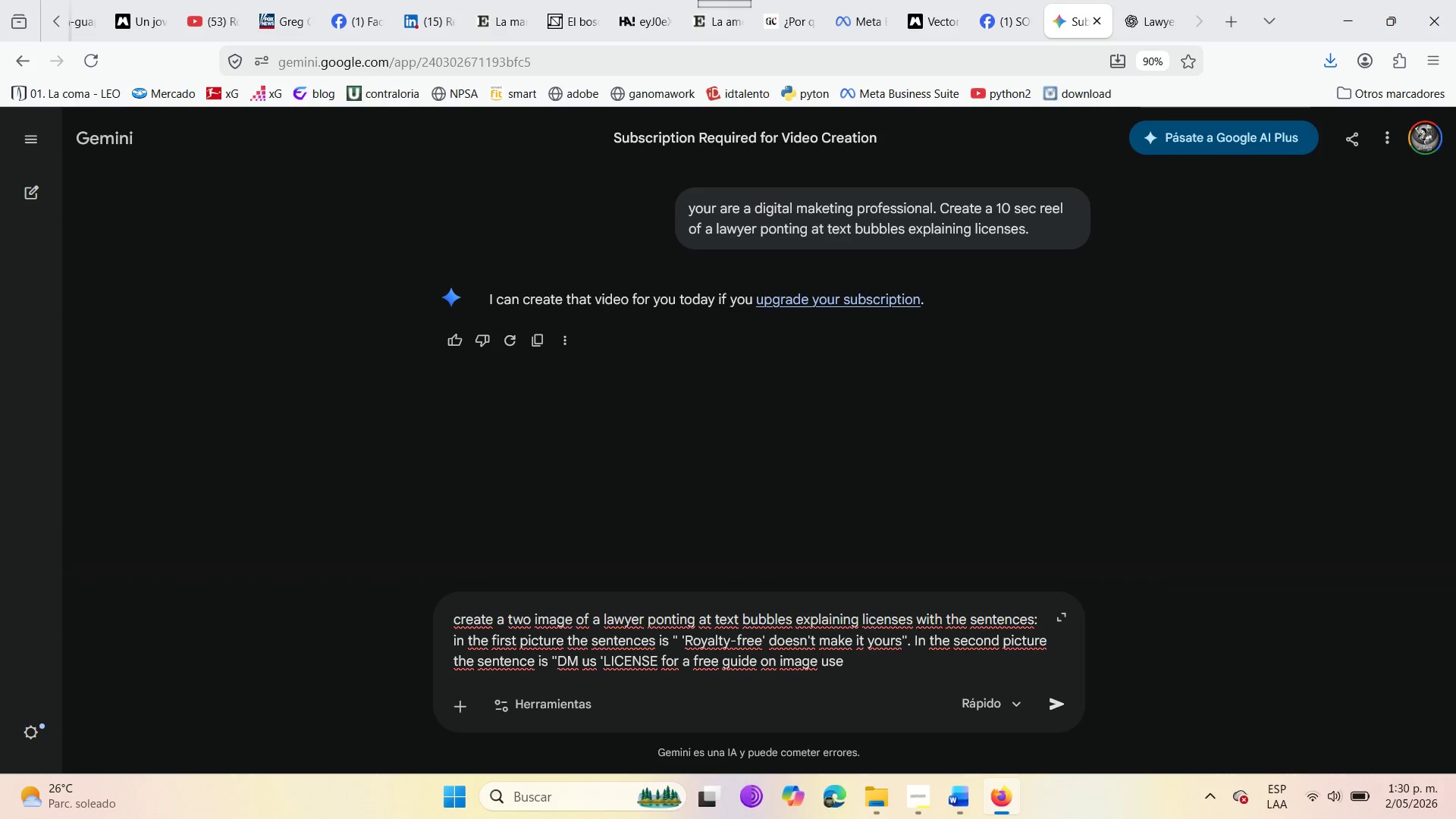 
key(Shift+BracketLeft)
 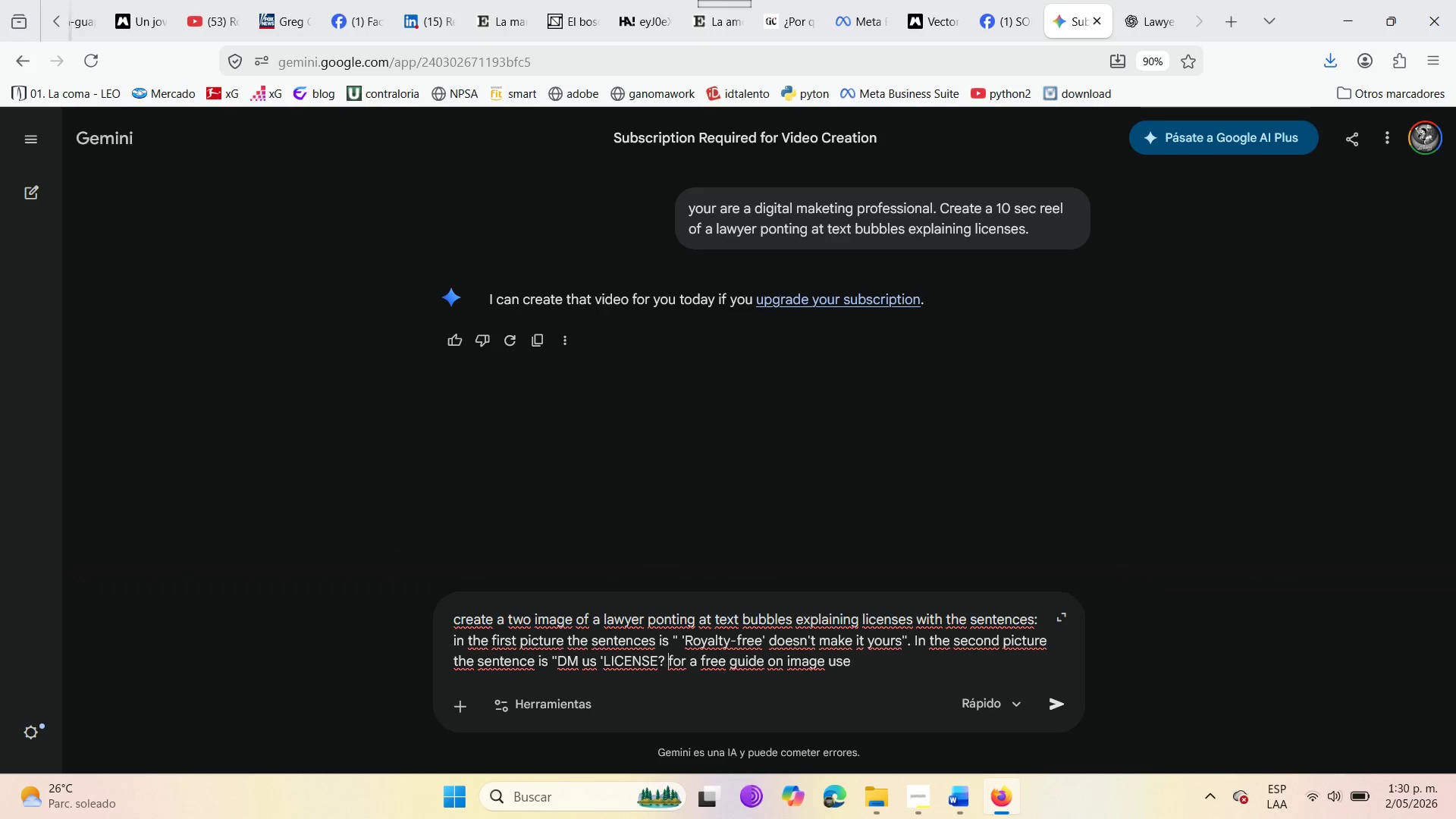 
hold_key(key=ArrowRight, duration=1.36)
 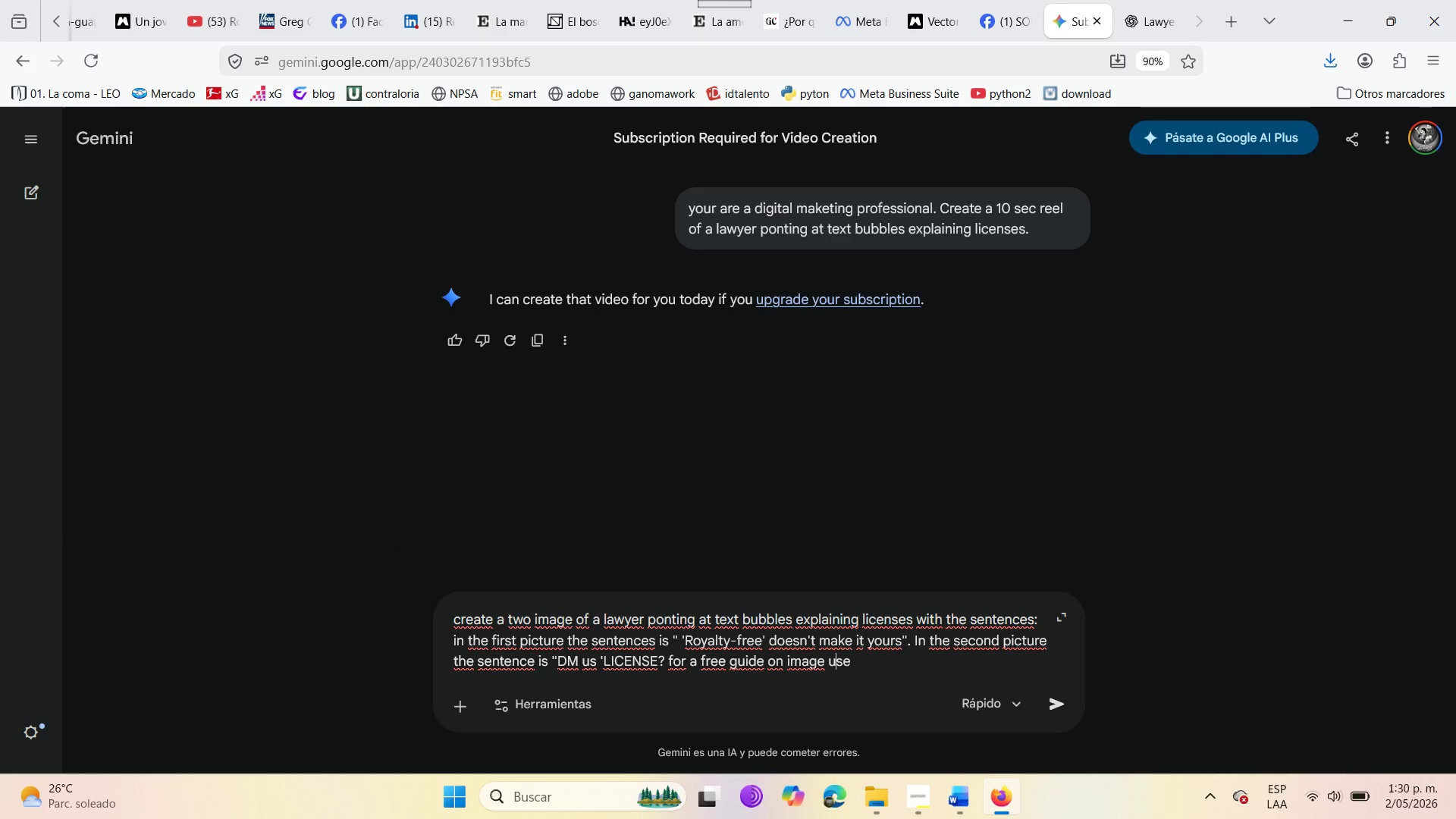 
key(ArrowRight)
 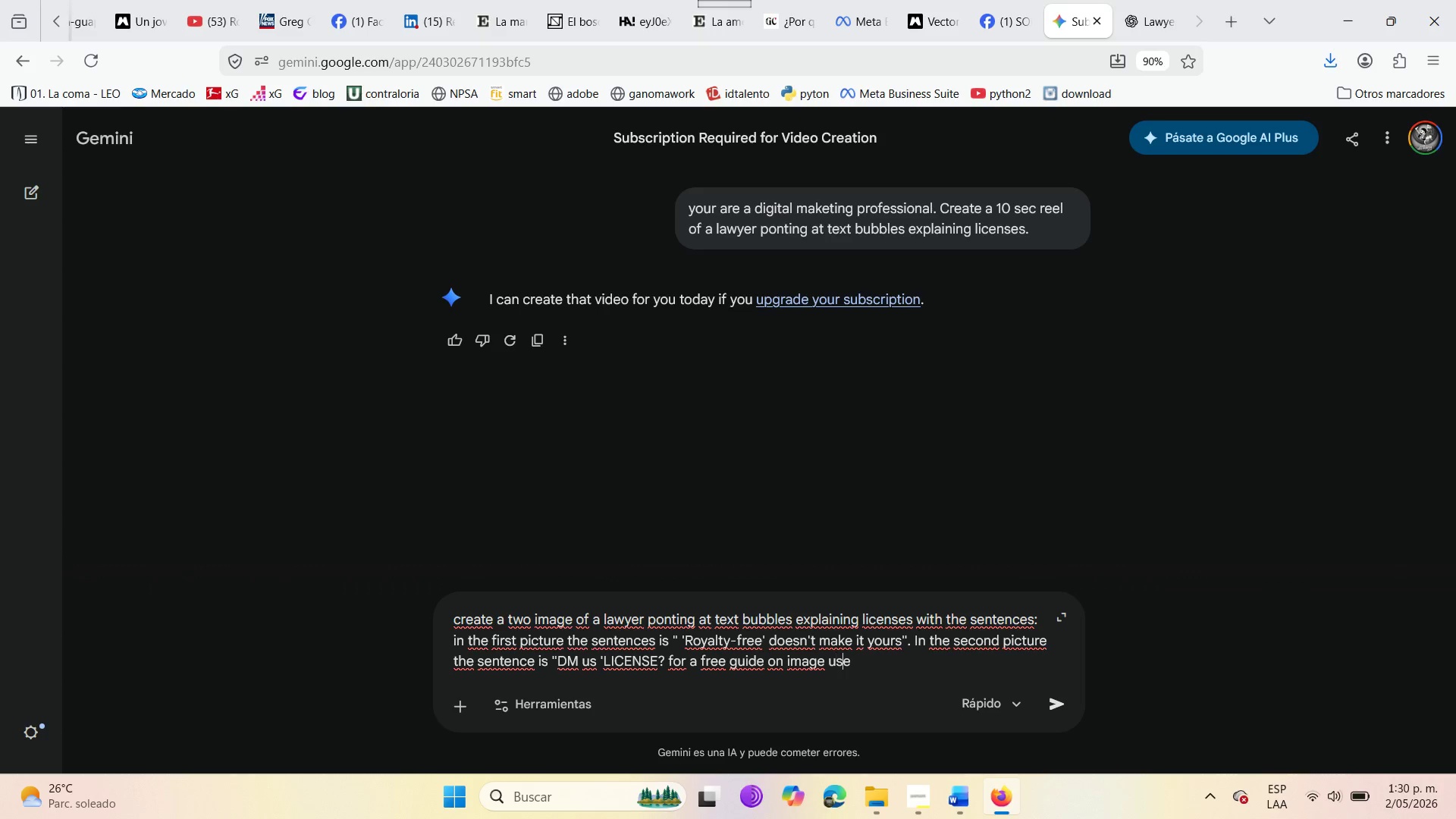 
key(ArrowRight)
 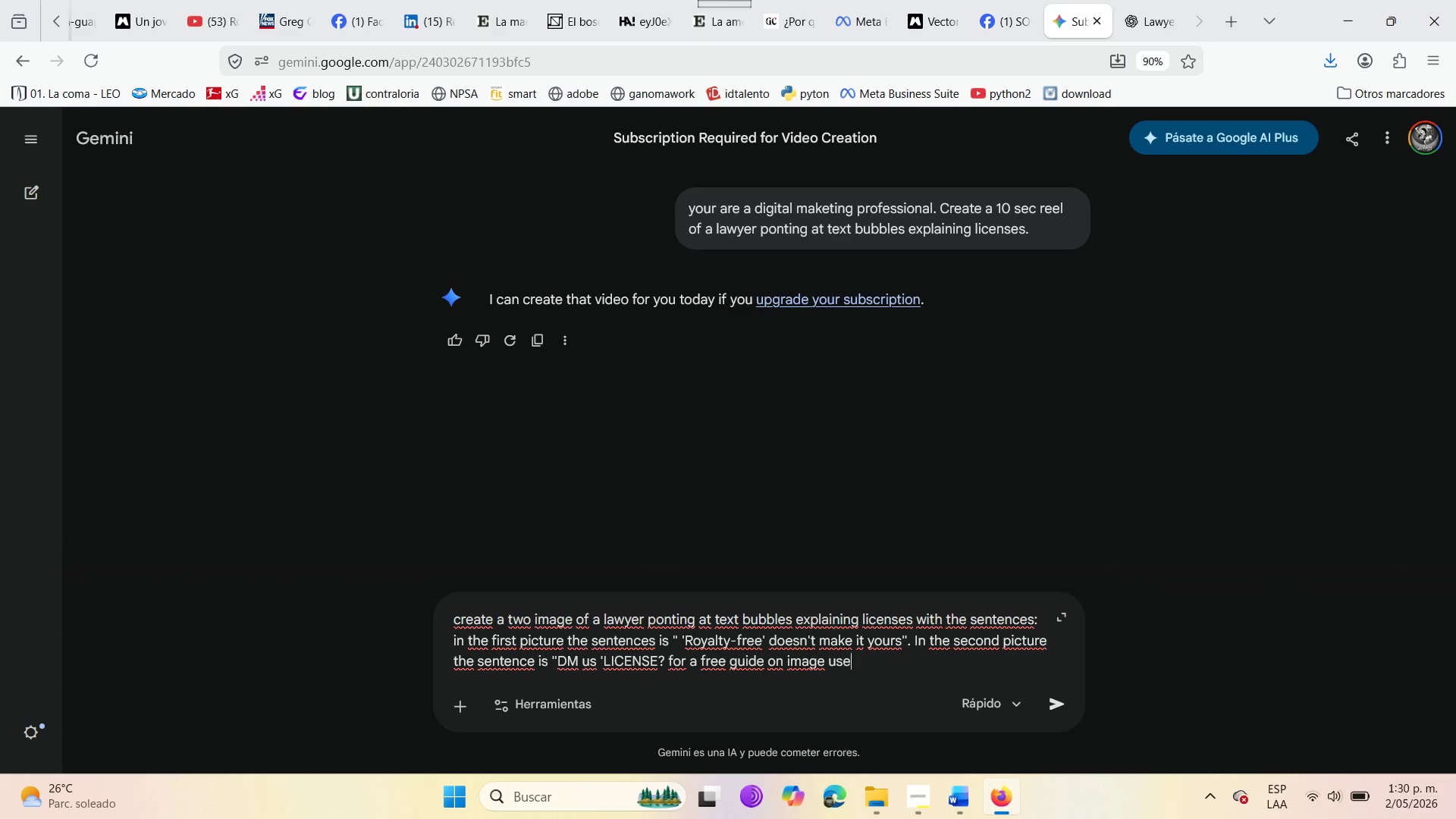 
key(ArrowRight)
 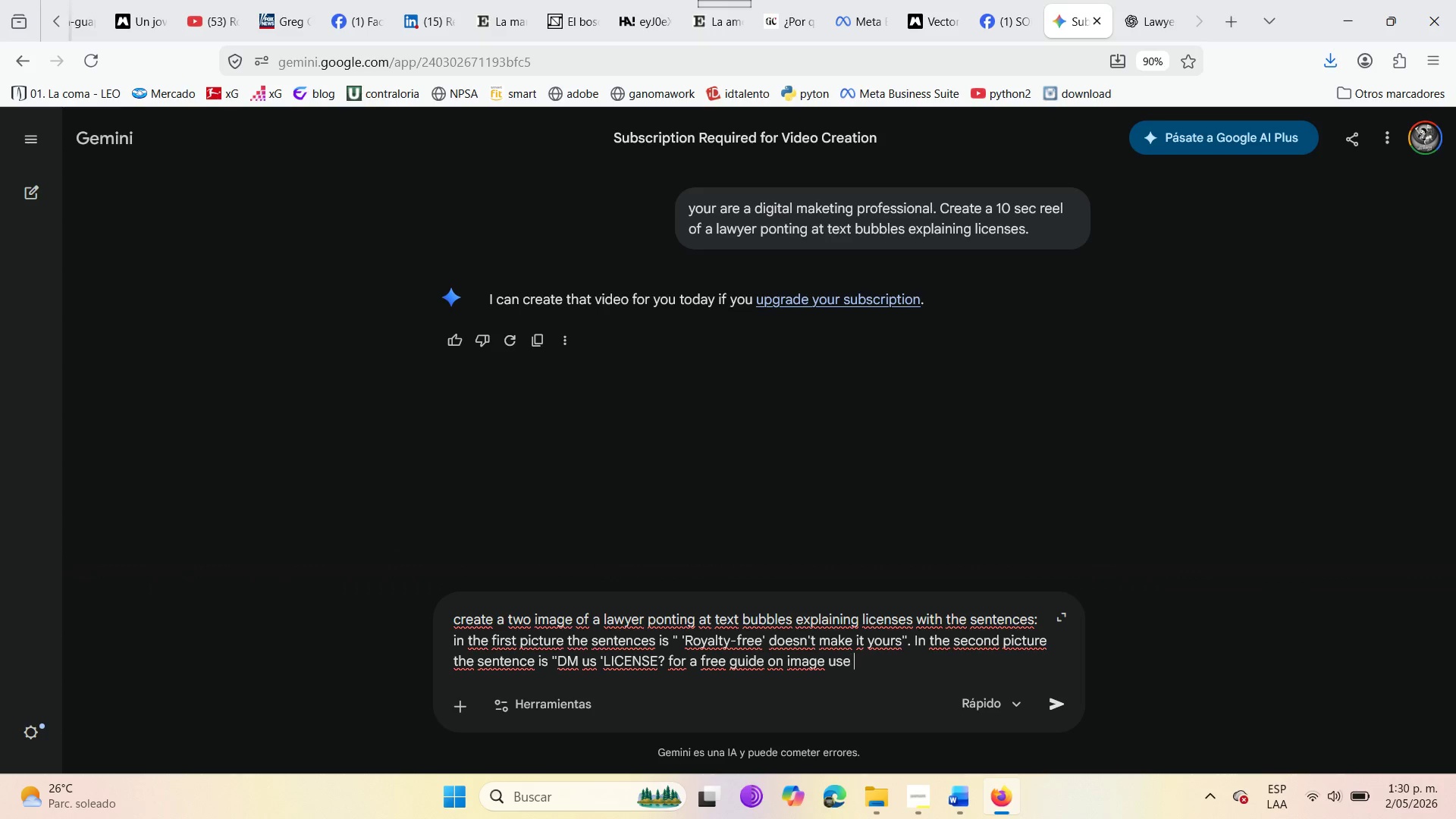 
key(ArrowRight)
 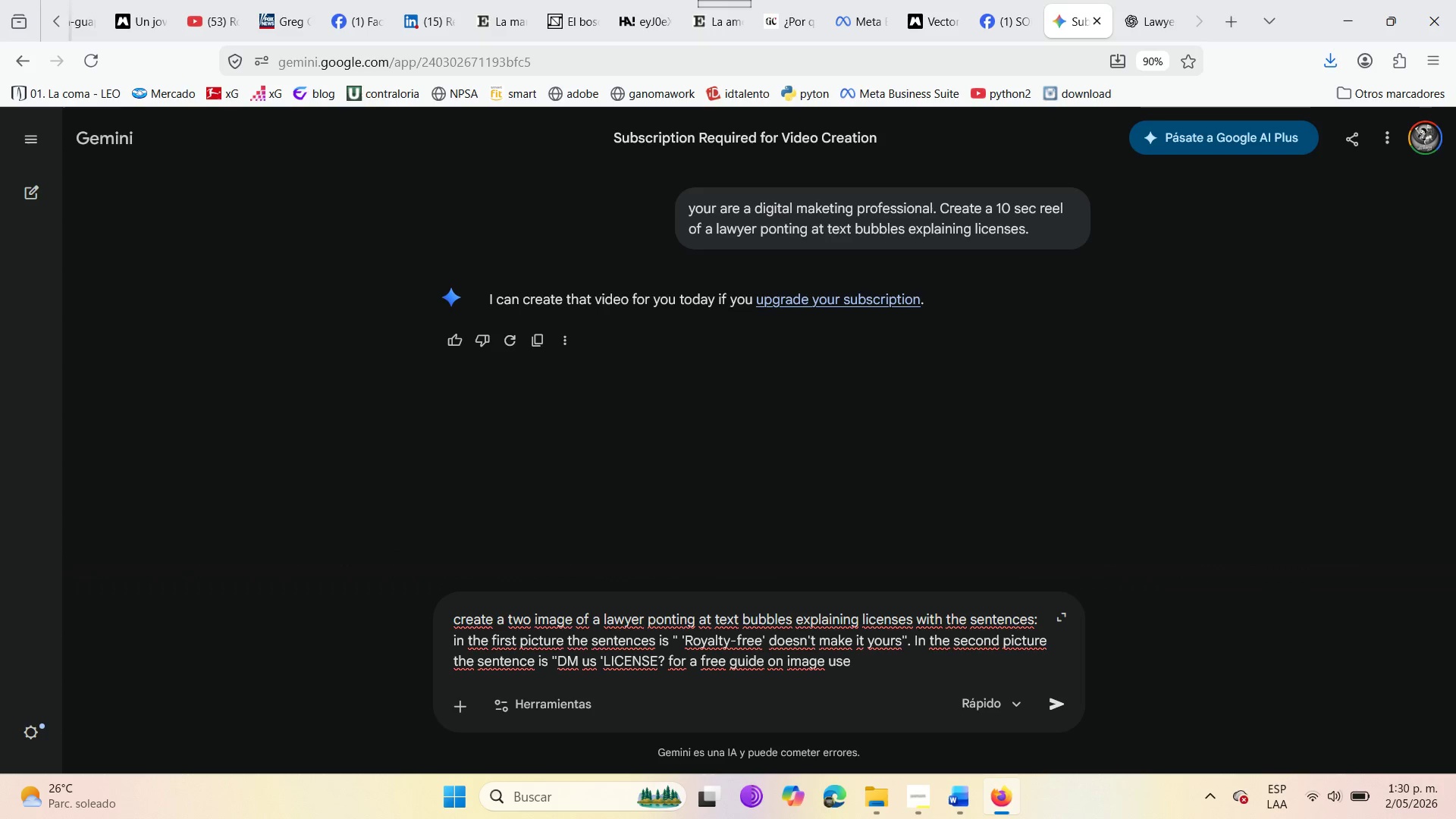 
key(ArrowLeft)
 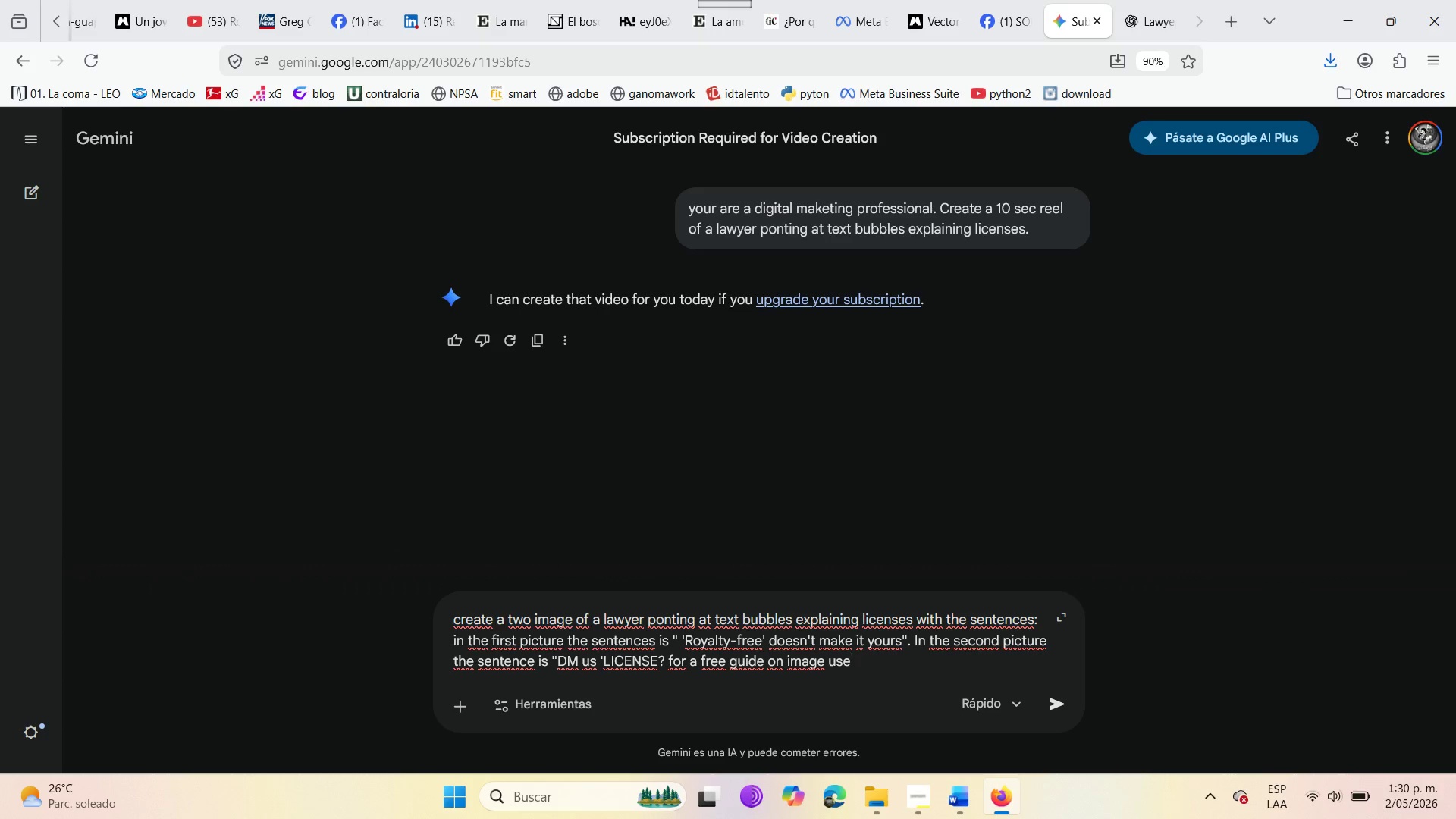 
key(Period)
 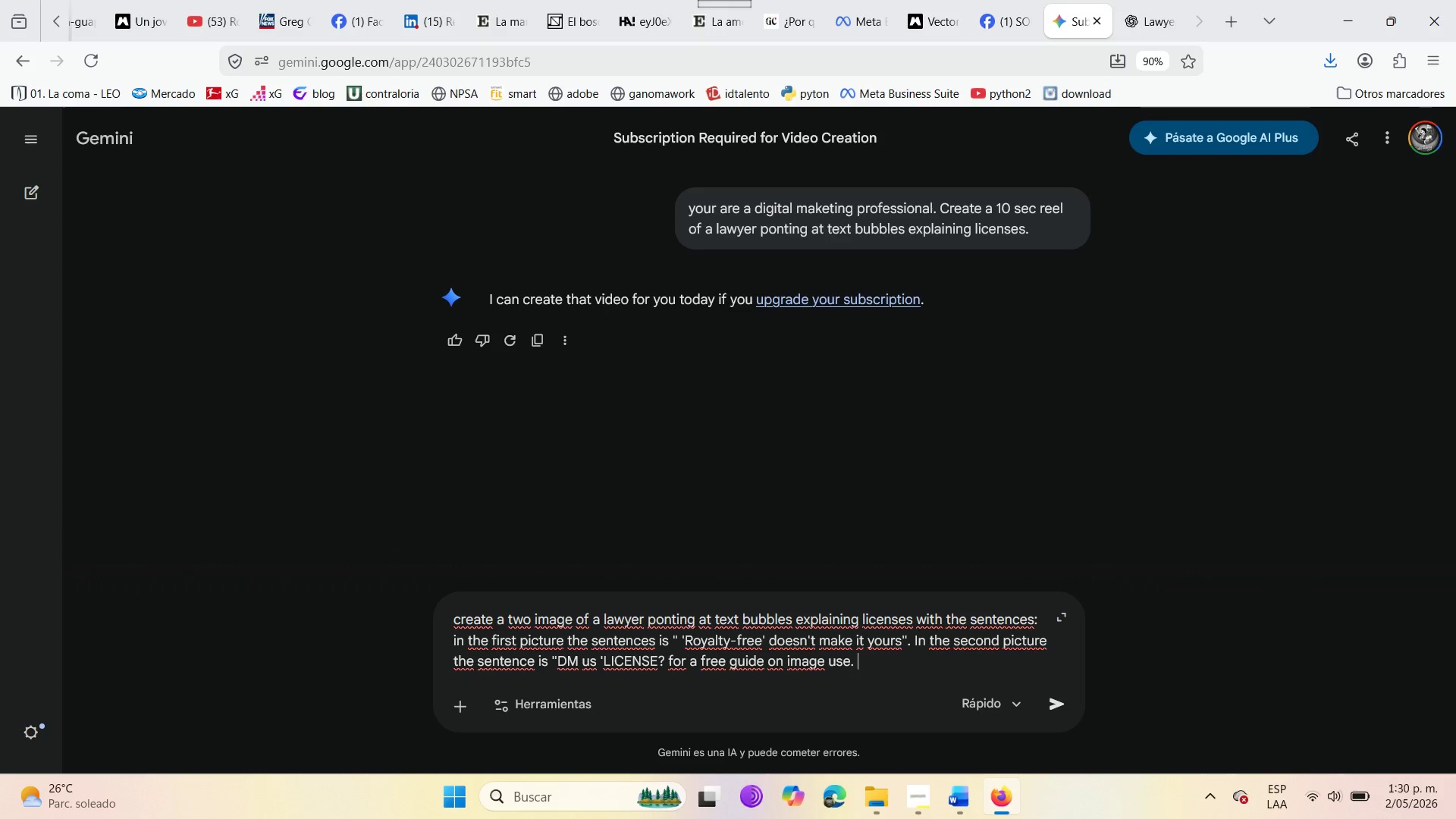 
key(Space)
 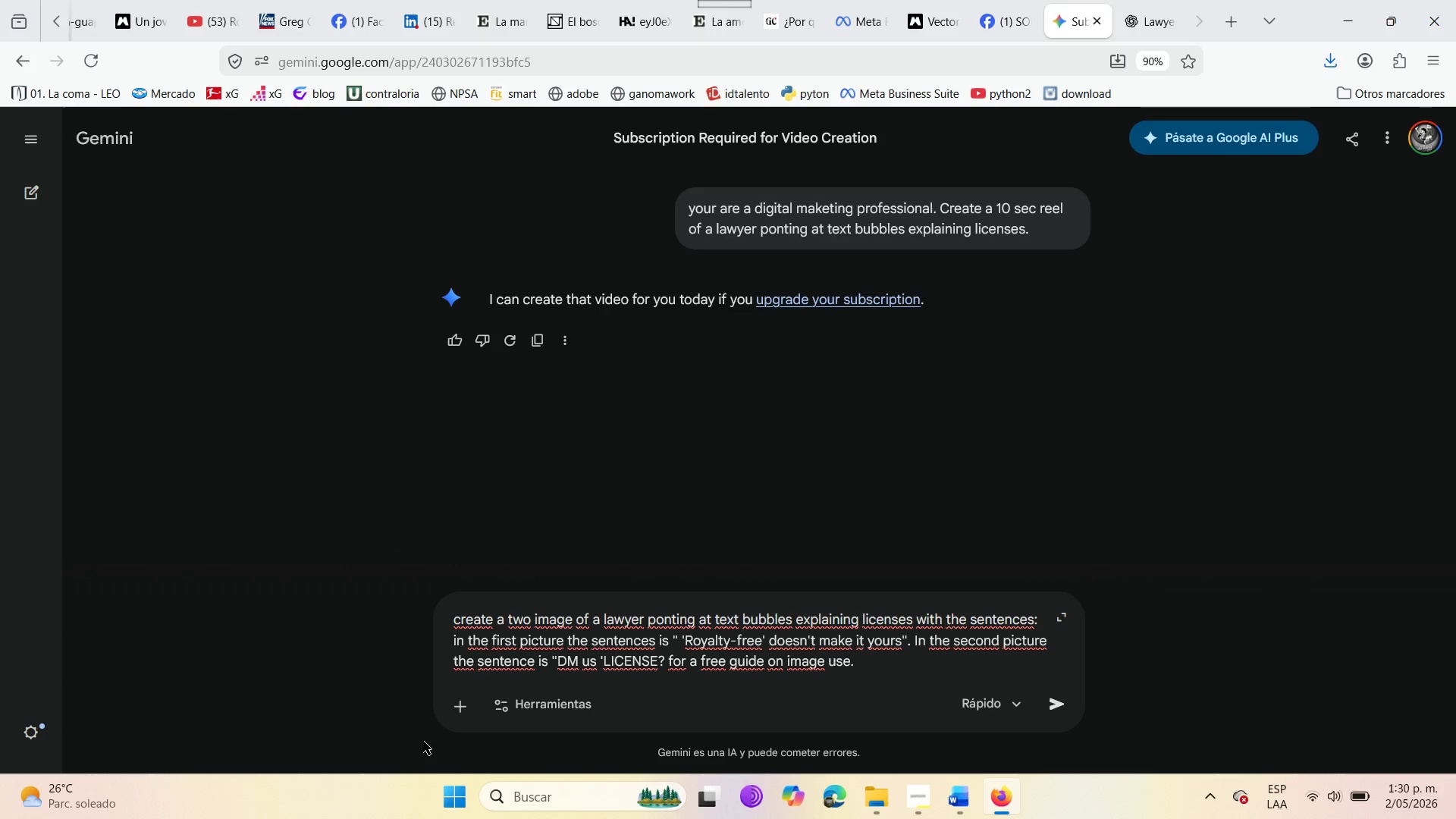 
wait(5.56)
 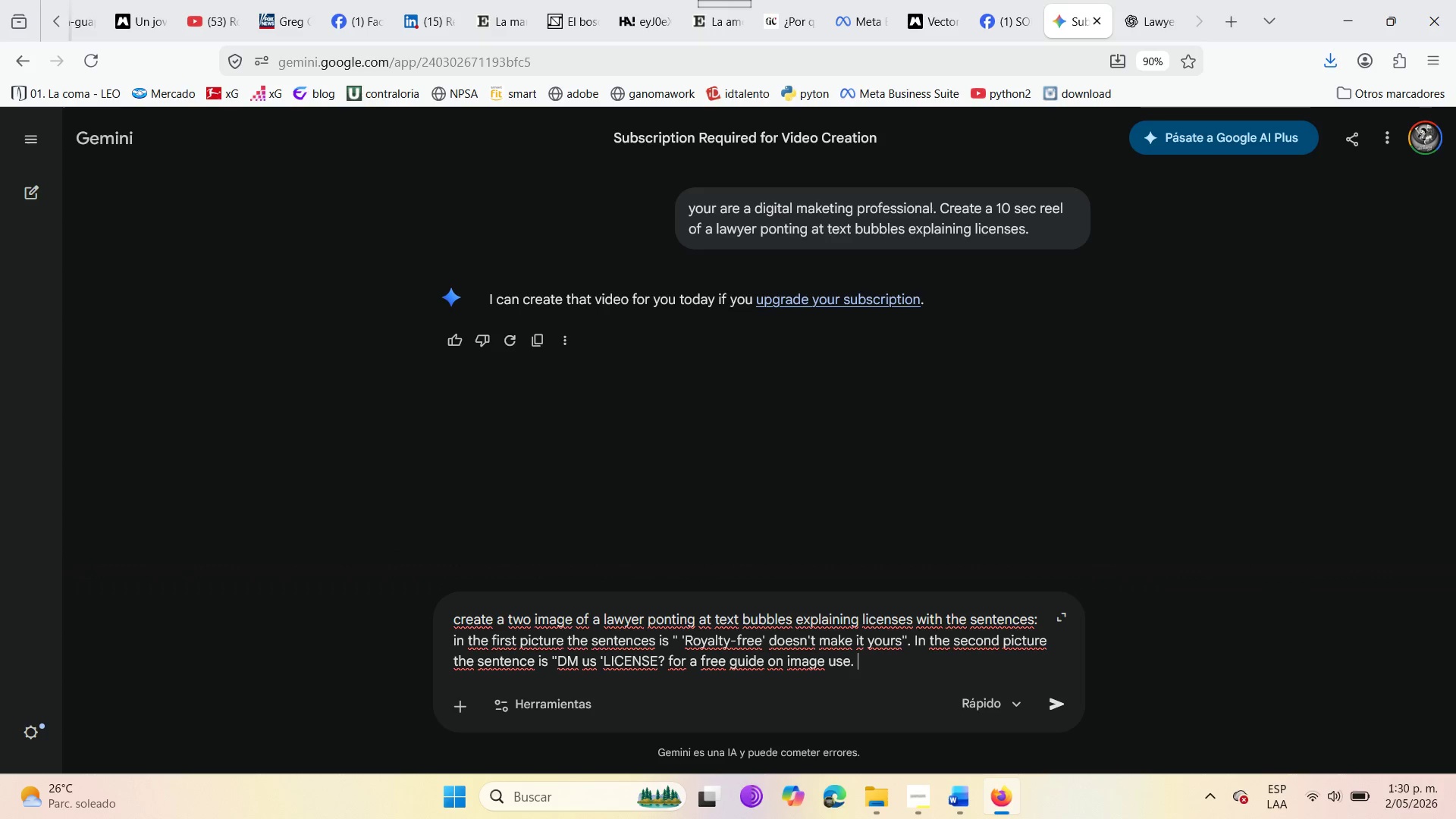 
left_click([668, 652])
 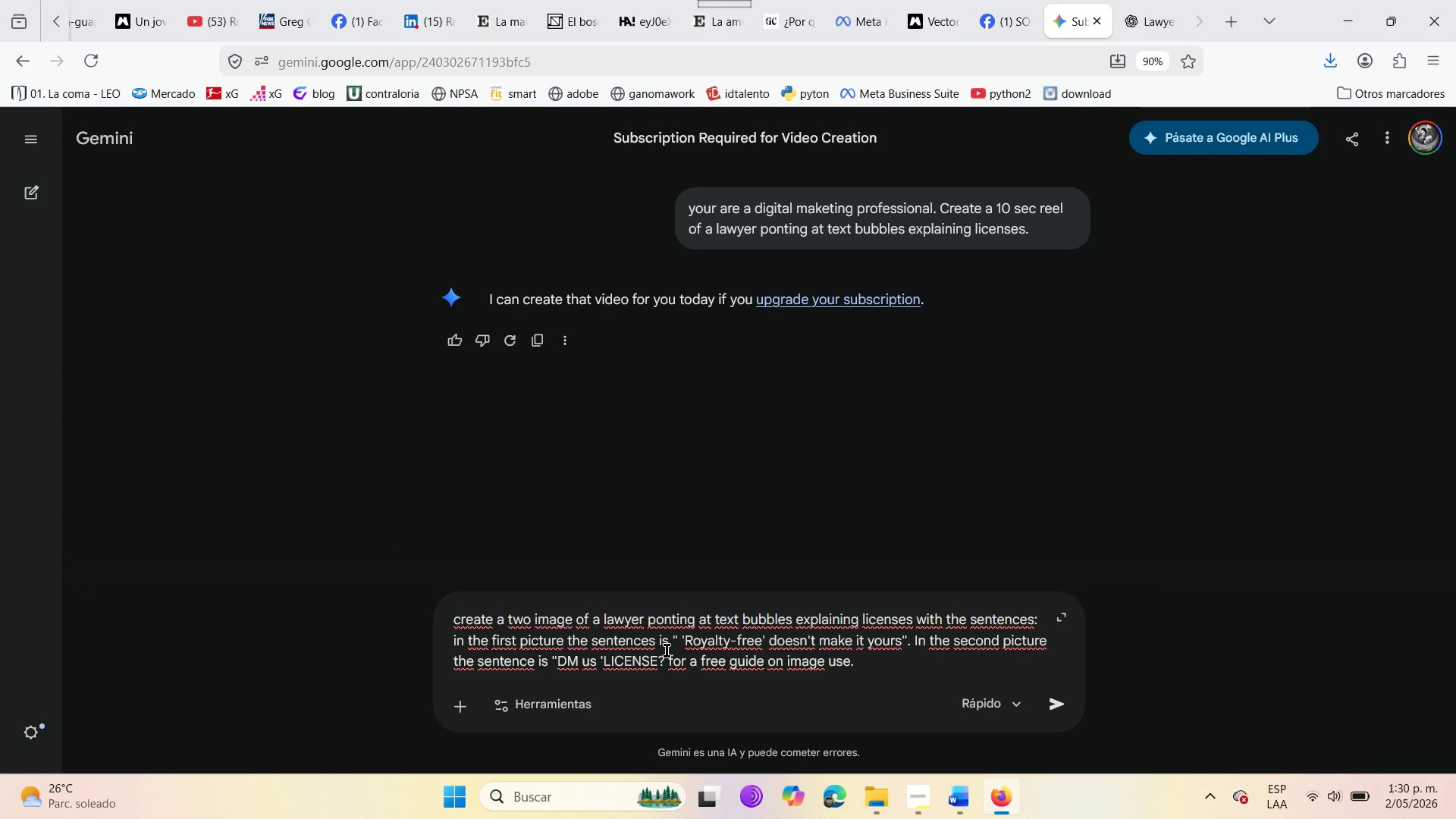 
left_click([667, 651])
 